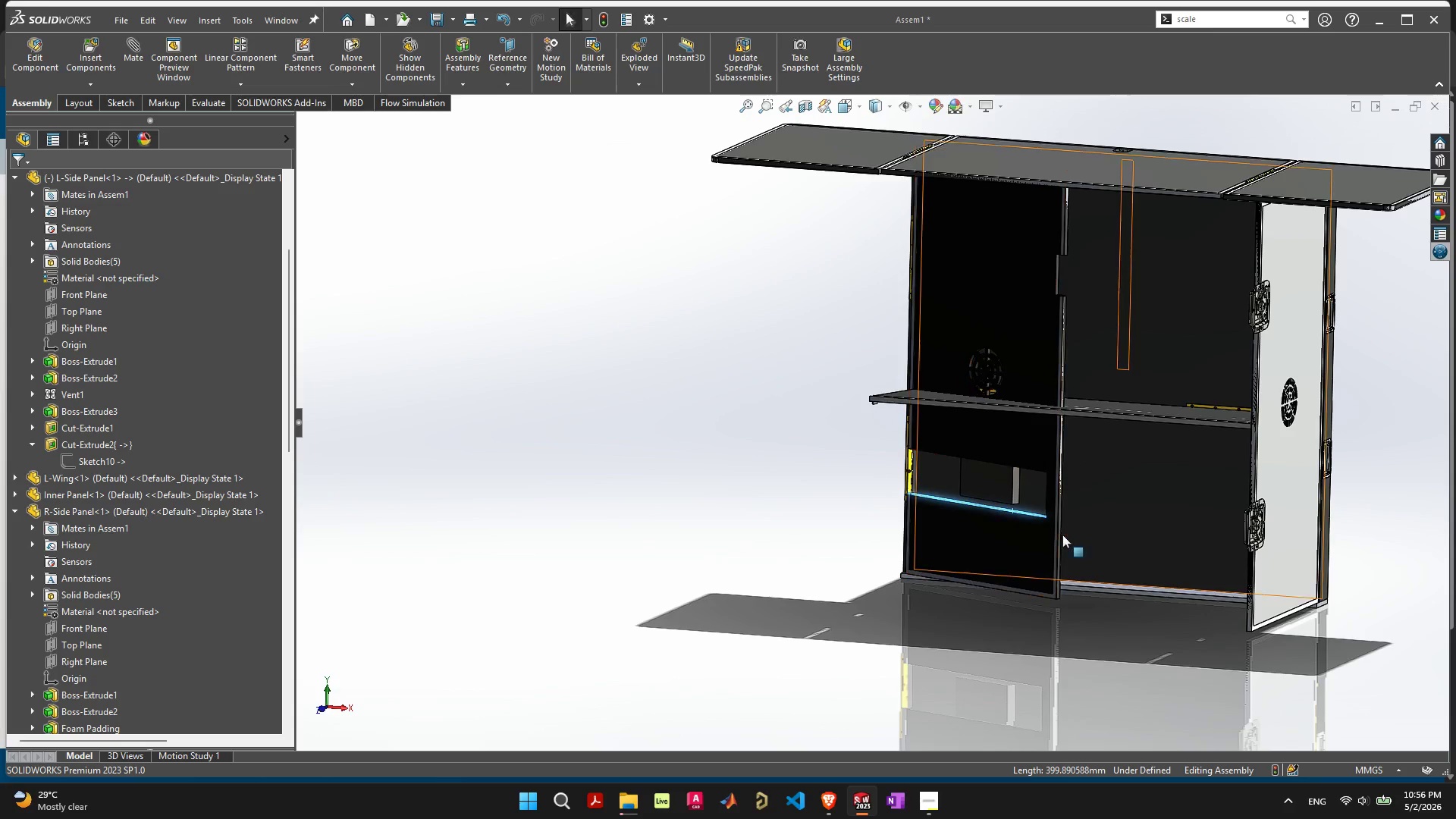 
left_click_drag(start_coordinate=[1011, 554], to_coordinate=[613, 544])
 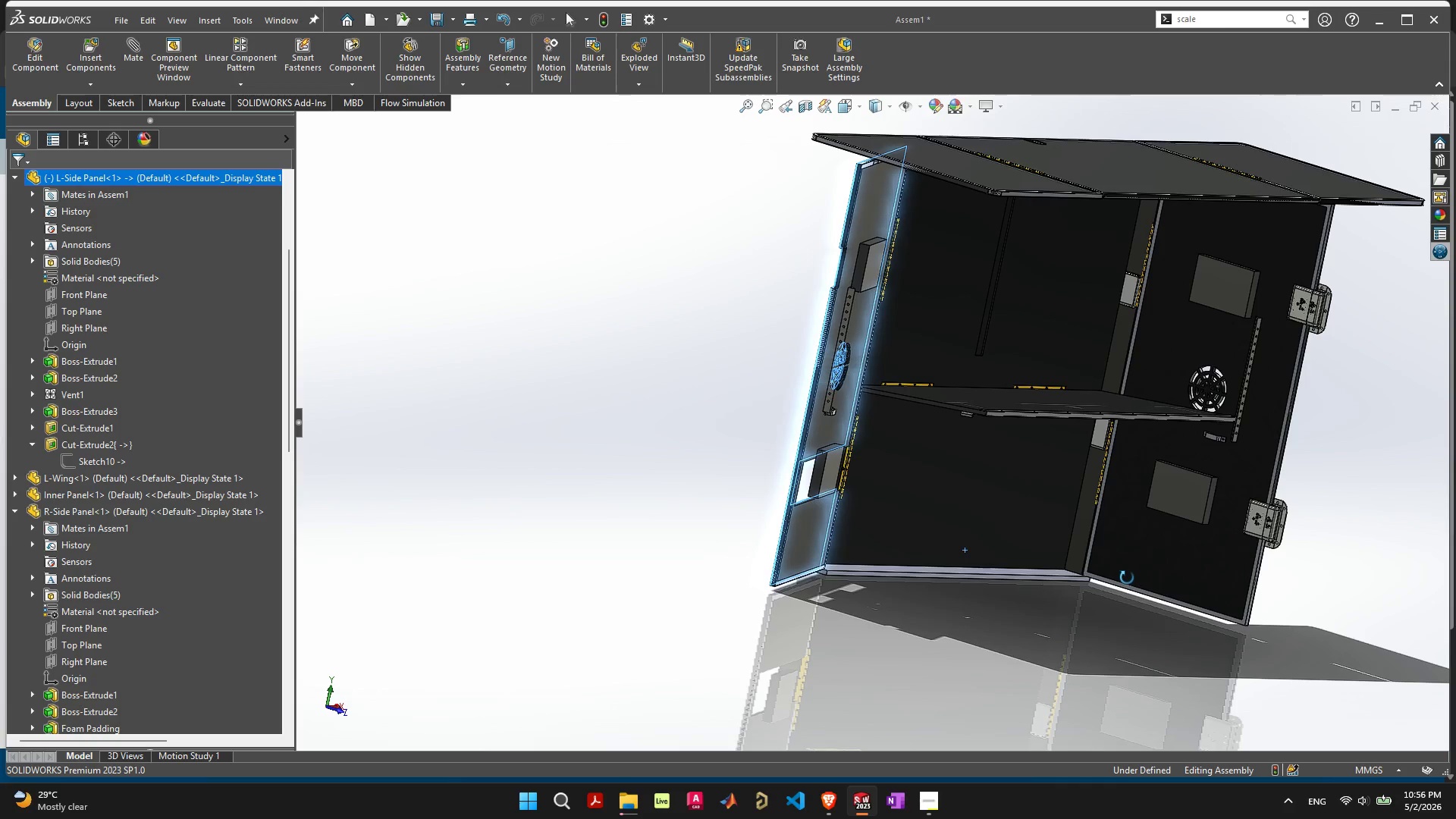 
wait(10.81)
 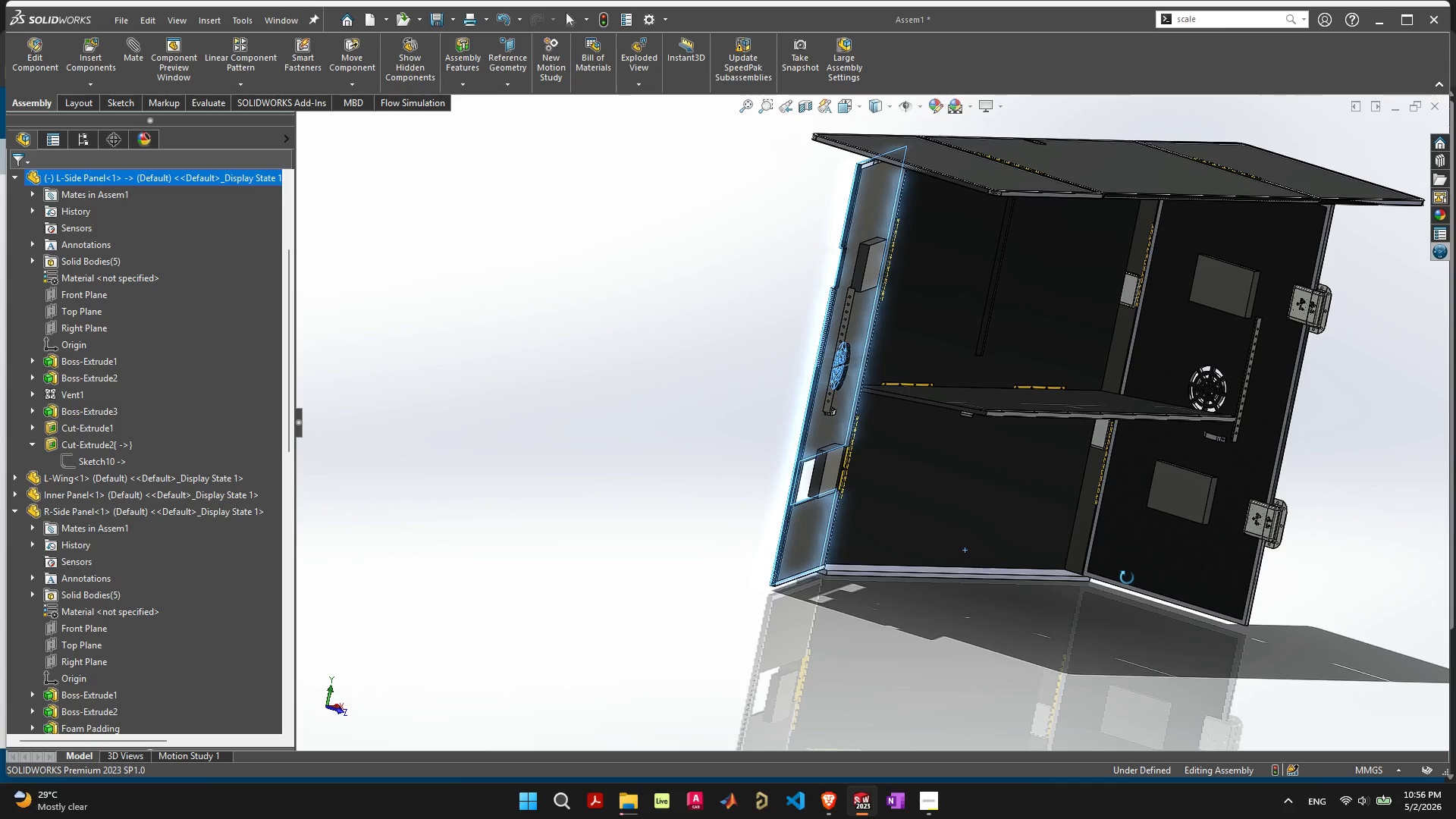 
scroll: coordinate [776, 468], scroll_direction: up, amount: 2.0
 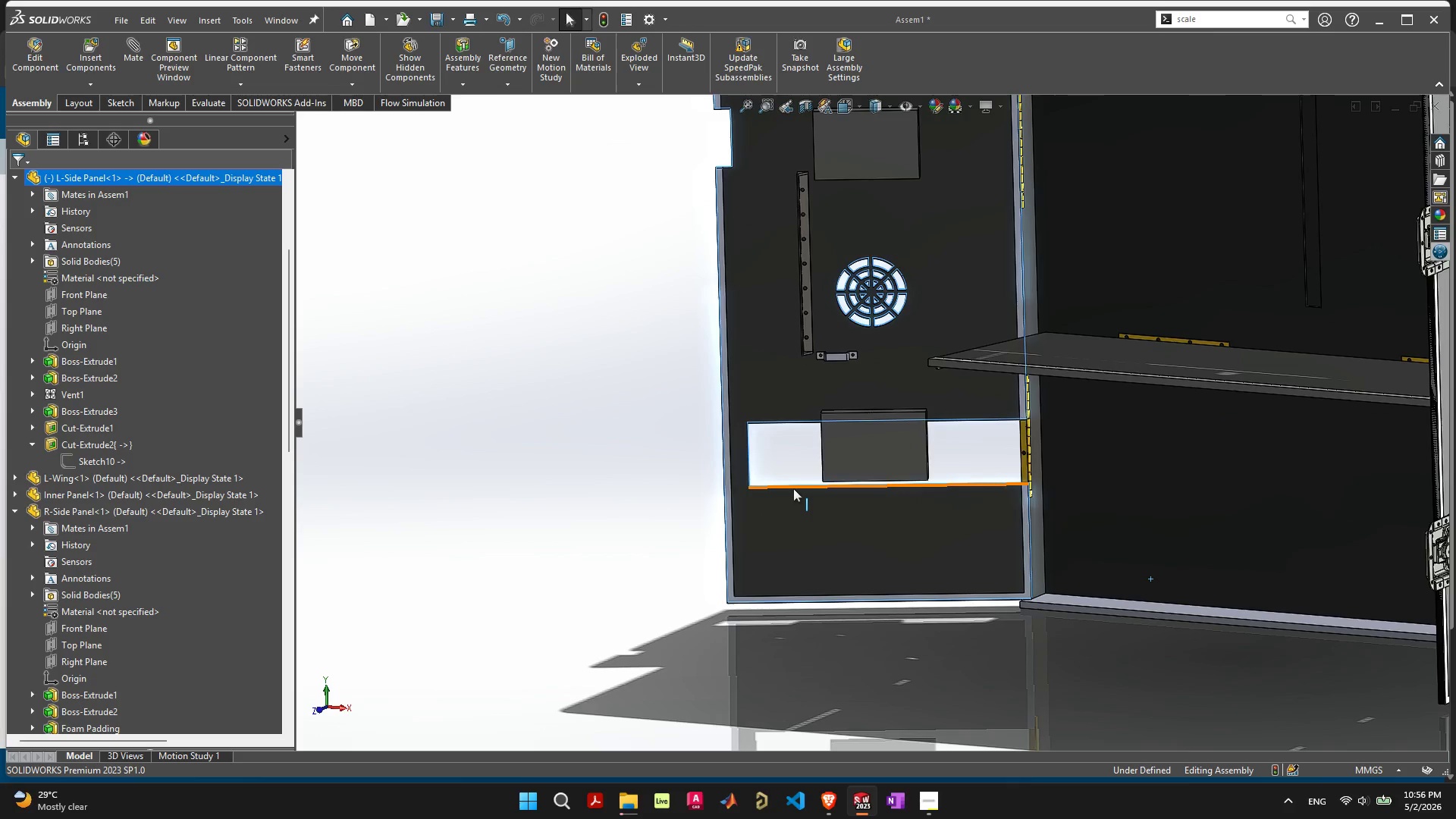 
left_click([793, 485])
 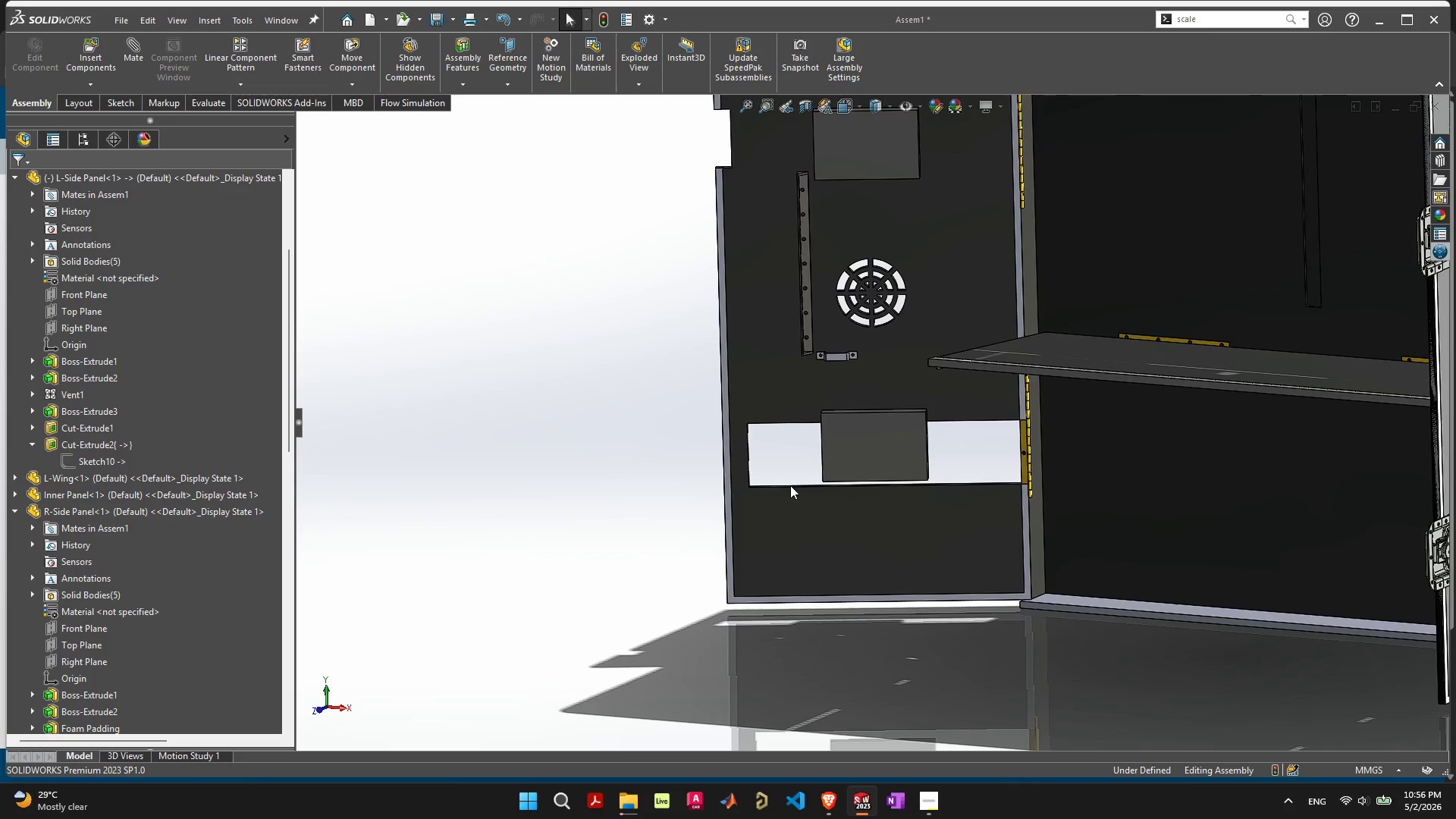 
left_click([790, 485])
 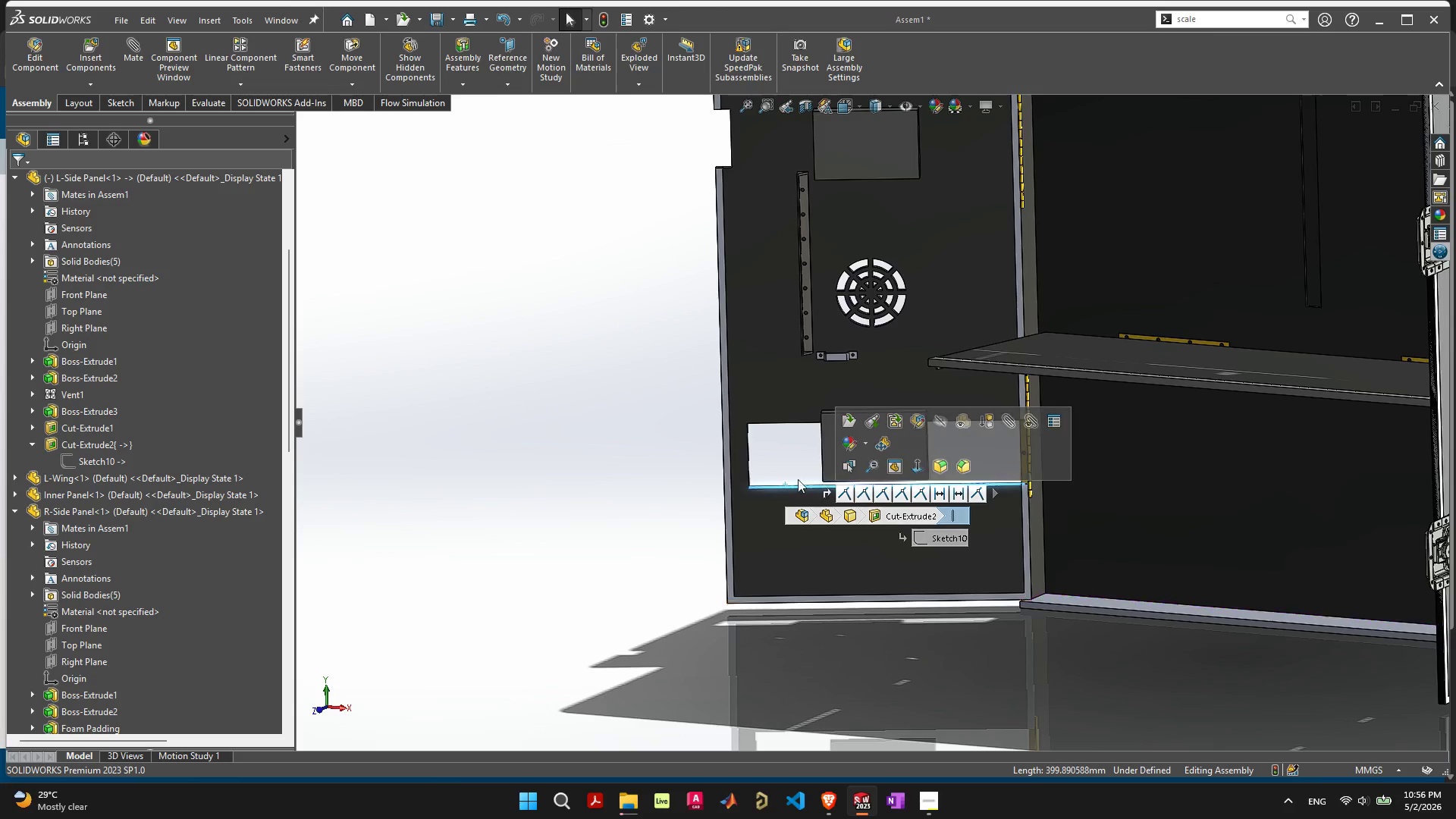 
left_click_drag(start_coordinate=[781, 545], to_coordinate=[946, 589])
 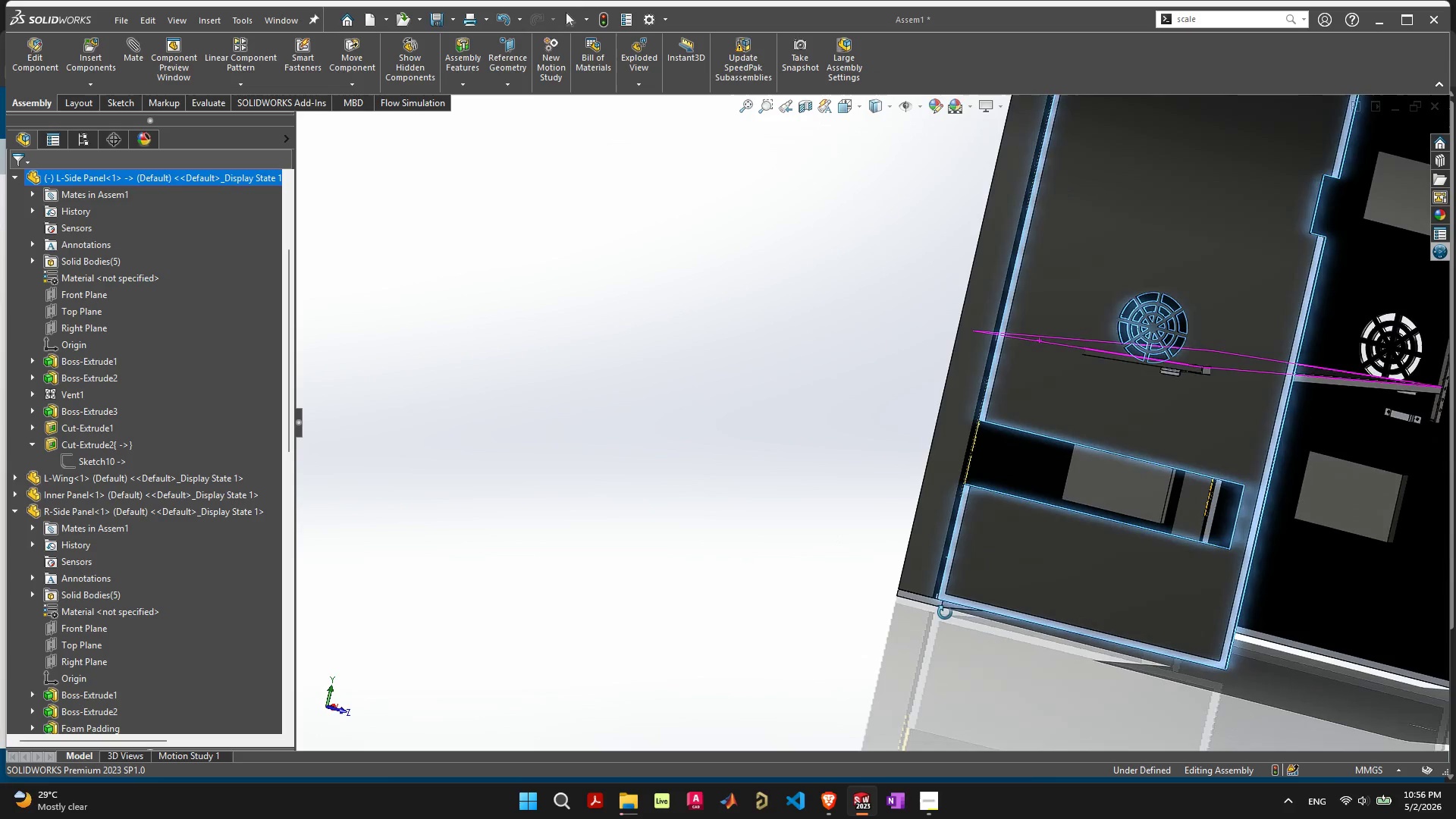 
left_click([890, 638])
 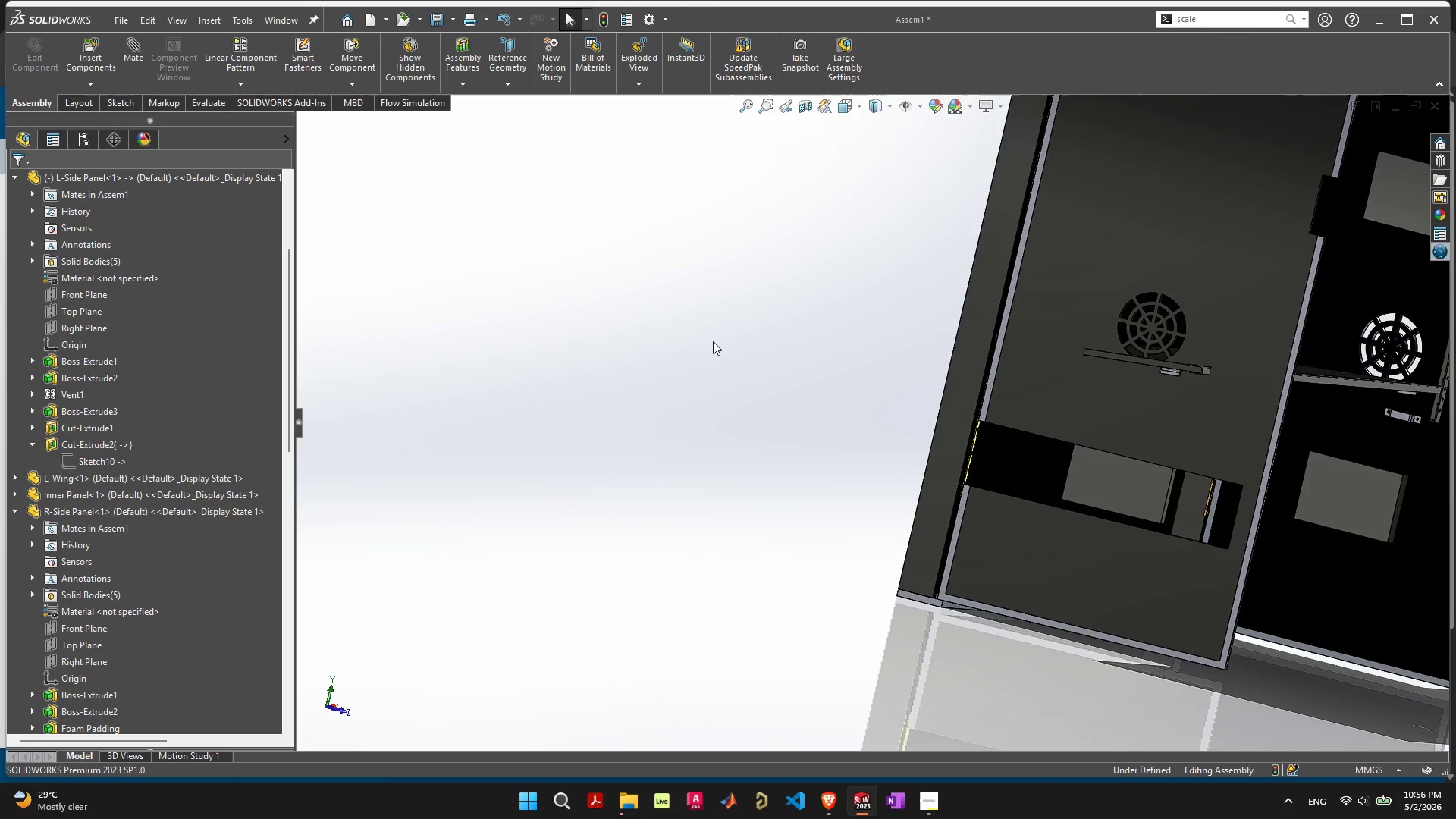 
scroll: coordinate [756, 391], scroll_direction: down, amount: 5.0
 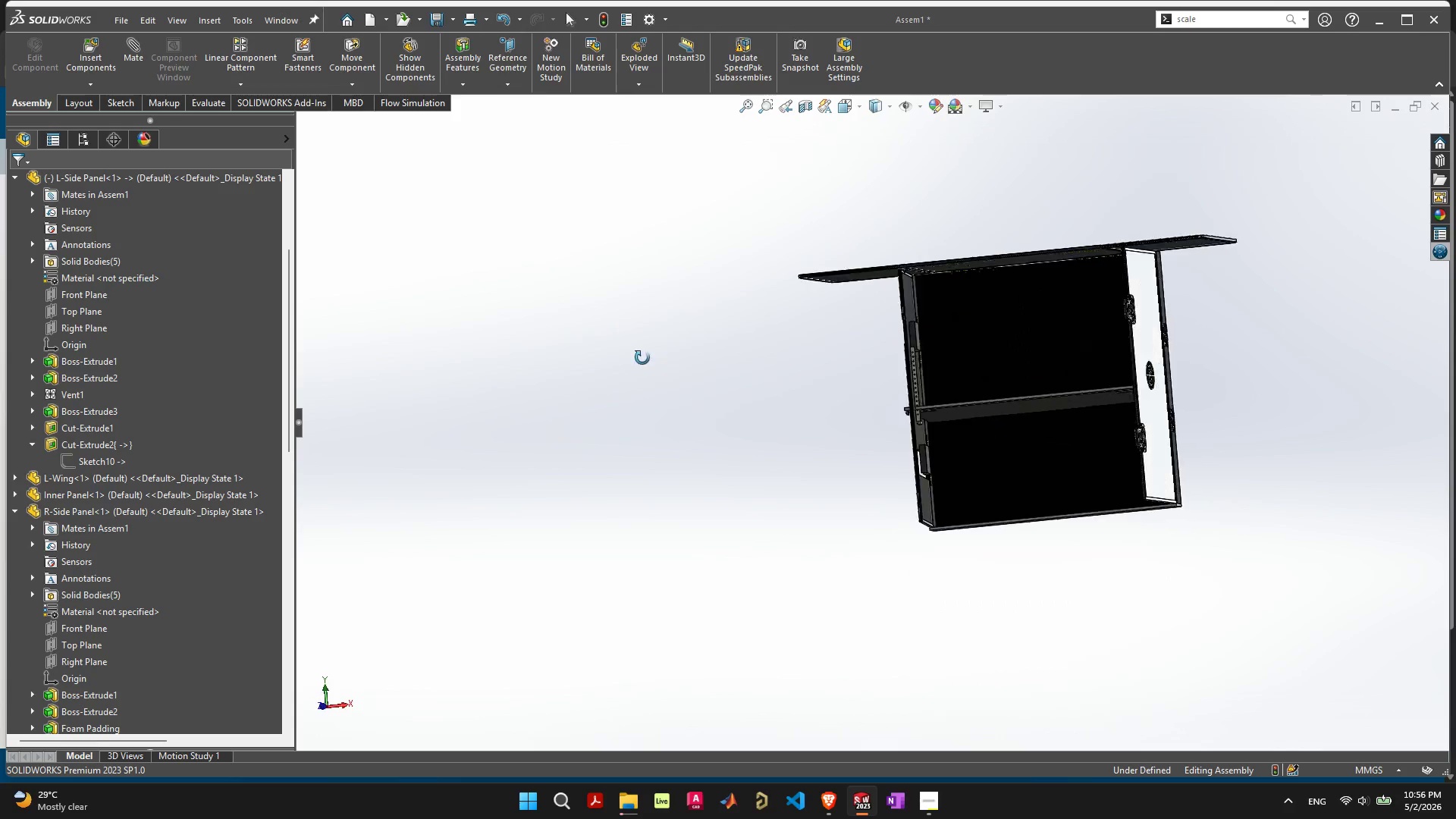 
scroll: coordinate [1316, 340], scroll_direction: up, amount: 4.0
 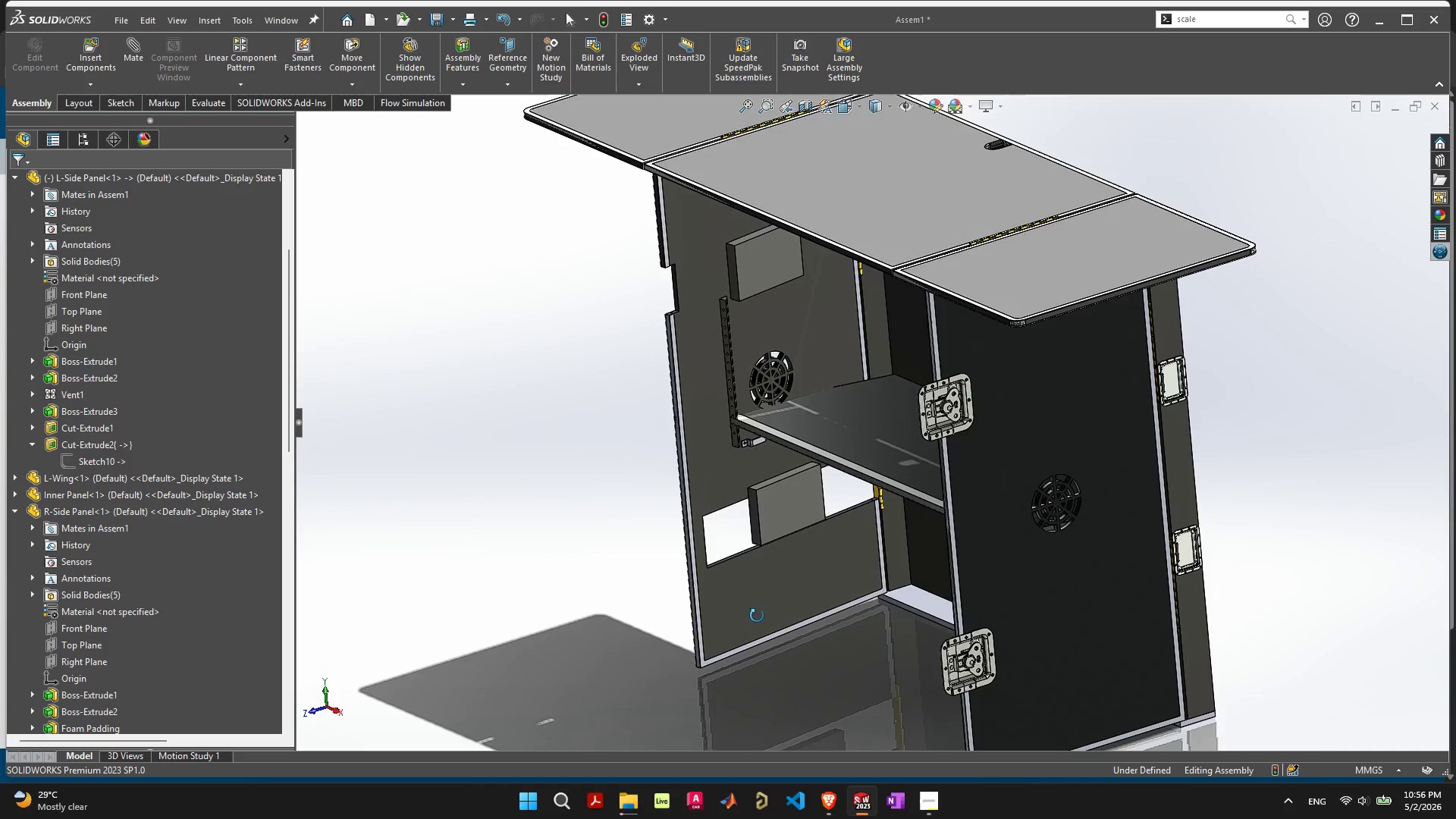 
wait(21.08)
 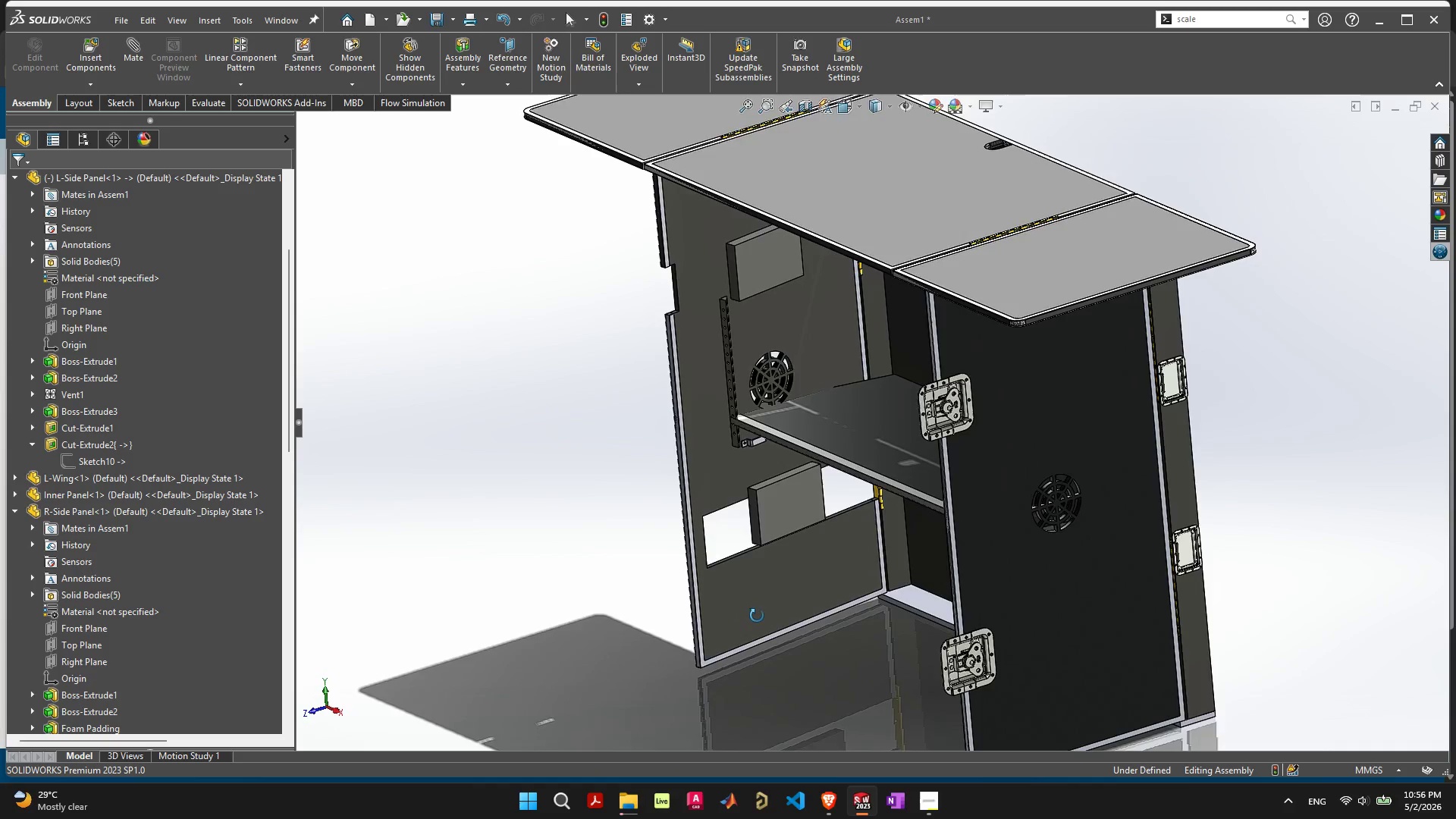 
left_click_drag(start_coordinate=[686, 642], to_coordinate=[556, 630])
 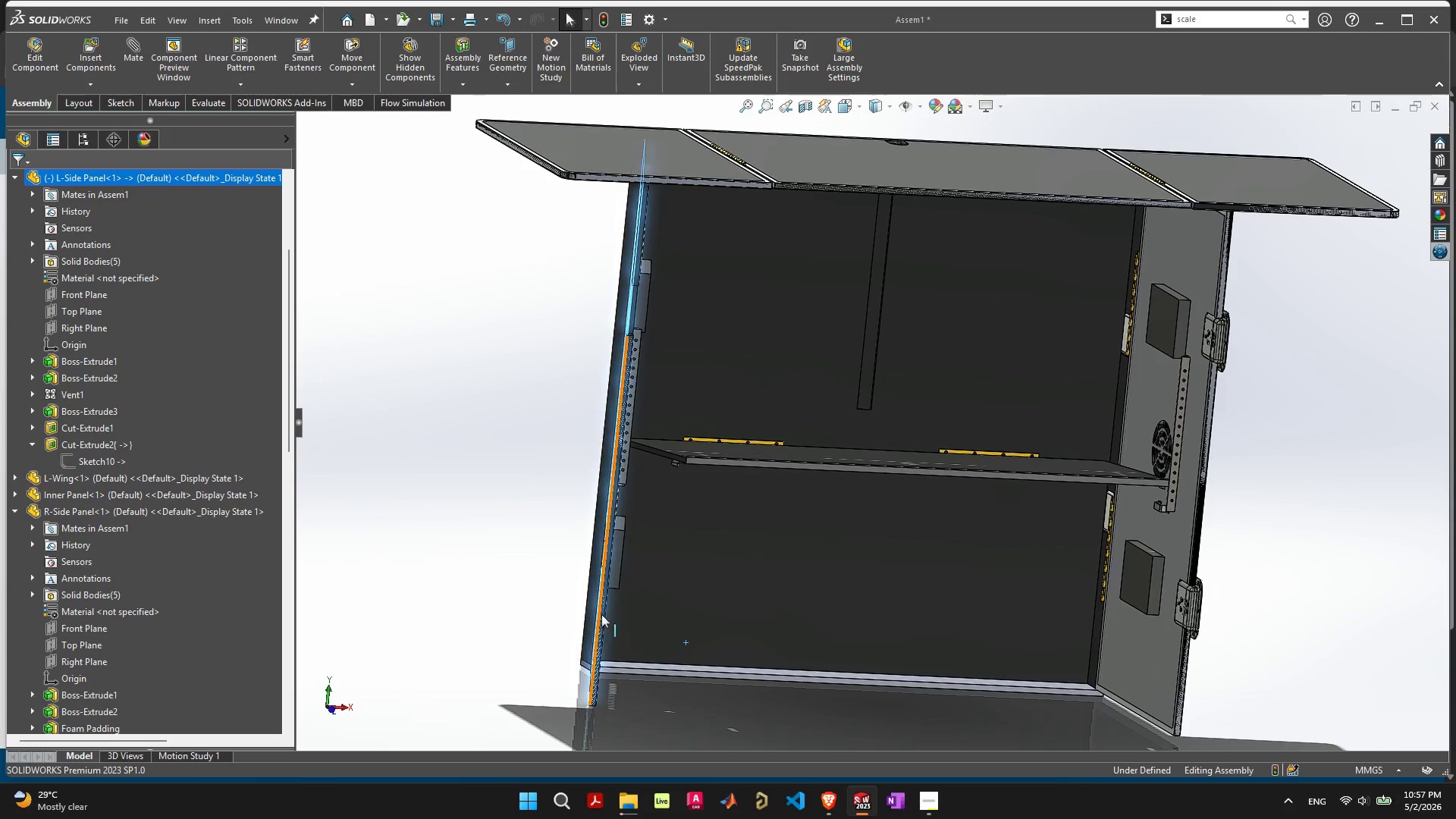 
scroll: coordinate [603, 593], scroll_direction: up, amount: 5.0
 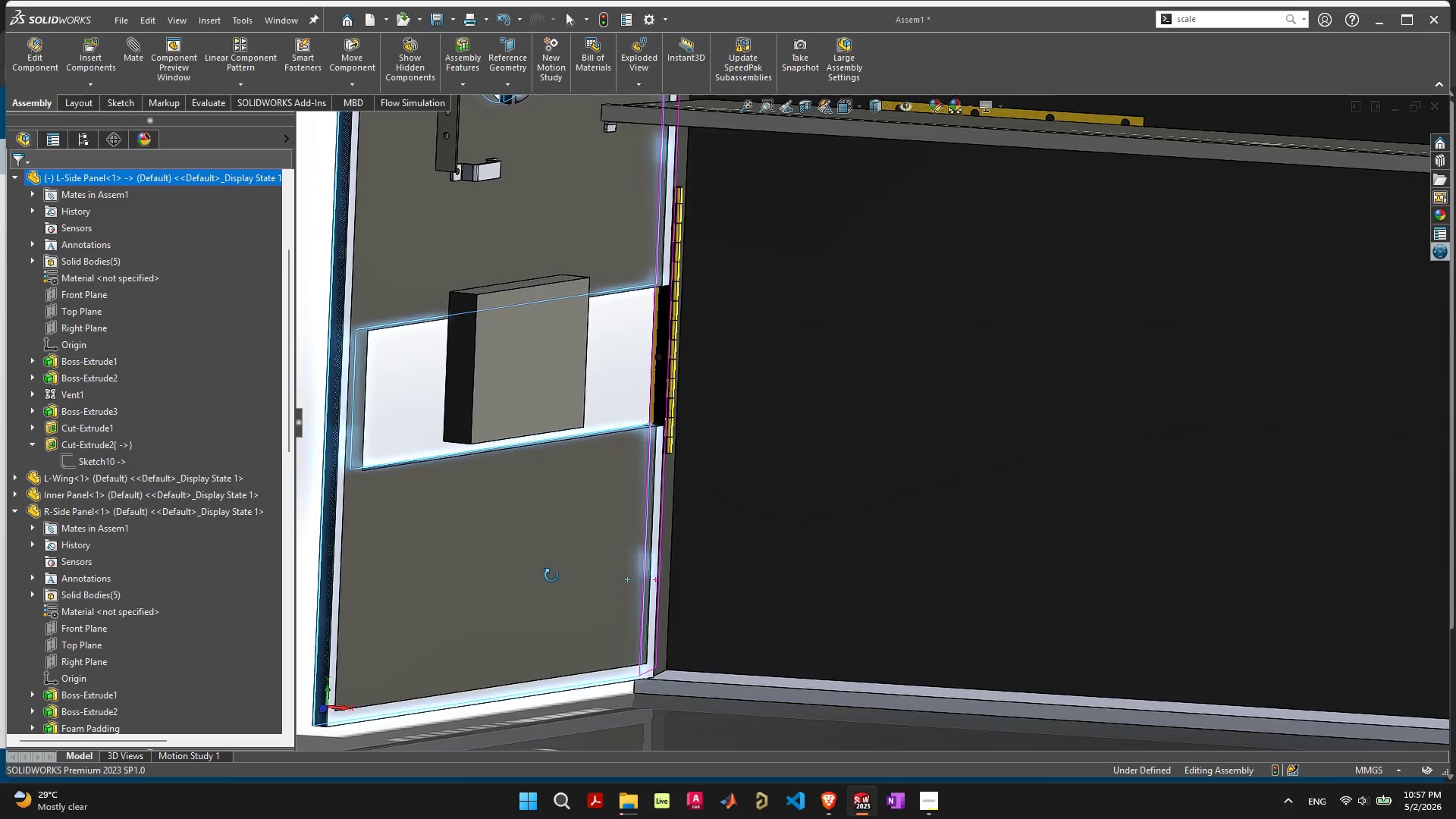 
scroll: coordinate [551, 576], scroll_direction: down, amount: 2.0
 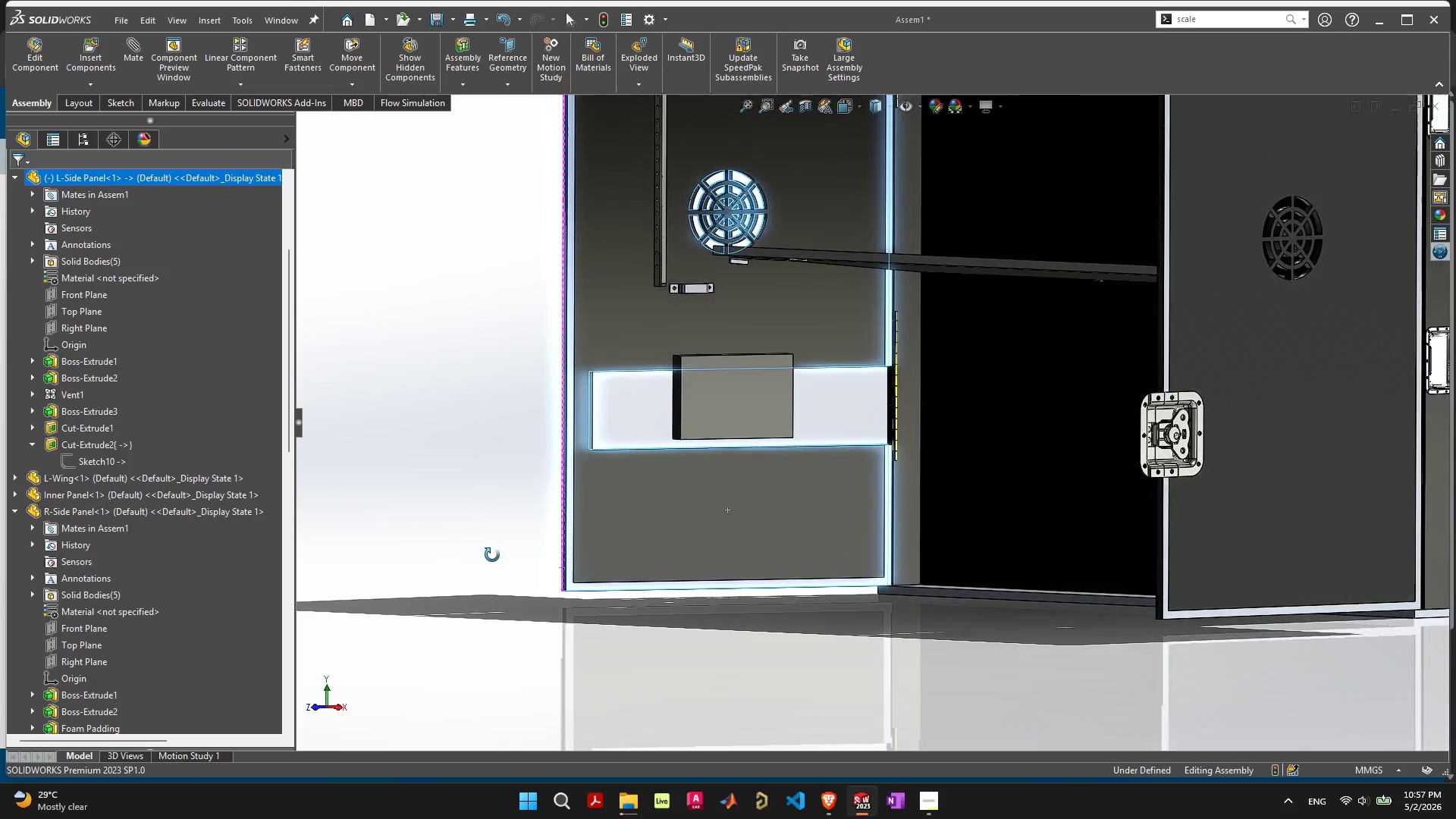 
left_click([488, 556])
 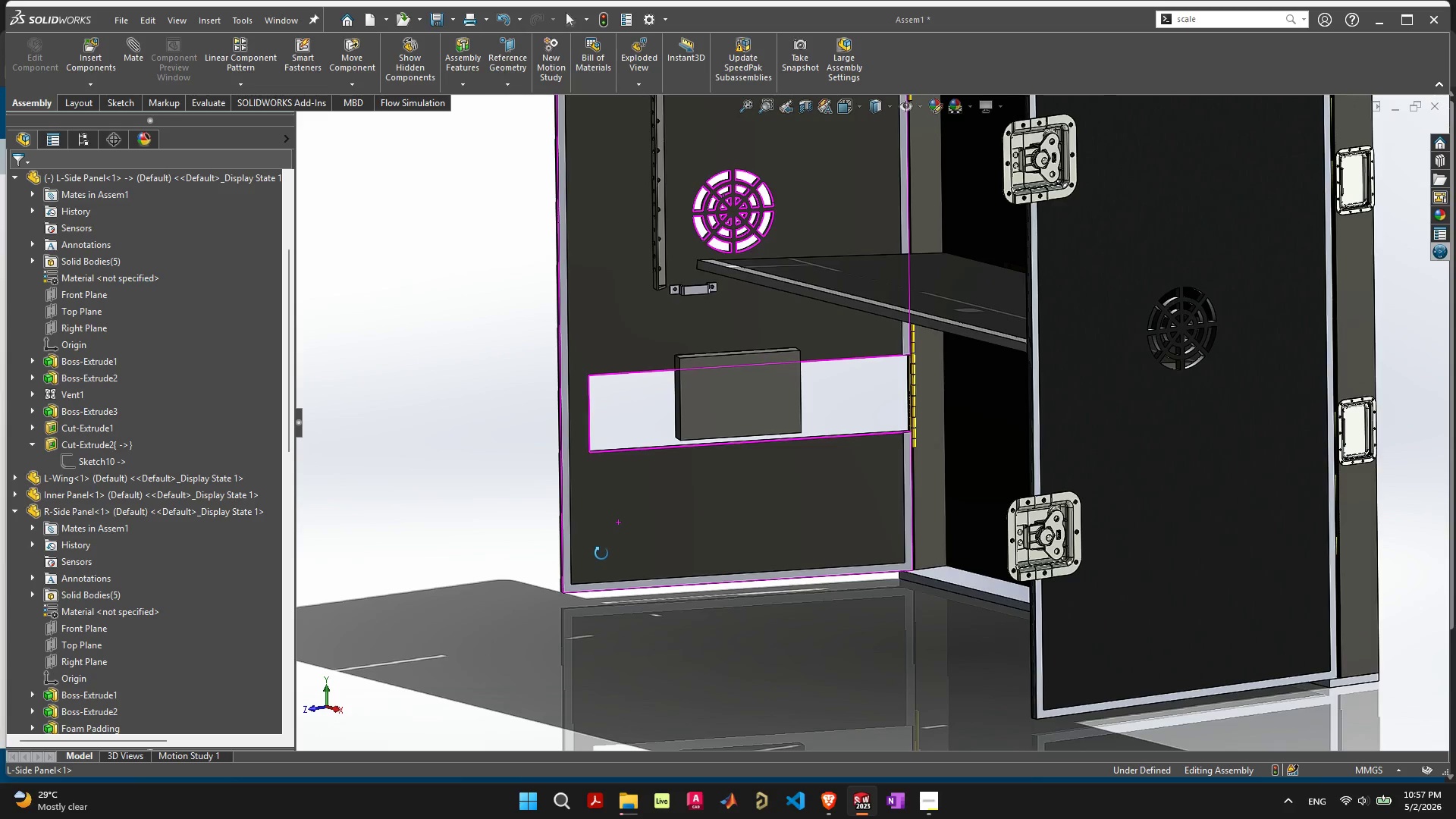 
wait(5.42)
 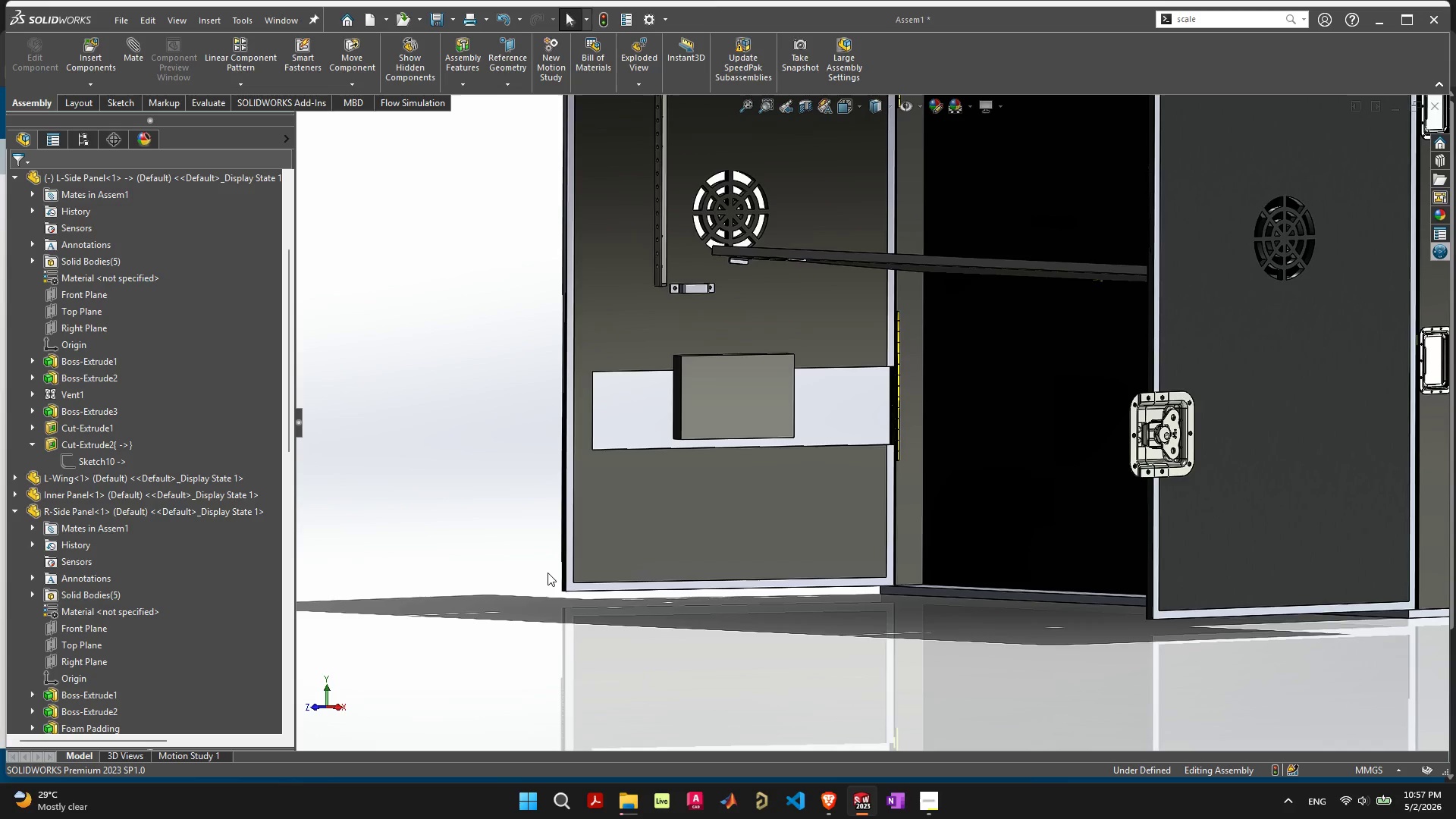 
scroll: coordinate [631, 557], scroll_direction: down, amount: 4.0
 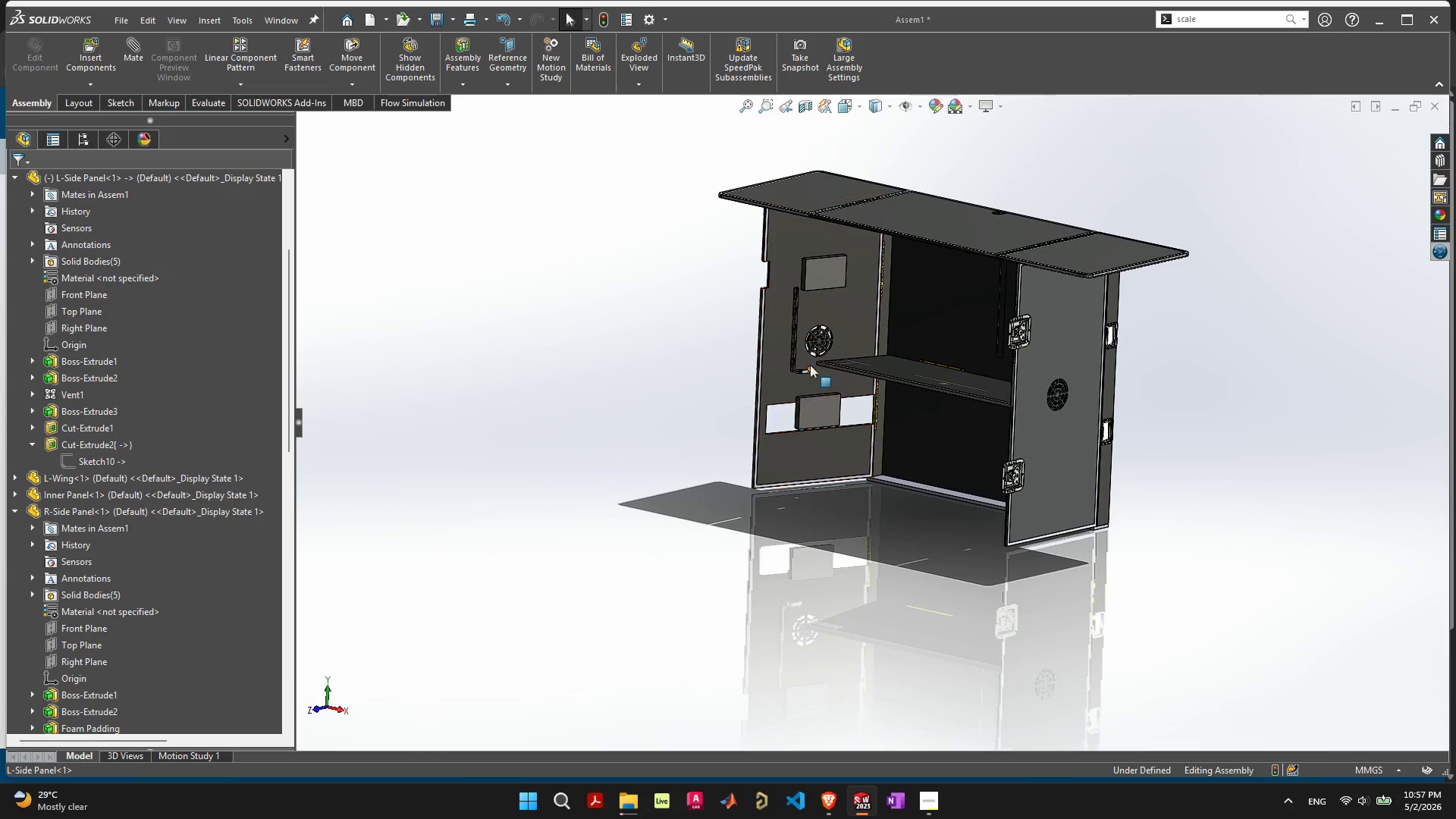 
scroll: coordinate [809, 416], scroll_direction: up, amount: 6.0
 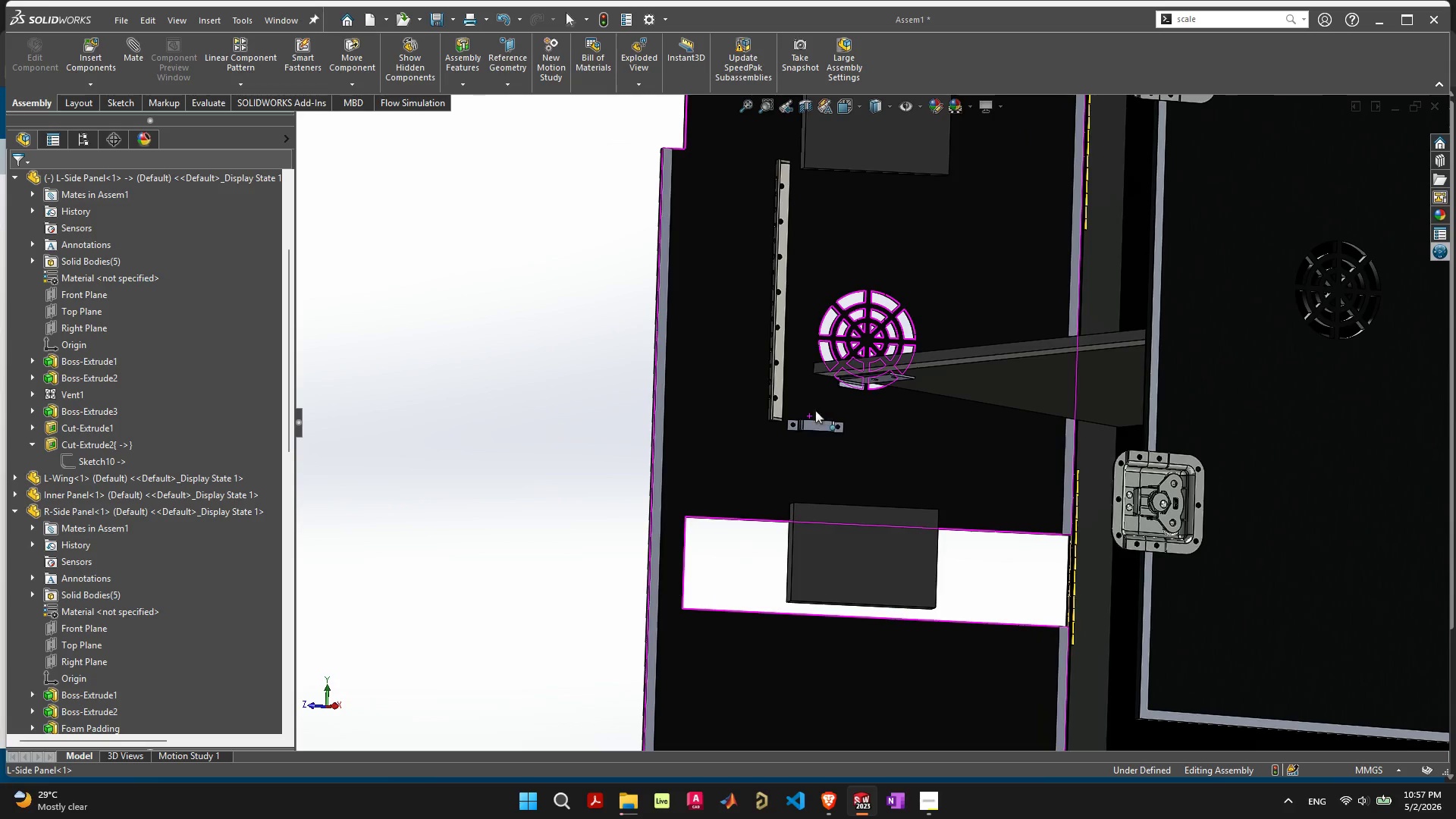 
left_click_drag(start_coordinate=[755, 455], to_coordinate=[801, 453])
 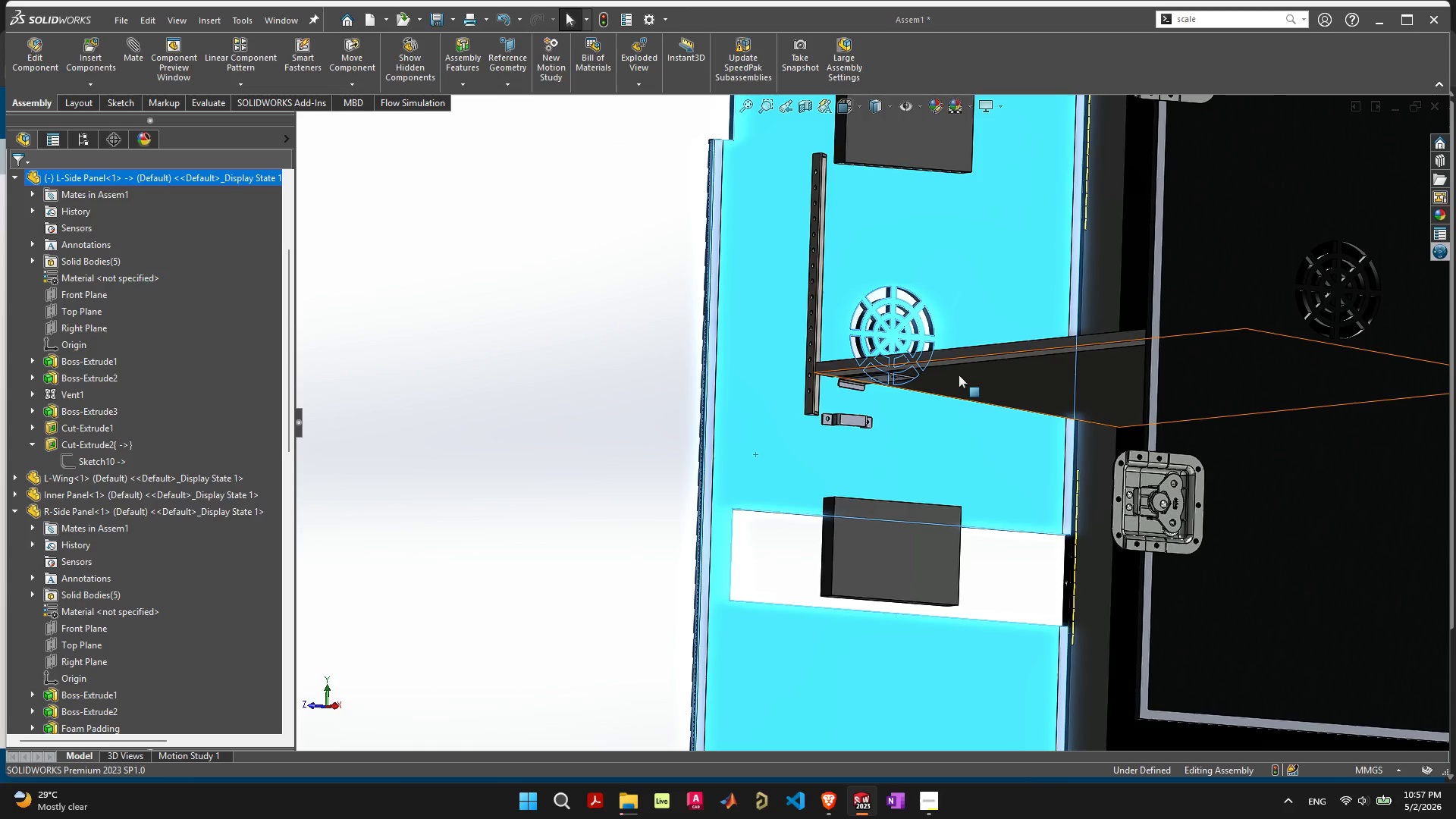 
left_click_drag(start_coordinate=[959, 375], to_coordinate=[940, 414])
 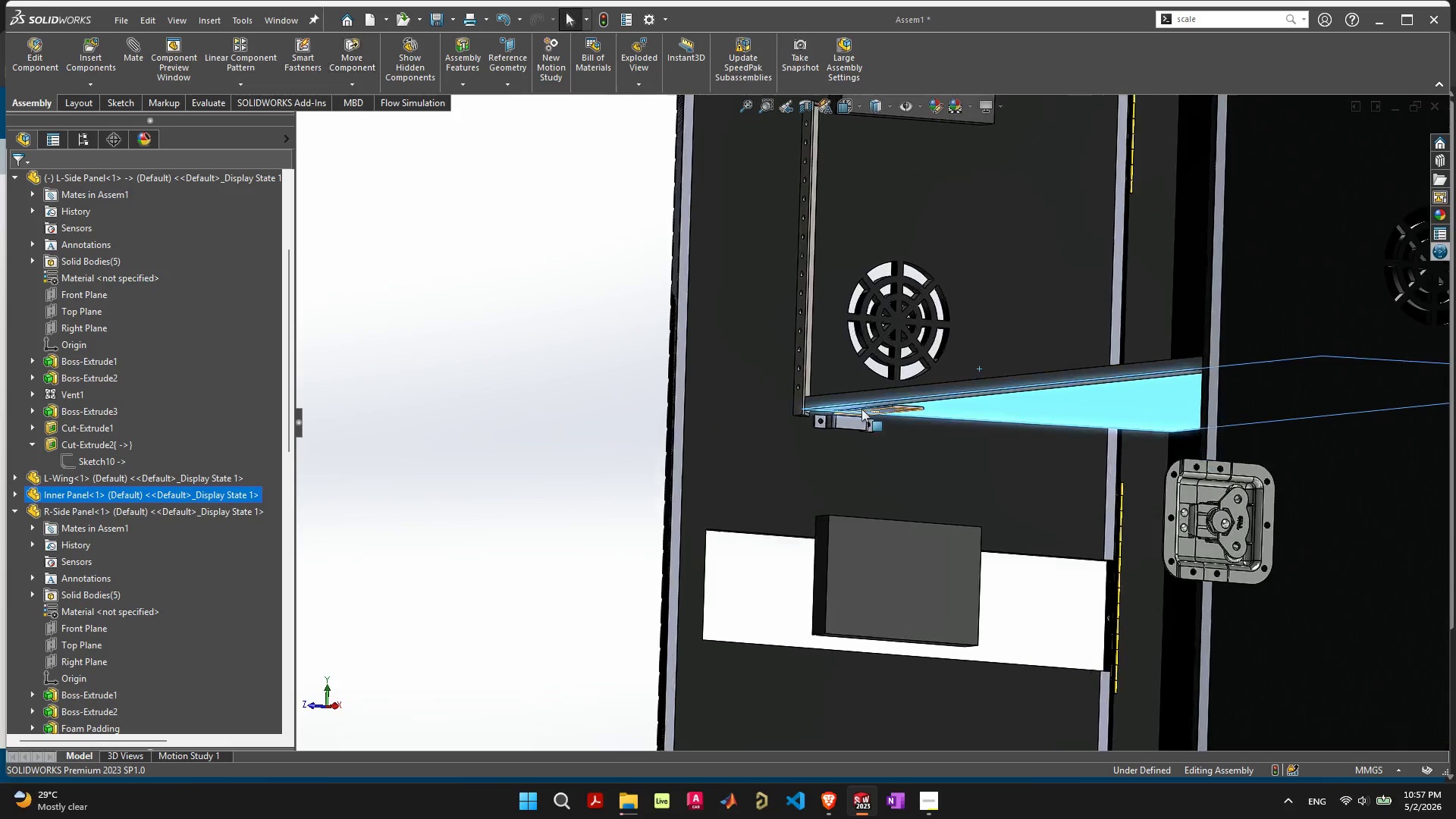 
scroll: coordinate [811, 444], scroll_direction: up, amount: 11.0
 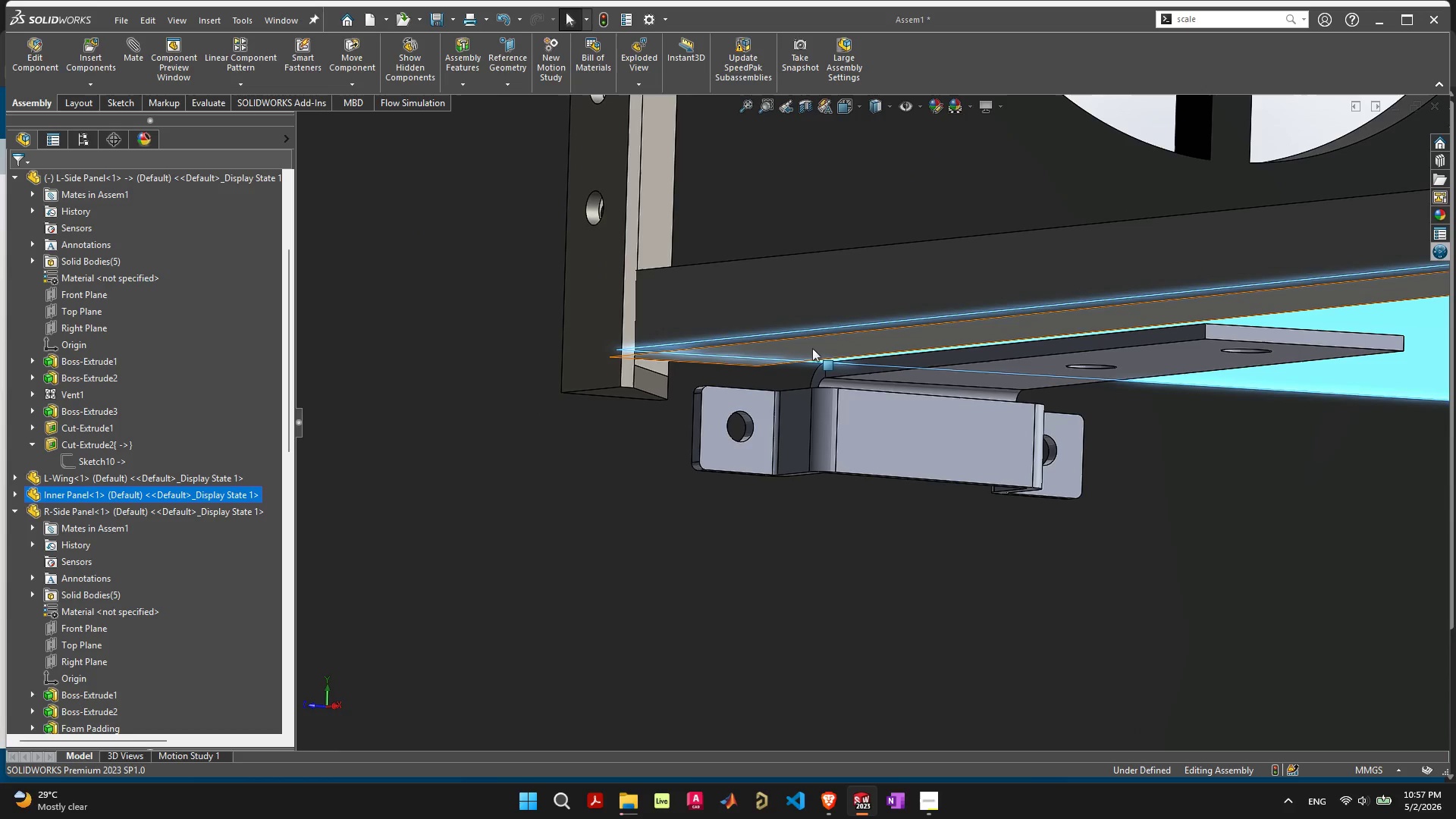 
left_click_drag(start_coordinate=[812, 348], to_coordinate=[799, 353])
 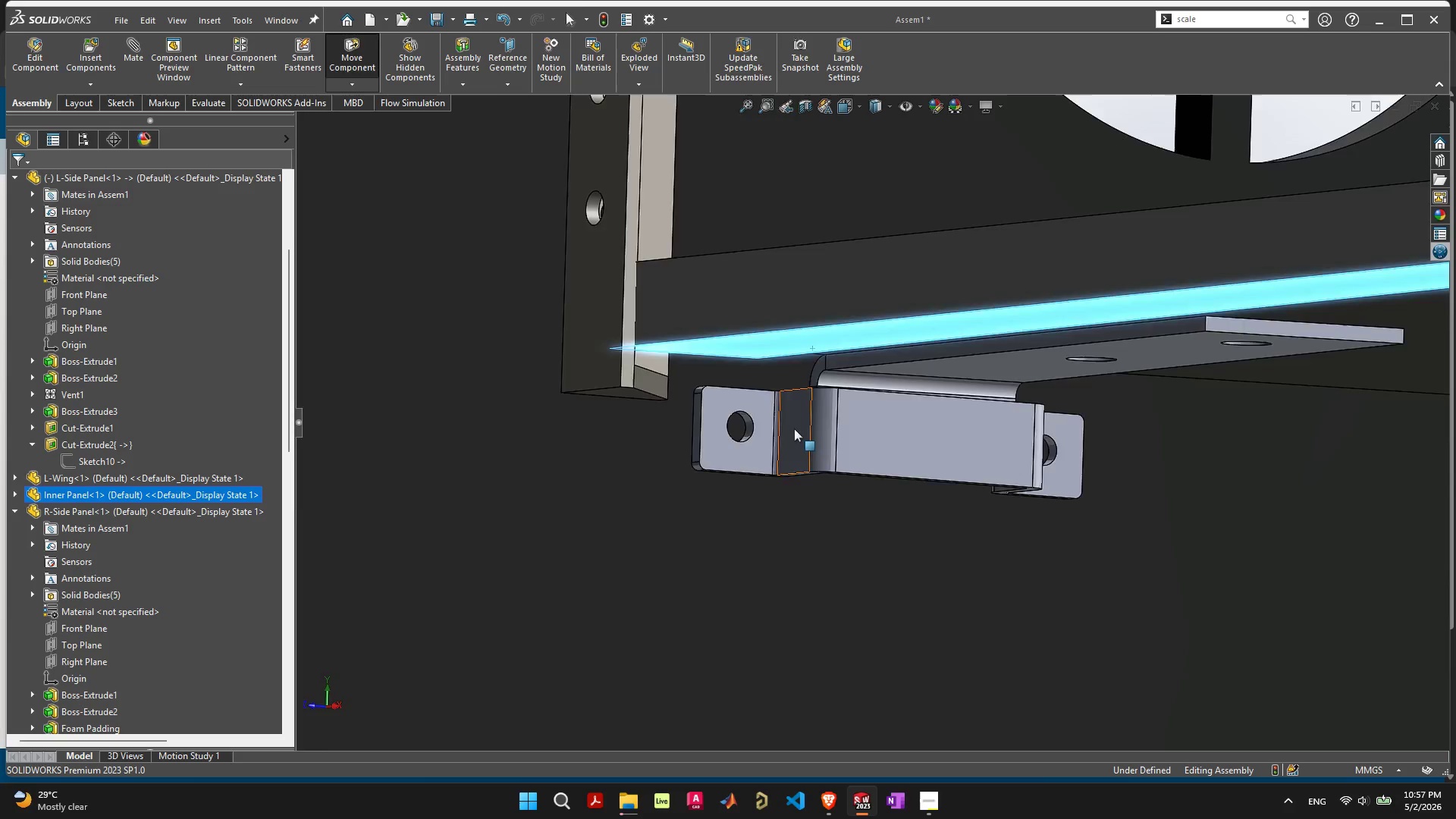 
scroll: coordinate [812, 493], scroll_direction: down, amount: 16.0
 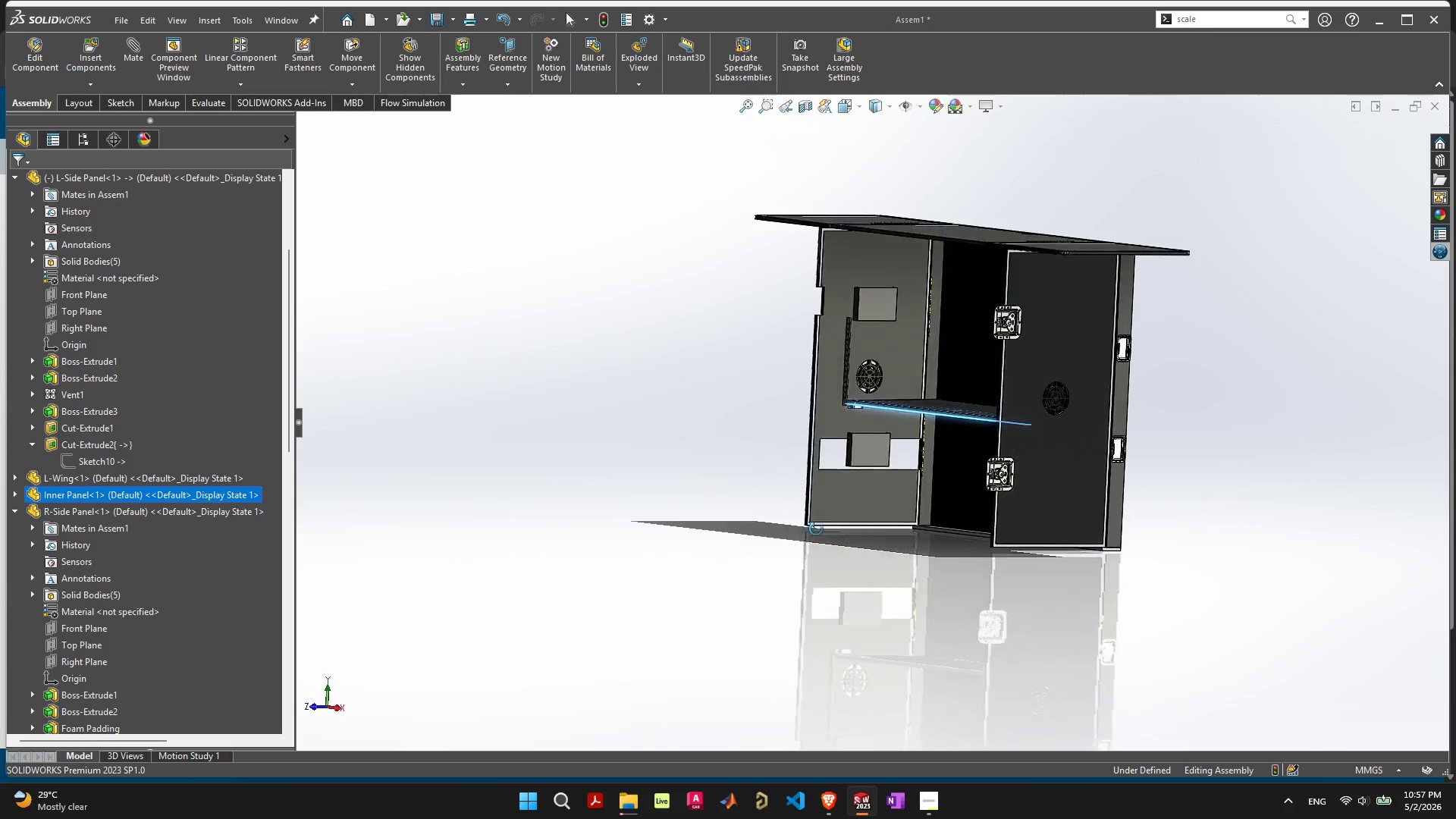 
scroll: coordinate [850, 390], scroll_direction: up, amount: 8.0
 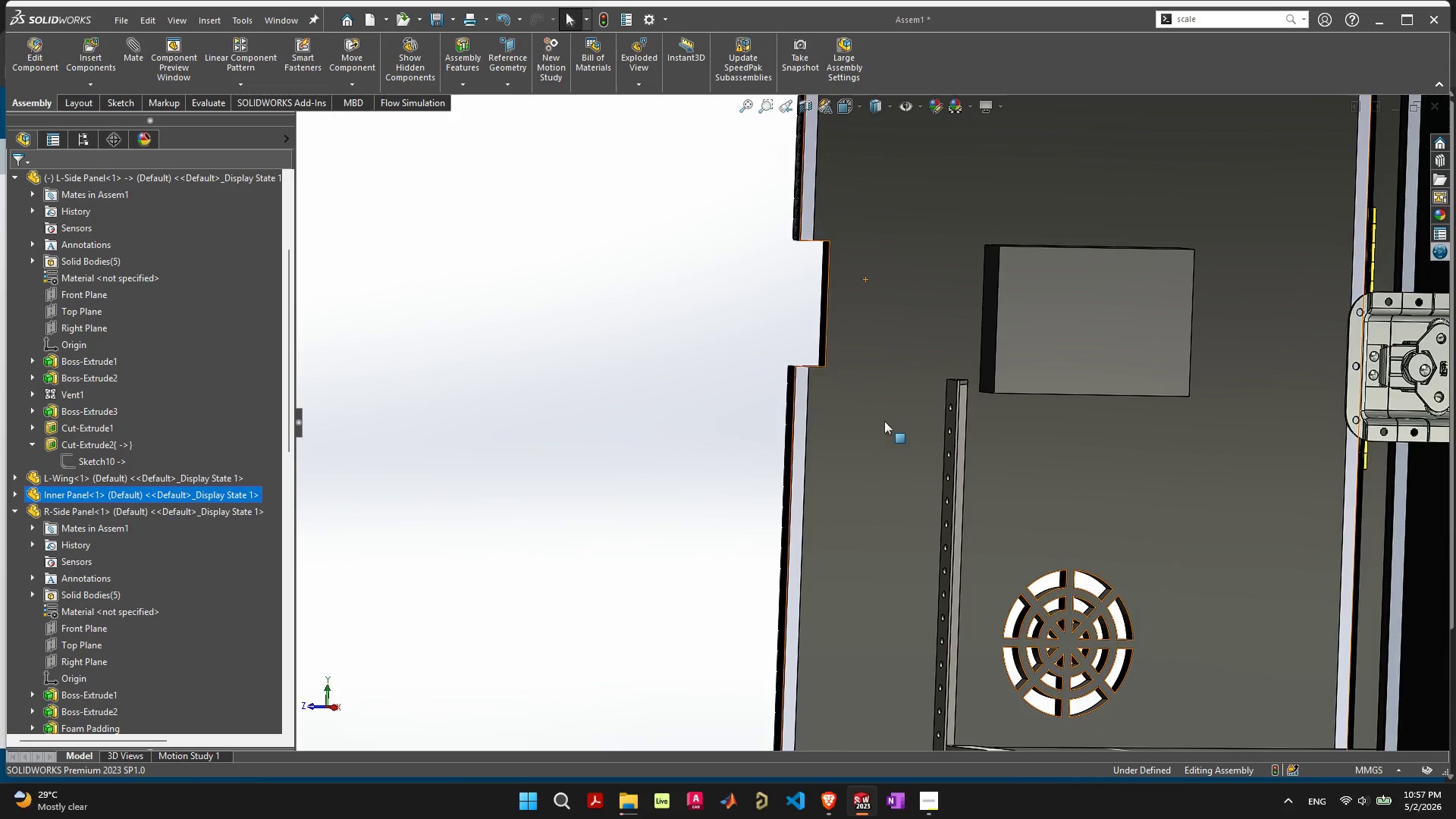 
scroll: coordinate [884, 421], scroll_direction: down, amount: 1.0
 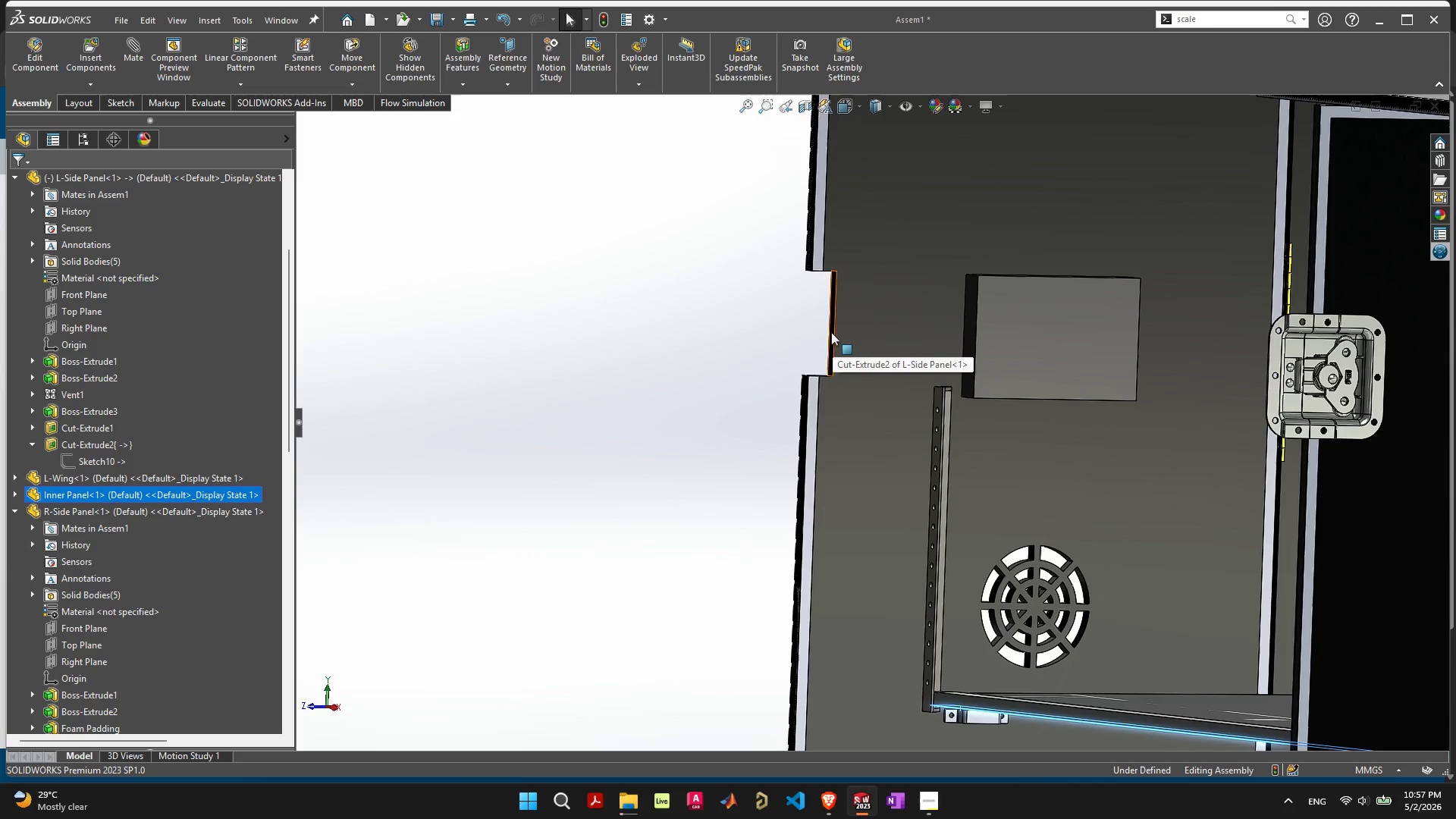 
left_click([831, 332])
 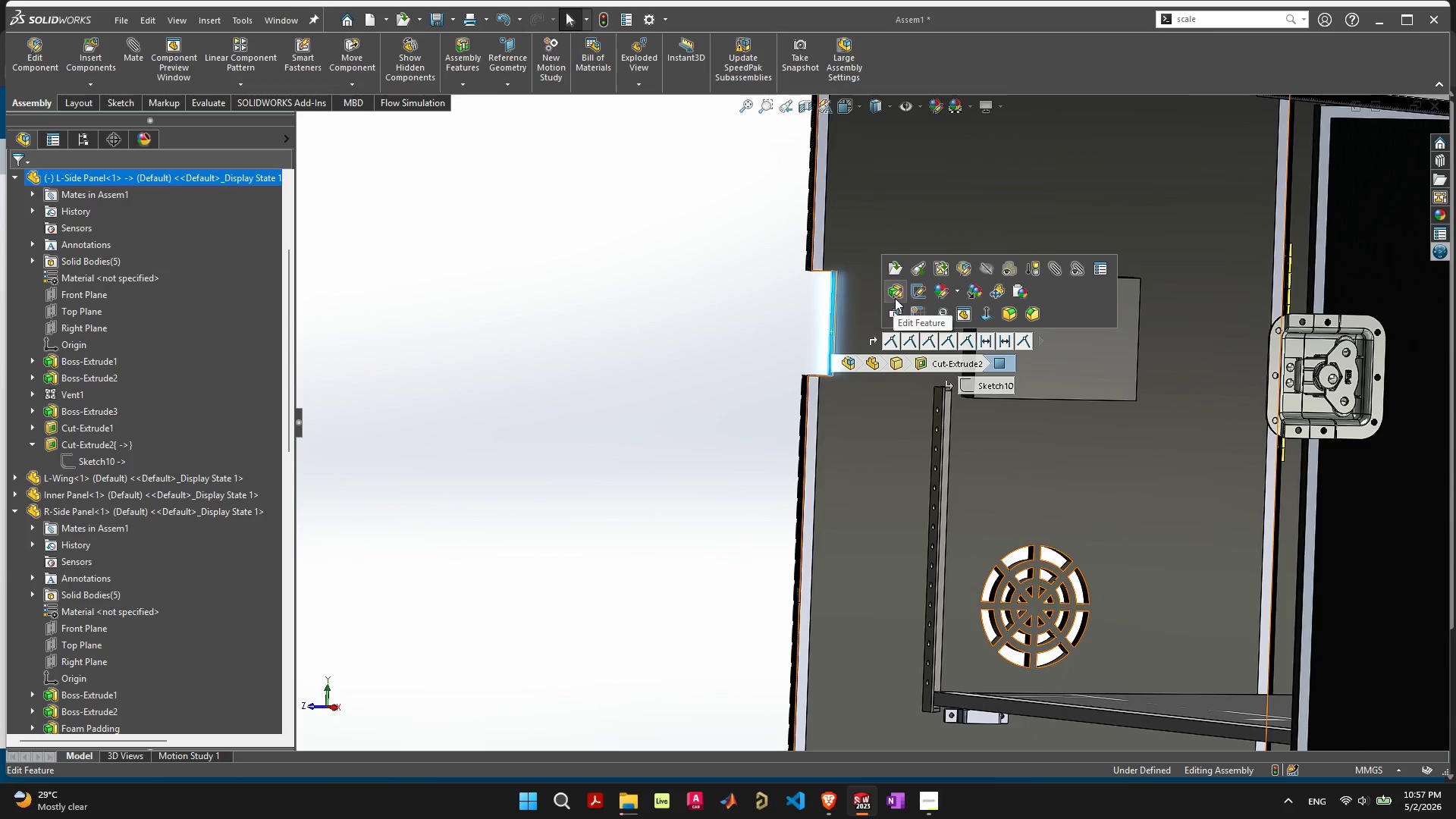 
left_click([919, 290])
 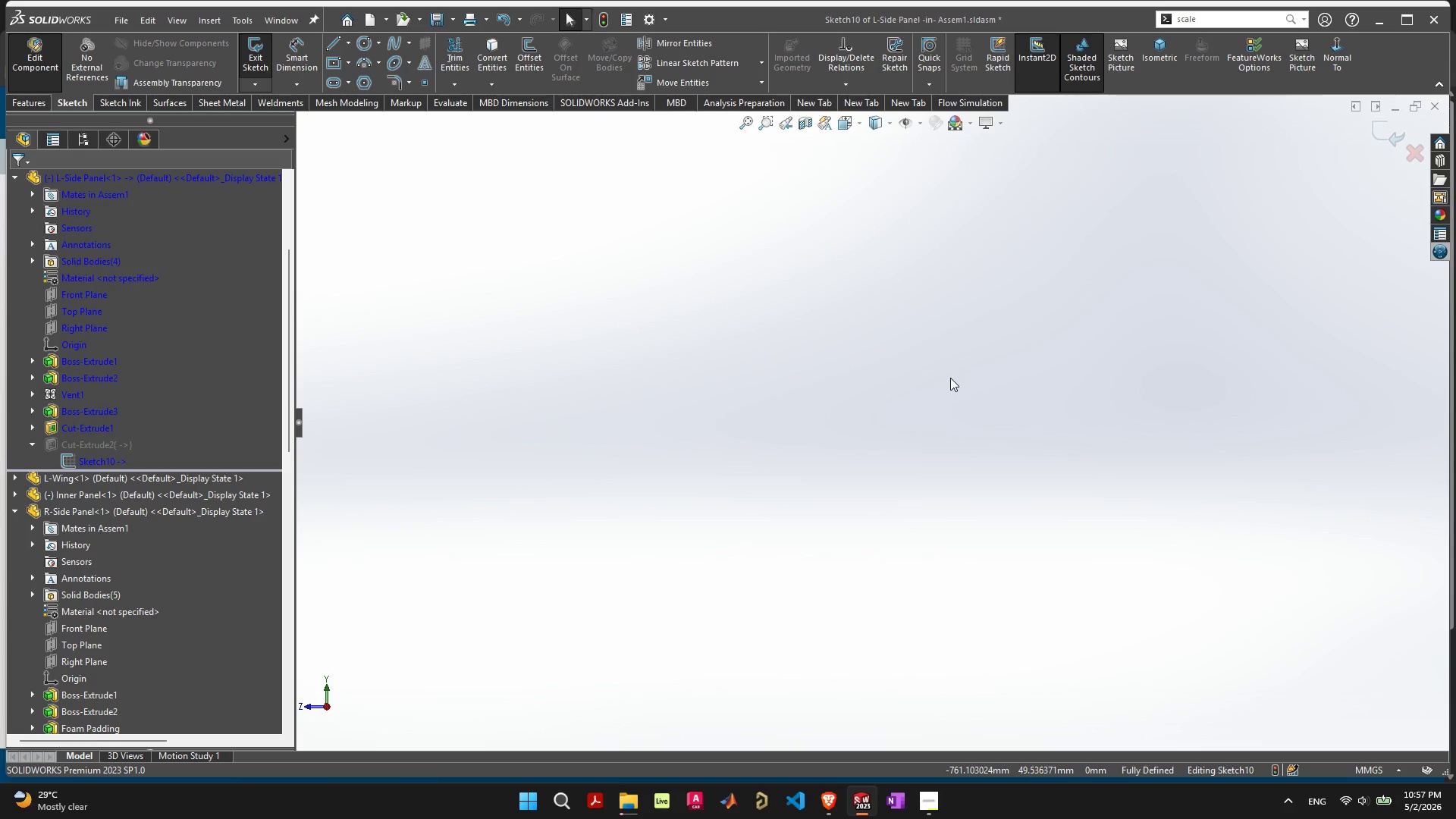 
scroll: coordinate [956, 394], scroll_direction: down, amount: 10.0
 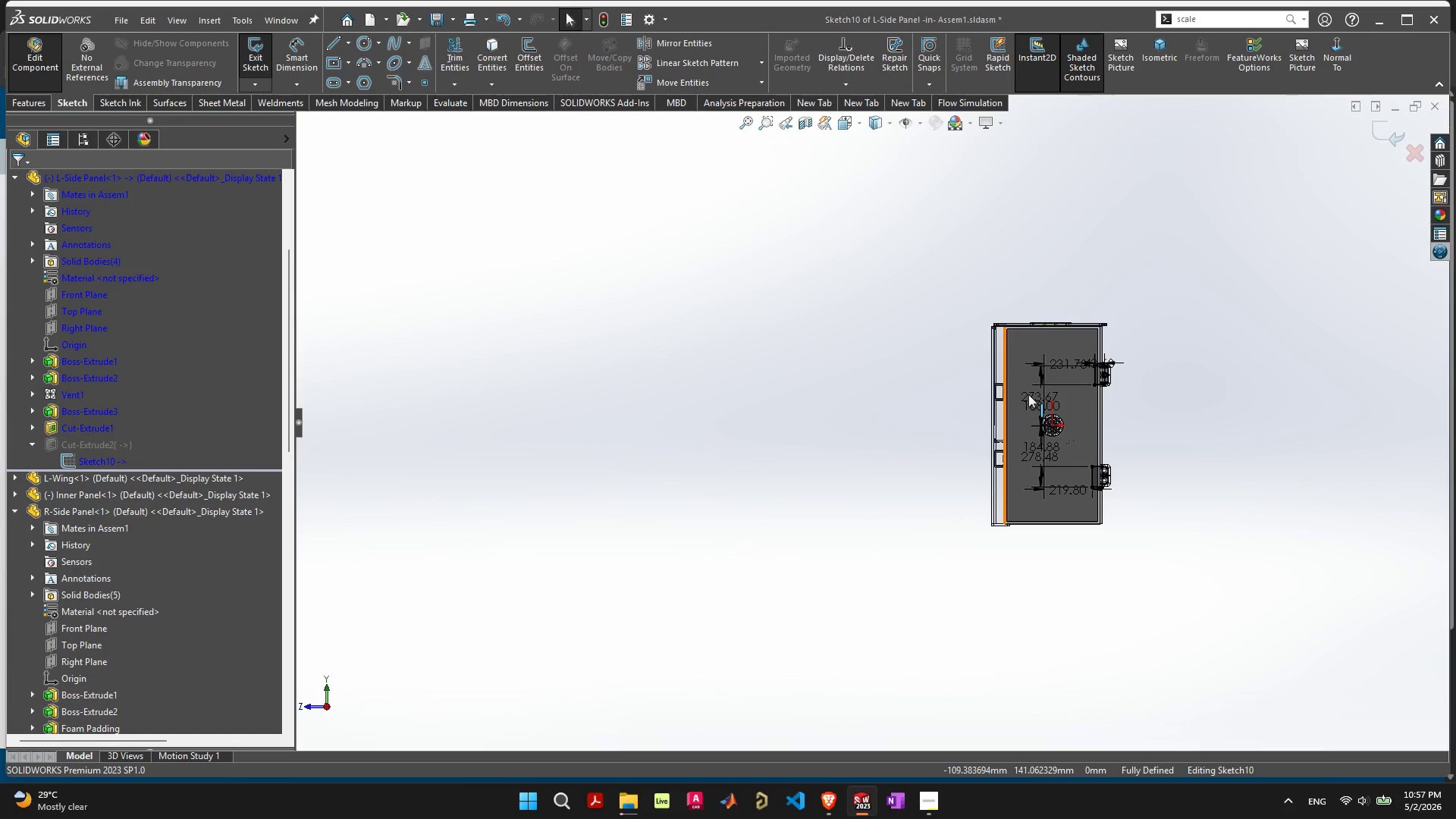 
scroll: coordinate [1062, 410], scroll_direction: up, amount: 9.0
 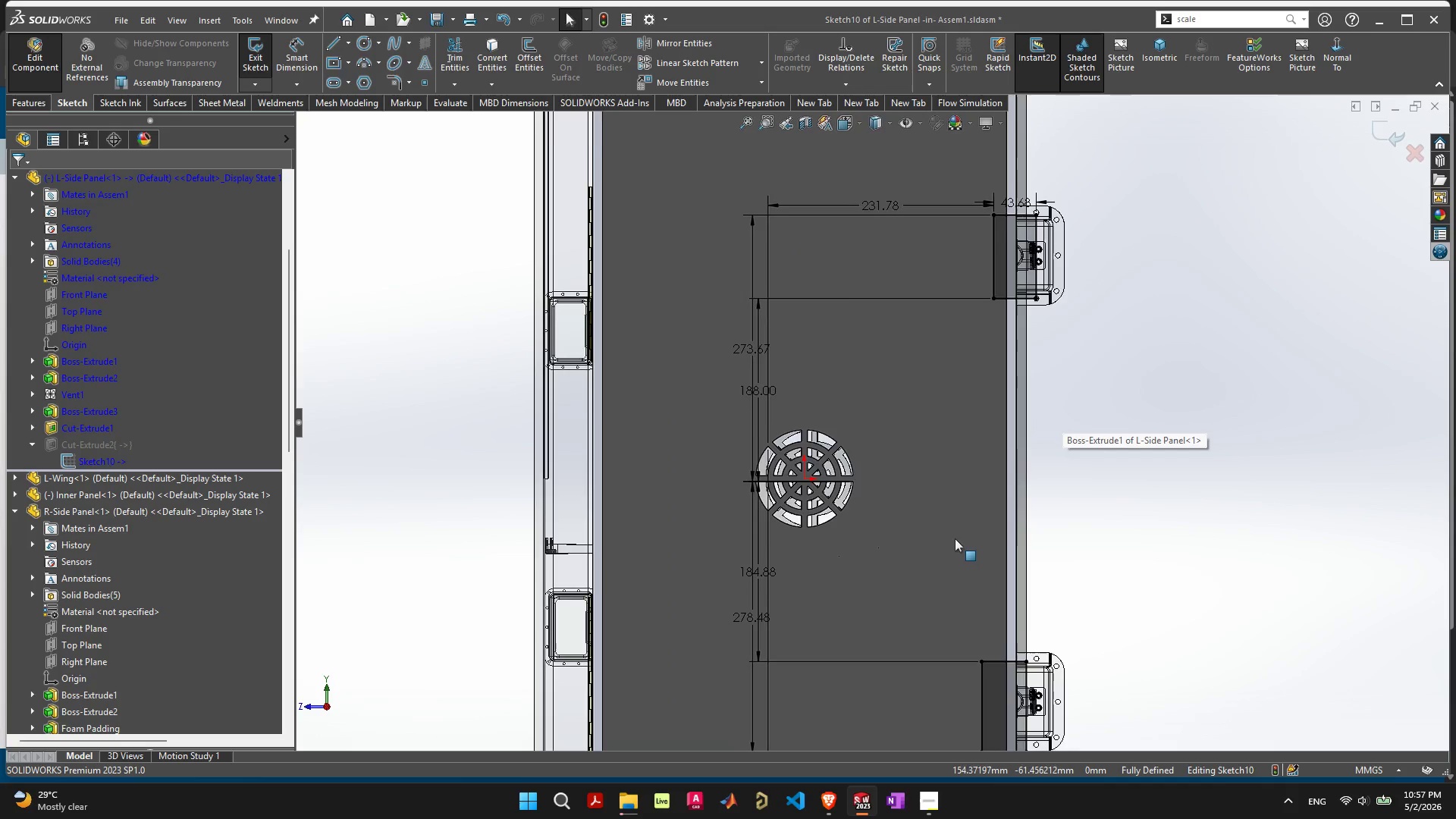 
scroll: coordinate [957, 545], scroll_direction: down, amount: 1.0
 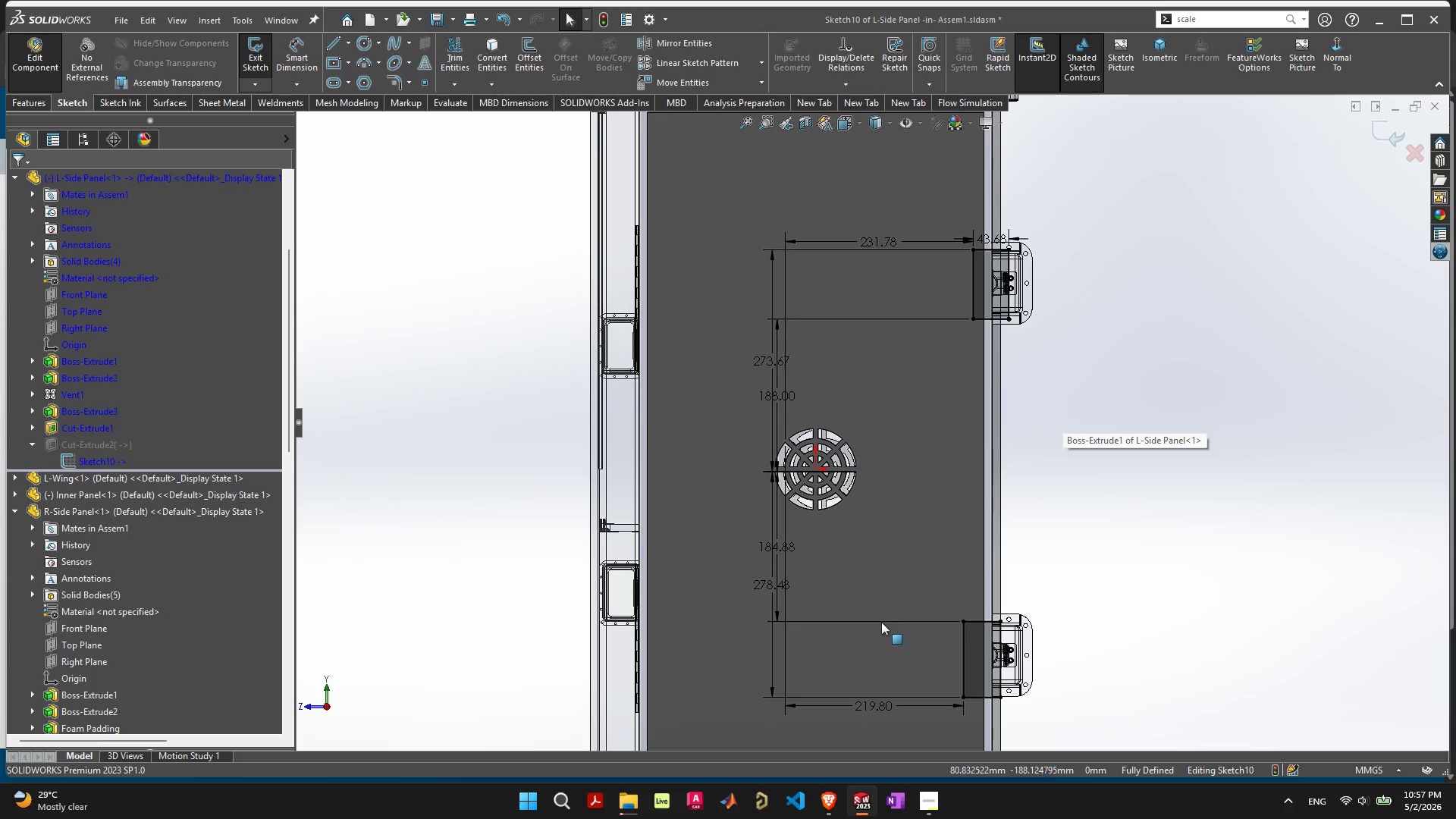 
wait(6.53)
 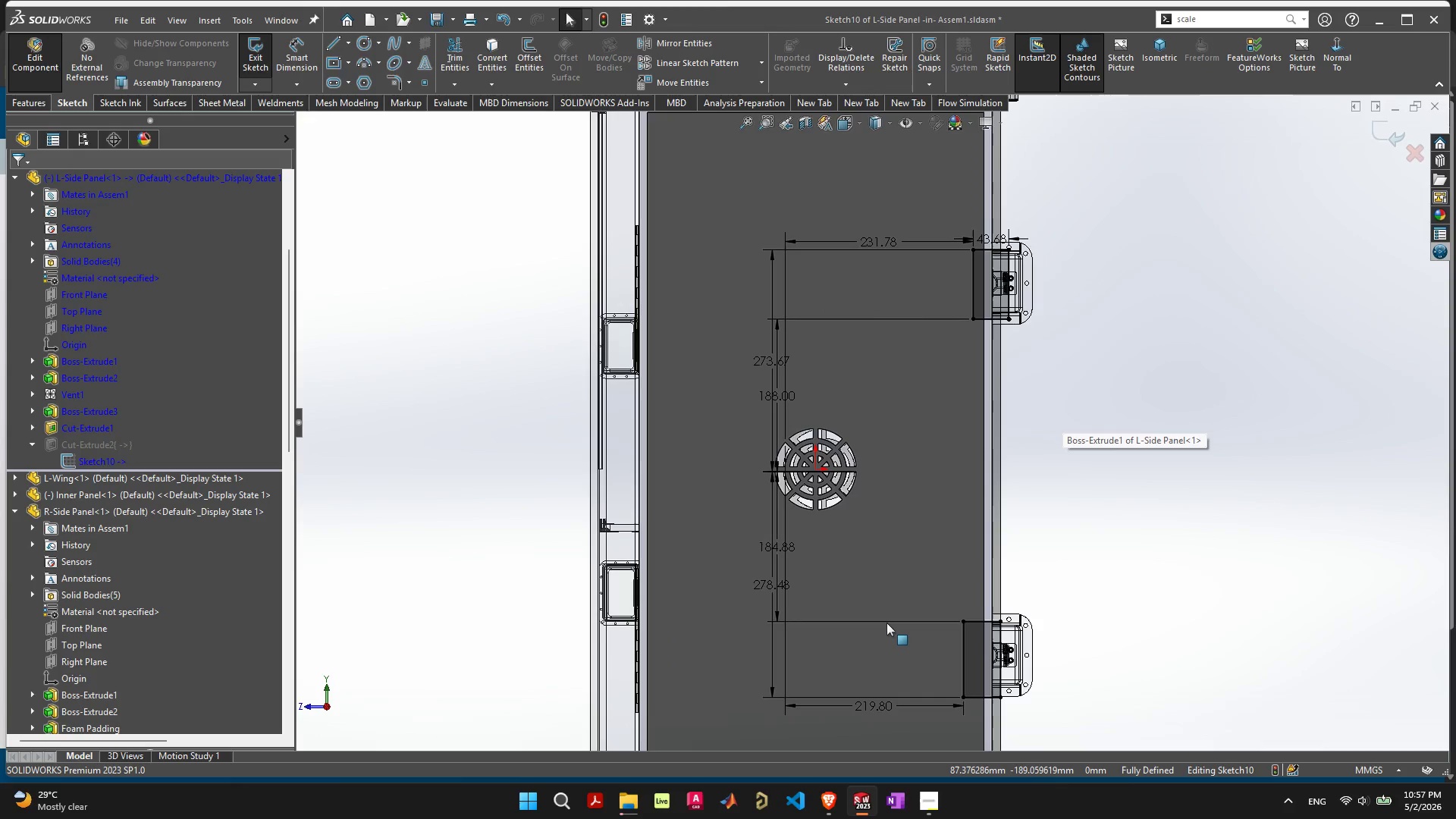 
left_click([777, 584])
 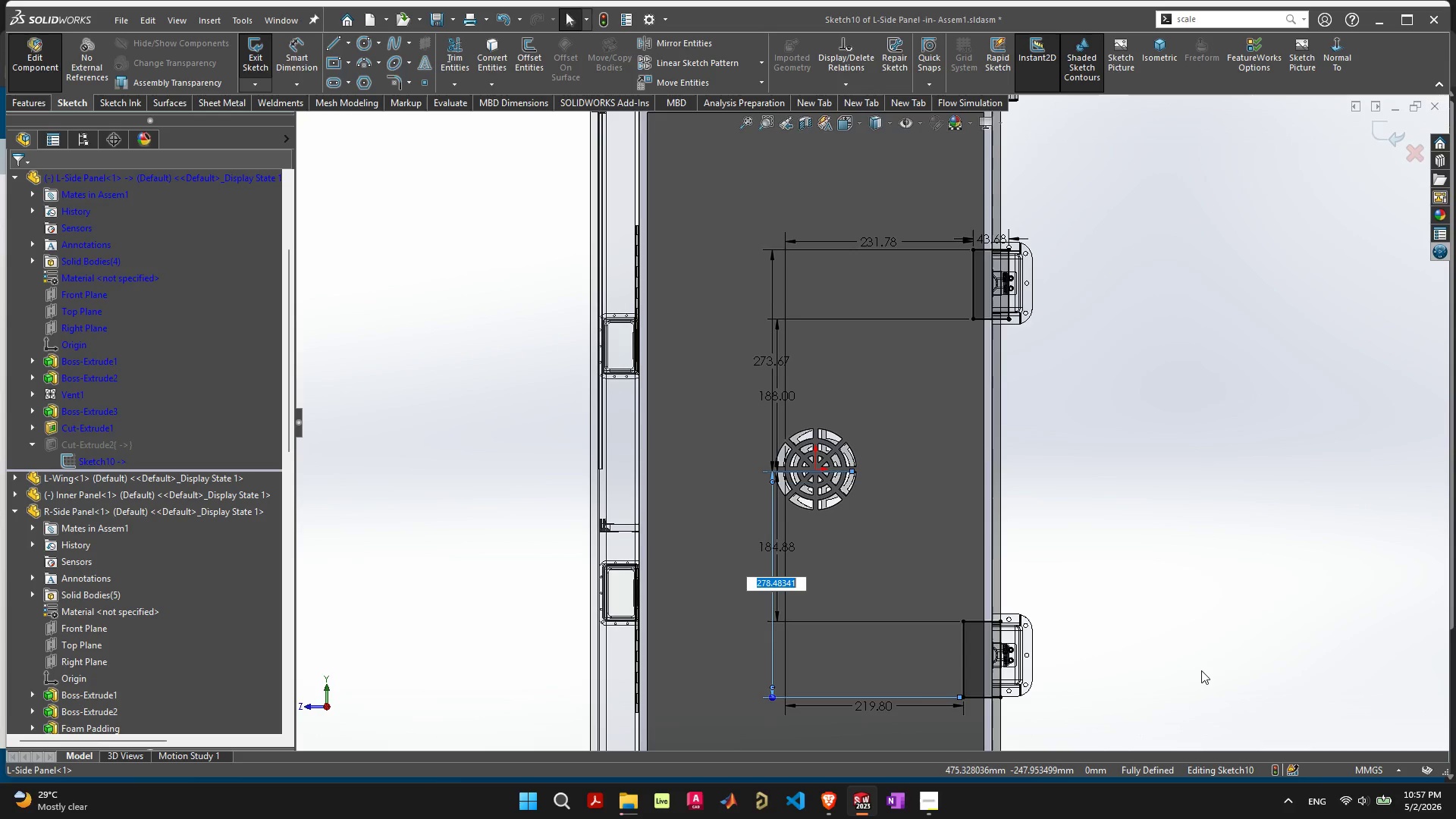 
key(Delete)
 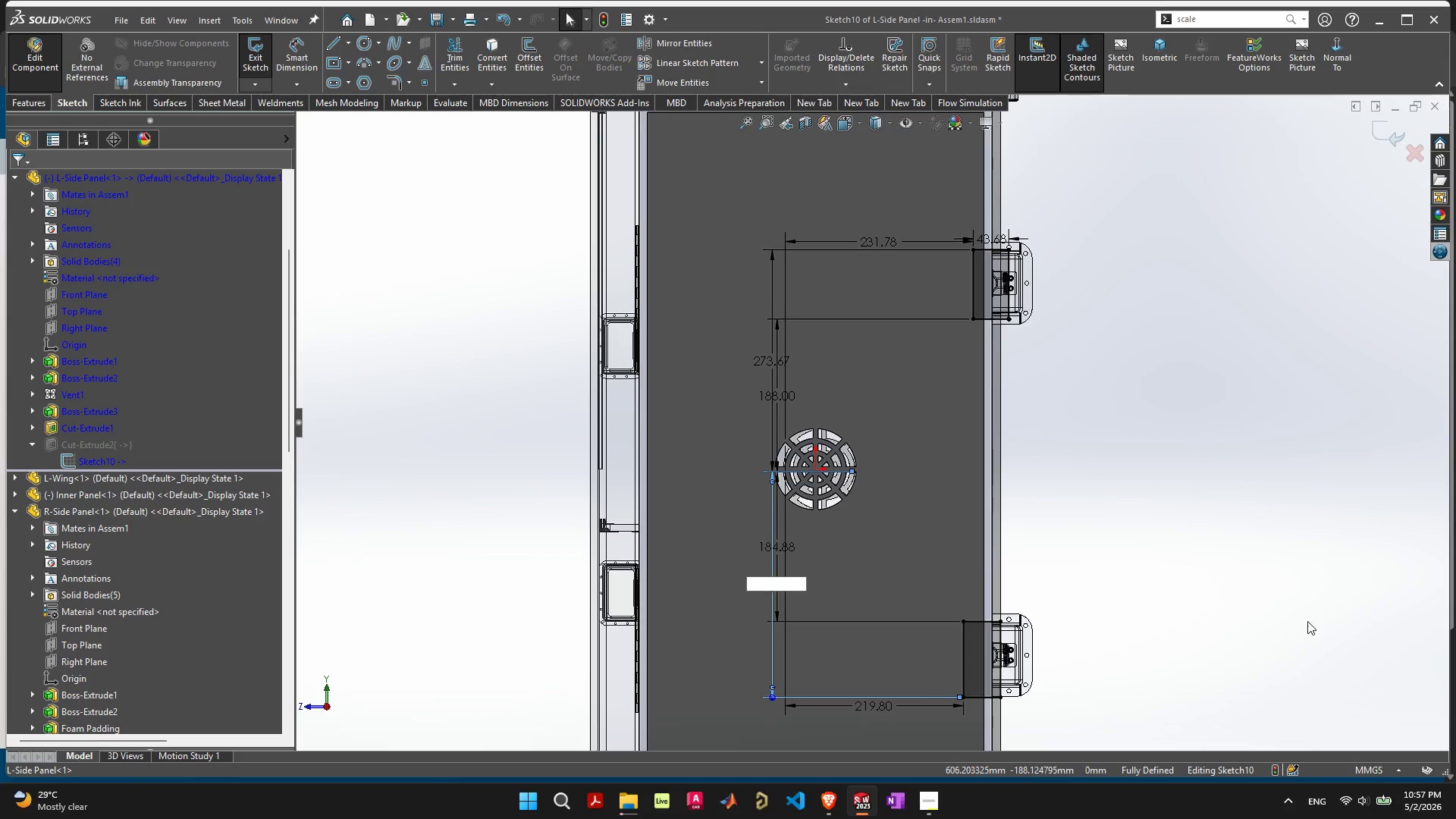 
key(Escape)
 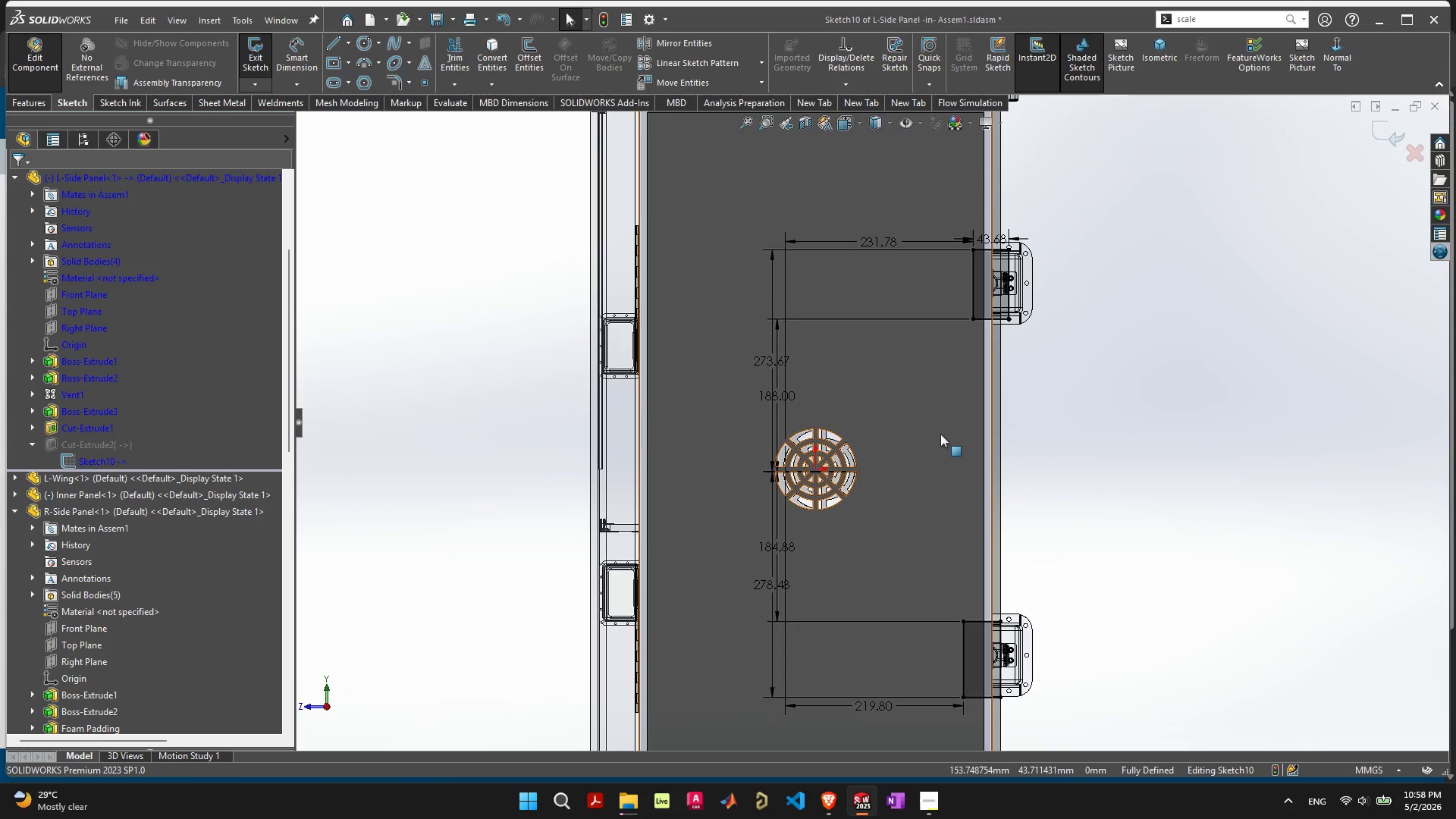 
left_click([940, 434])
 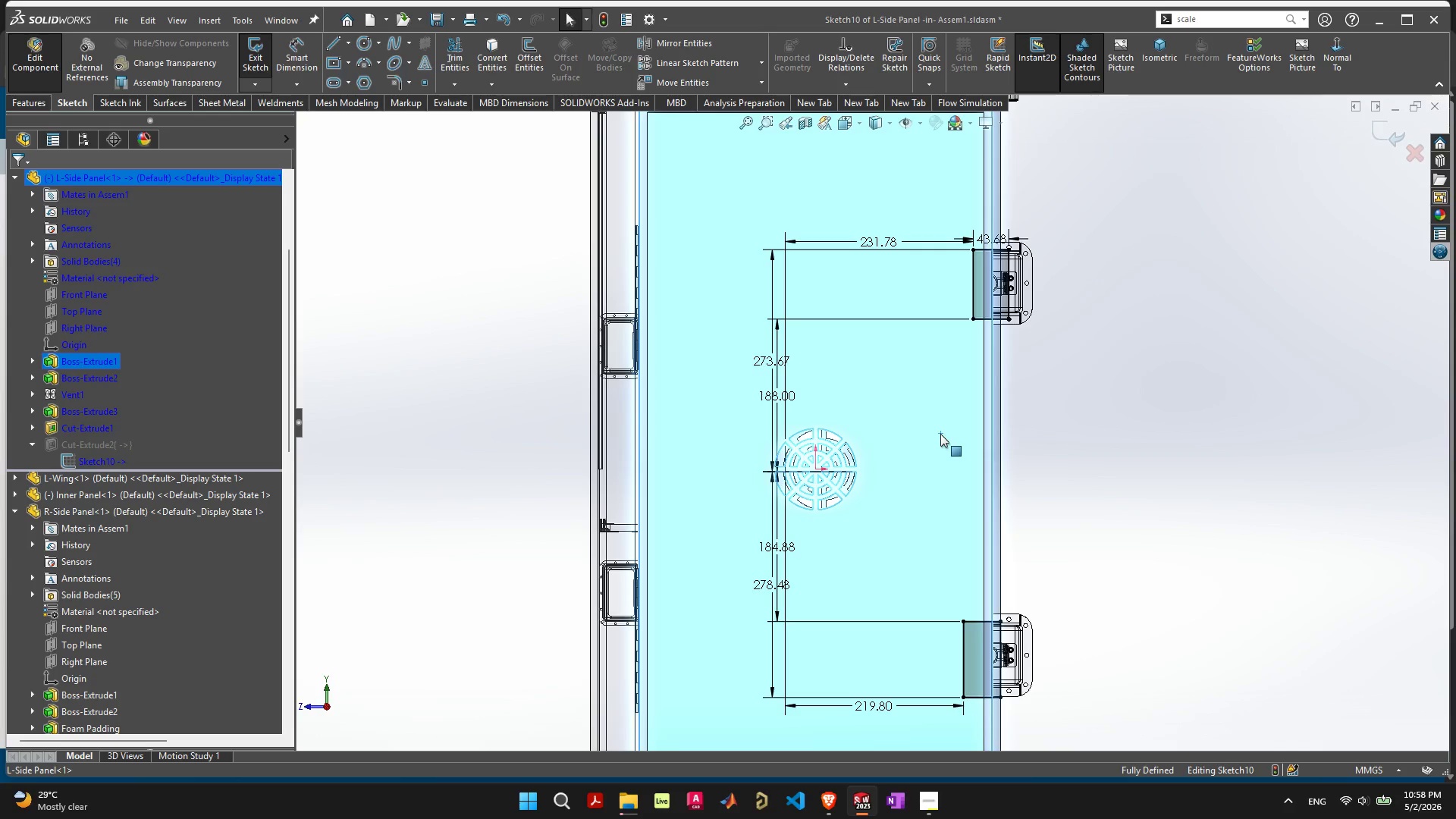 
right_click([940, 434])
 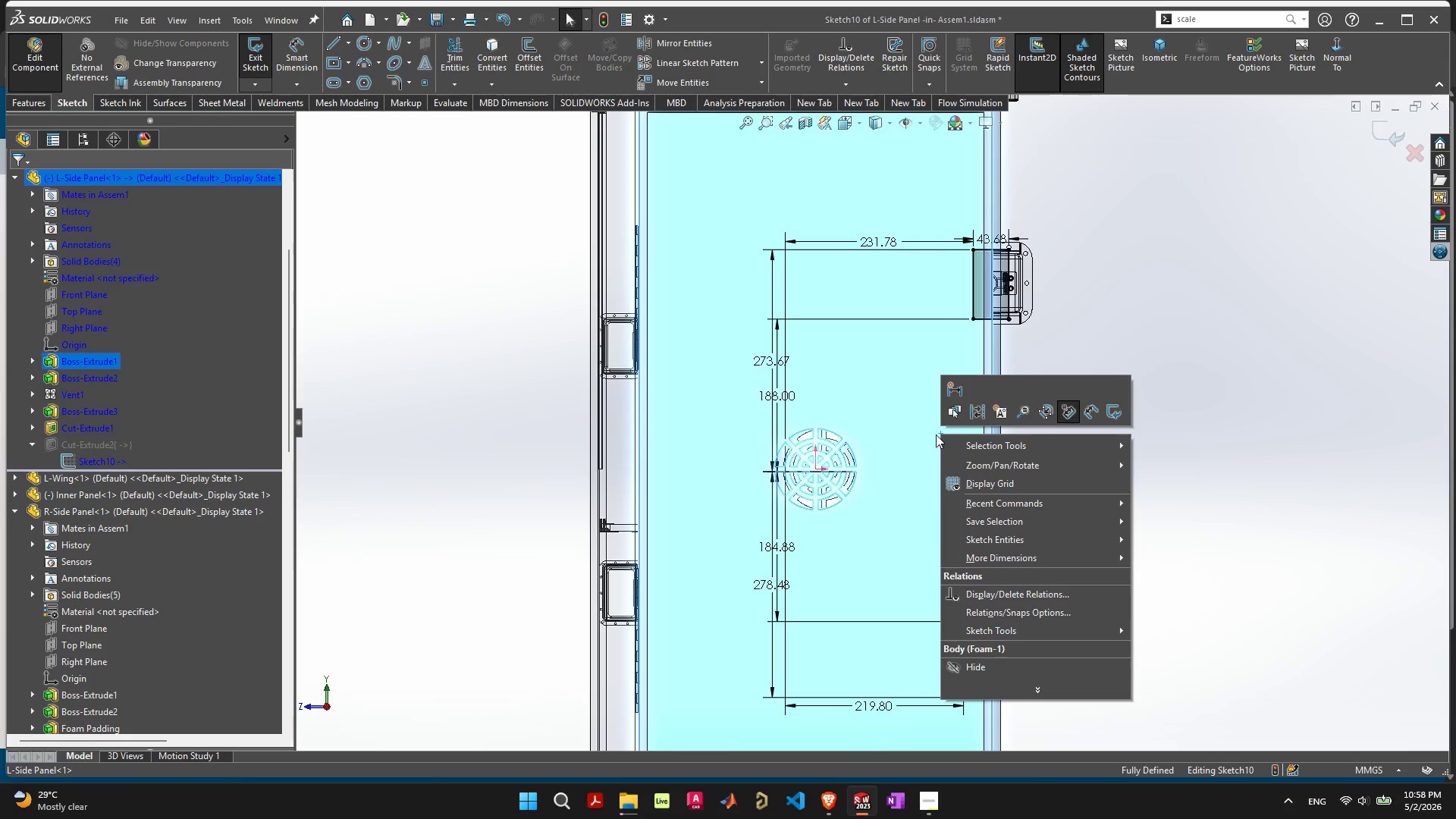 
left_click([905, 430])
 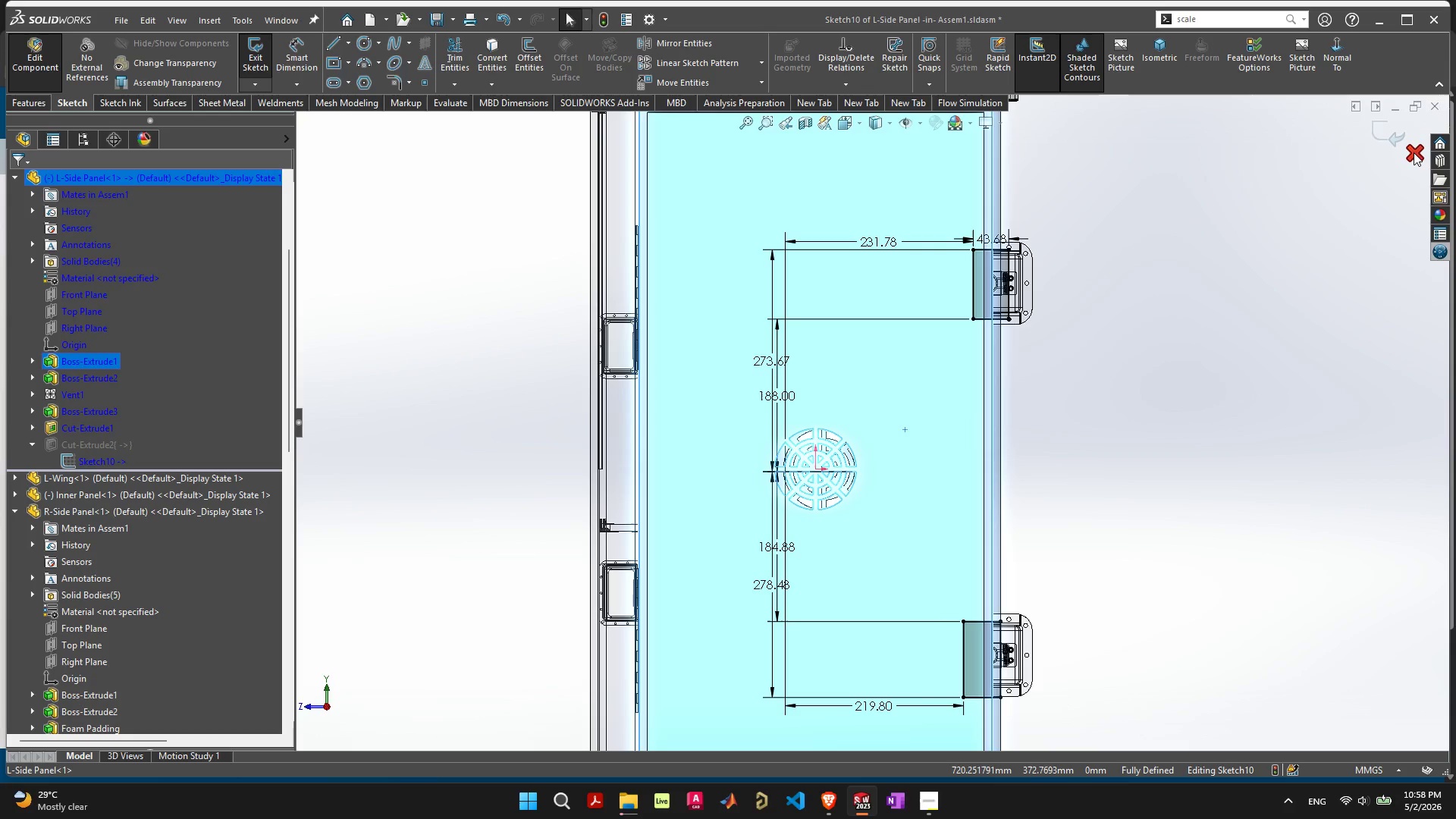 
left_click([1415, 151])
 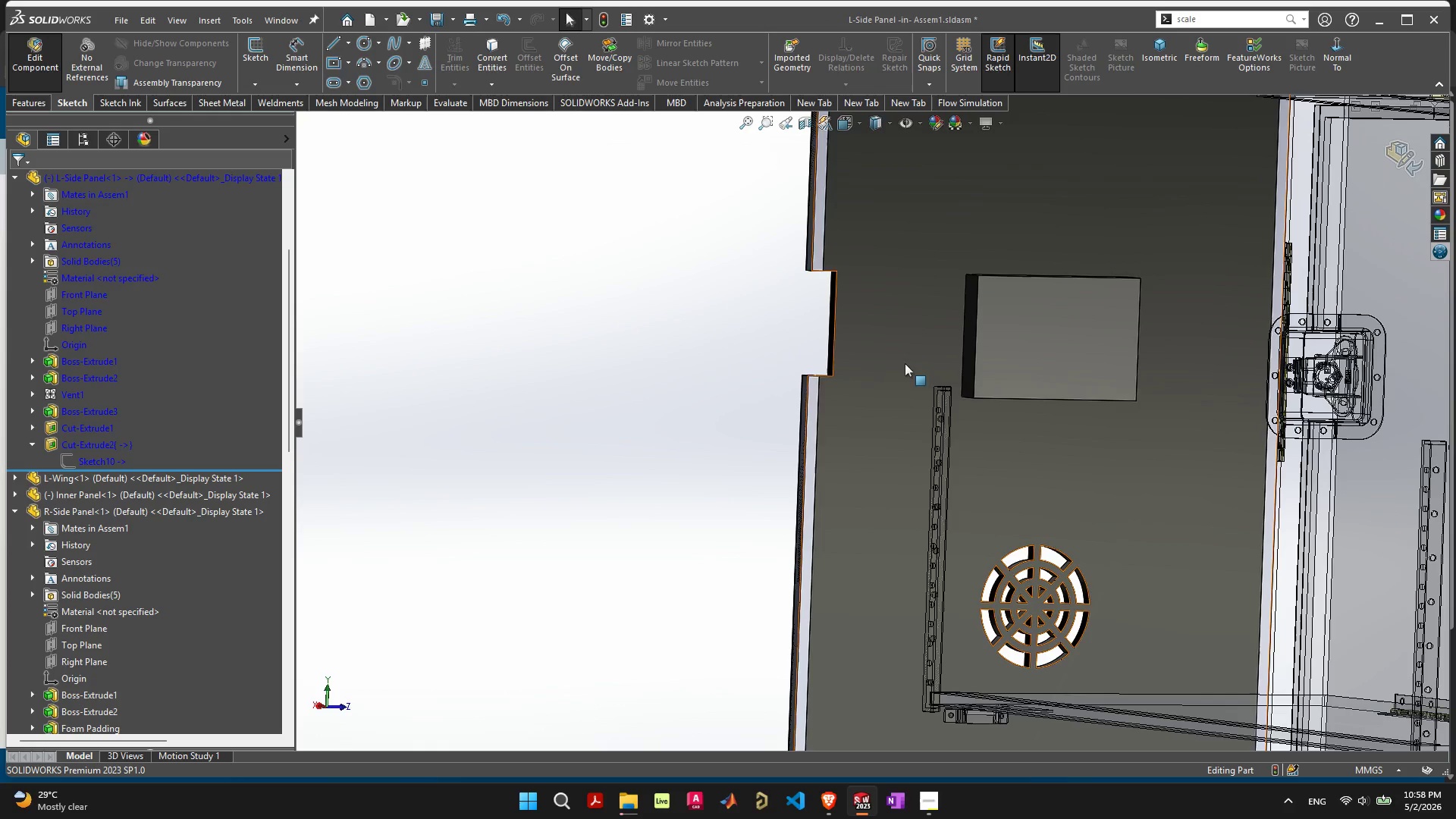 
right_click([968, 357])
 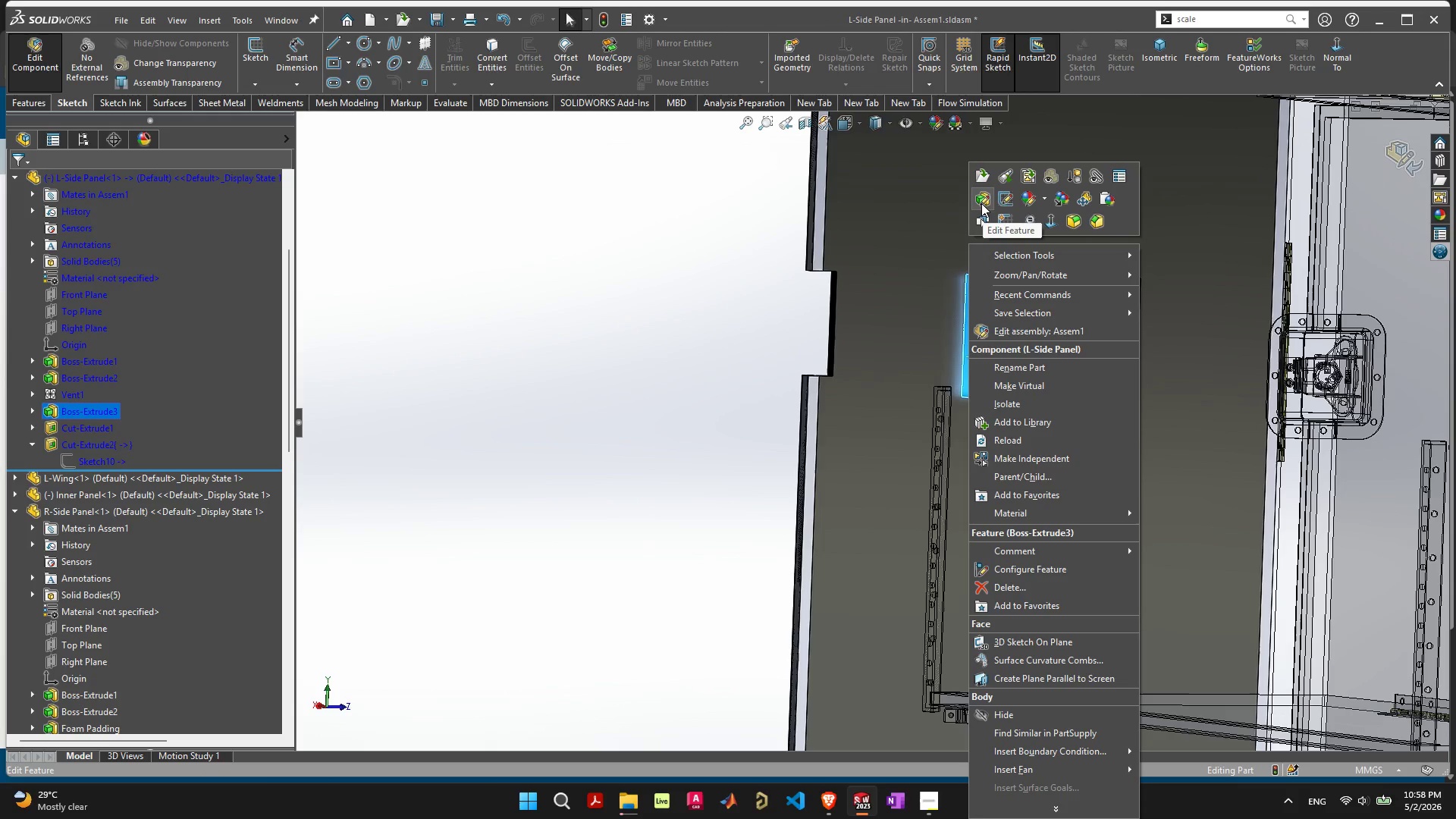 
left_click([984, 177])
 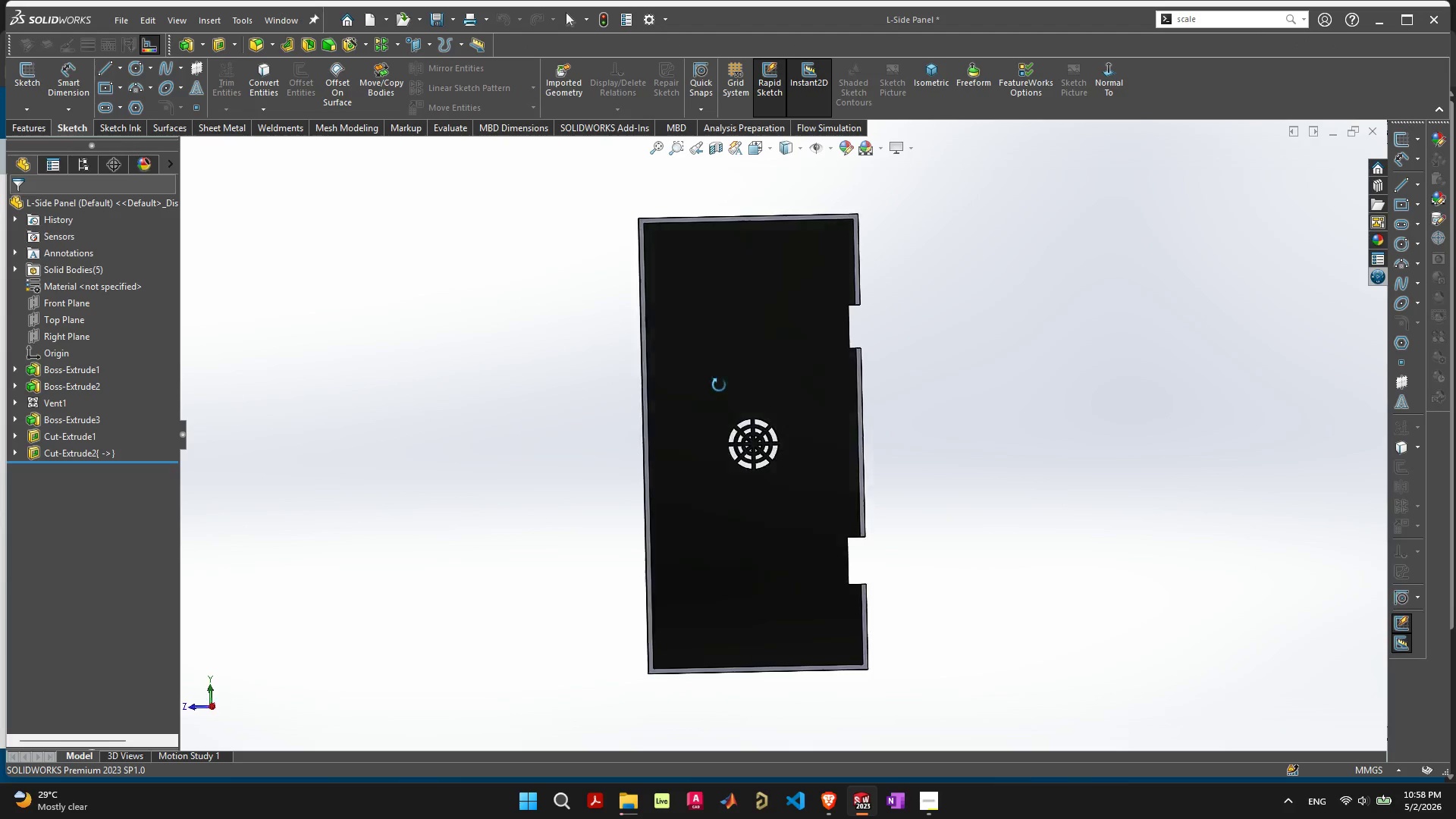 
scroll: coordinate [667, 355], scroll_direction: up, amount: 6.0
 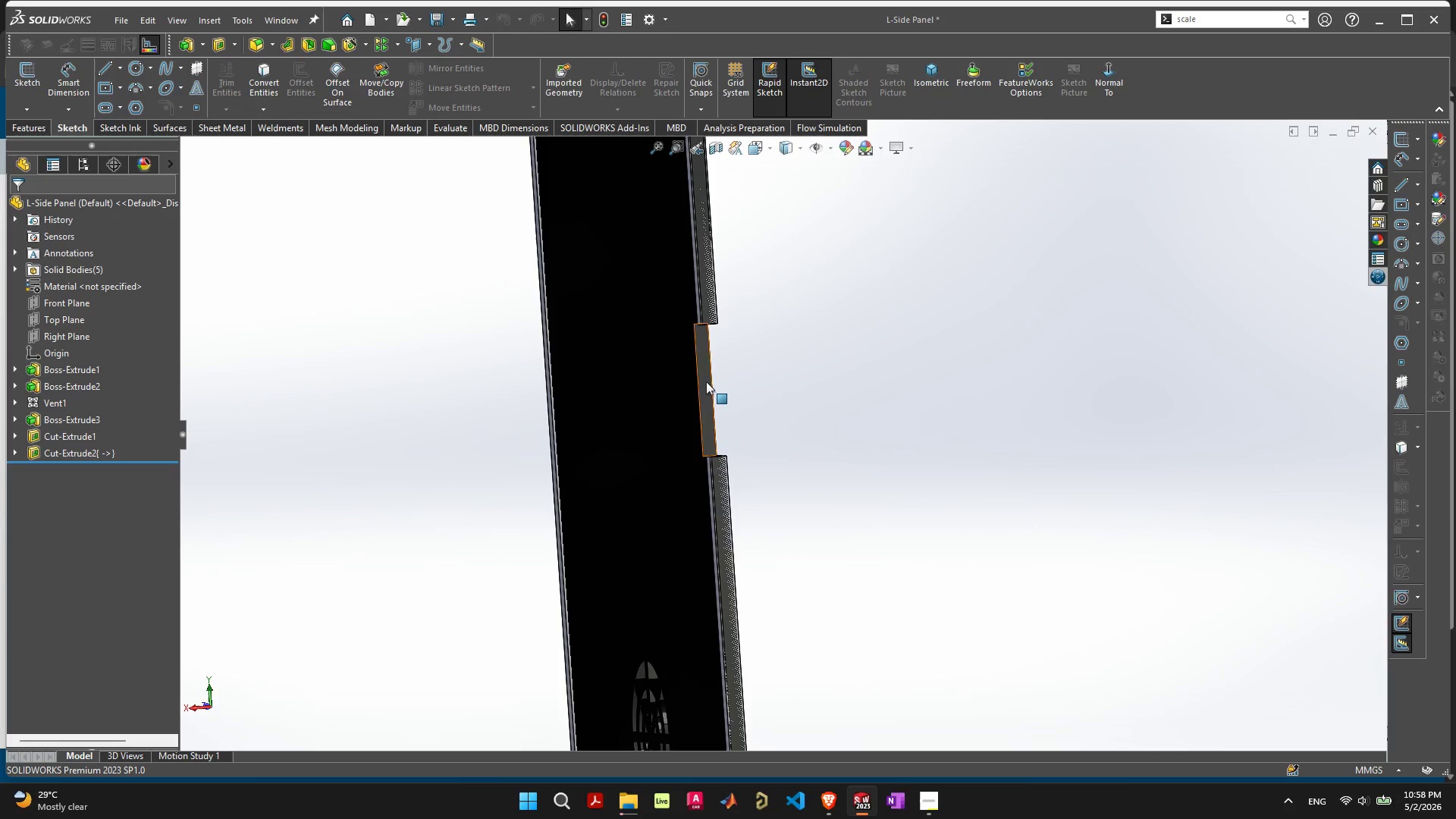 
left_click([705, 381])
 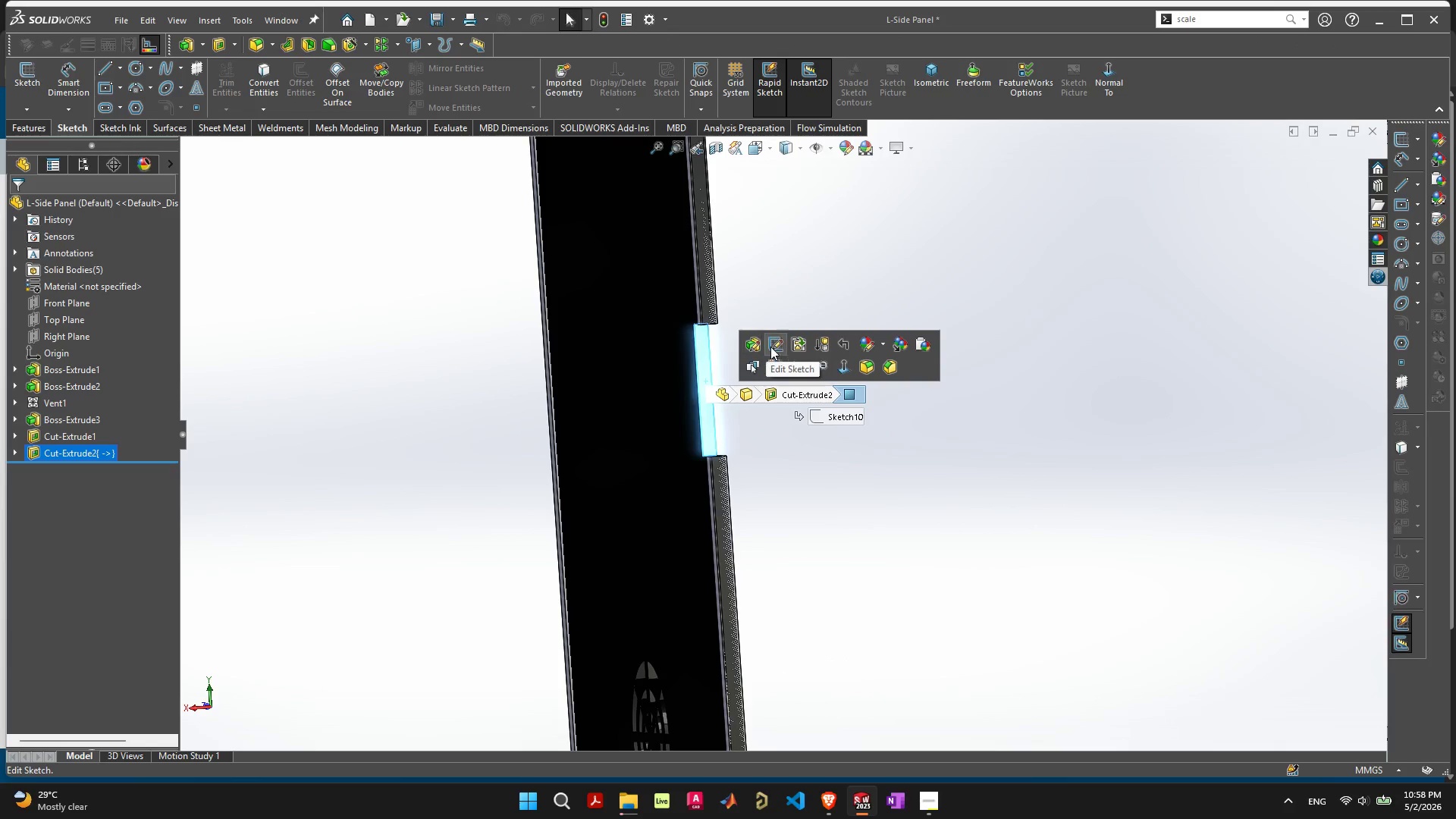 
left_click([774, 344])
 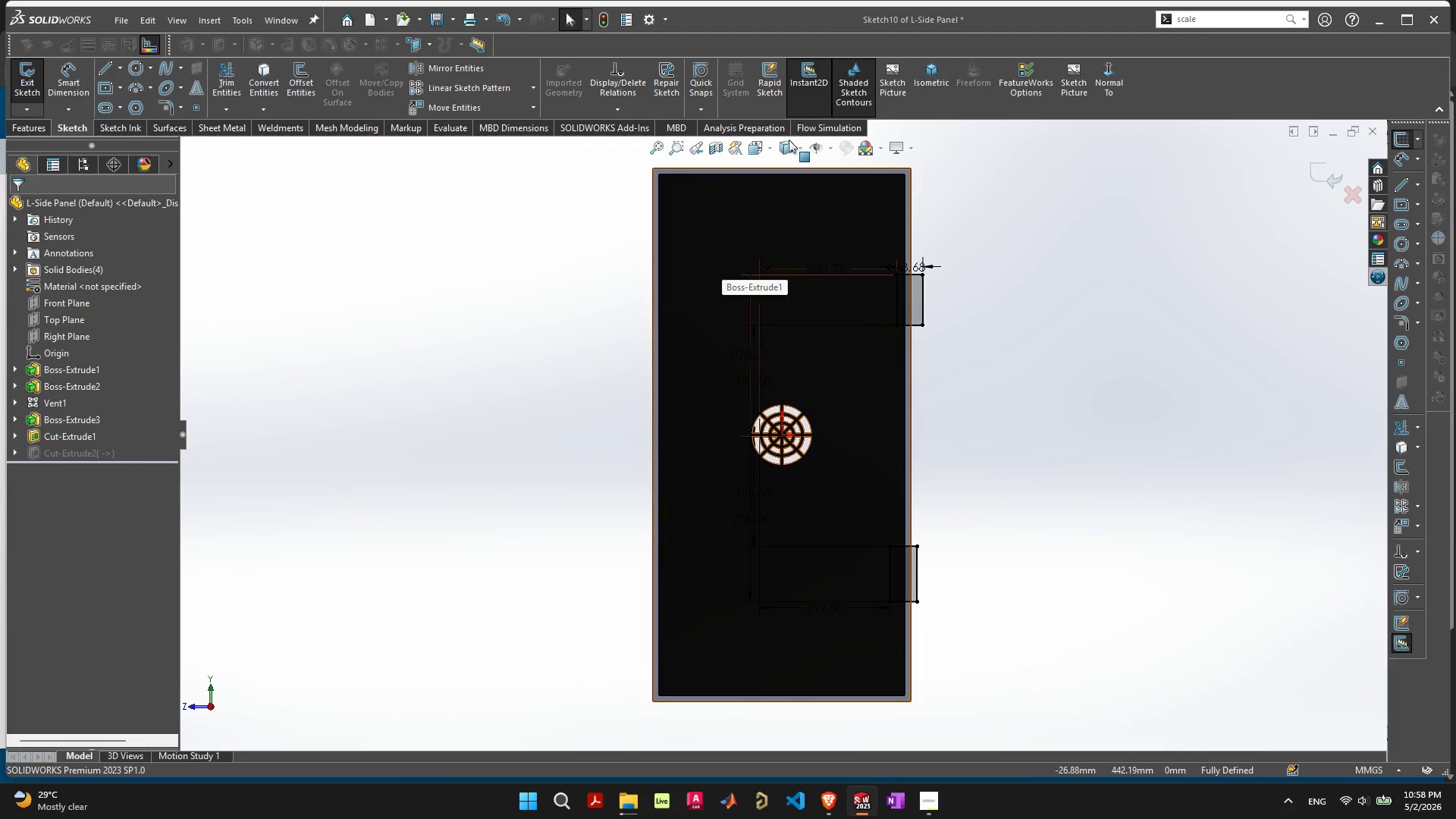 
wait(7.05)
 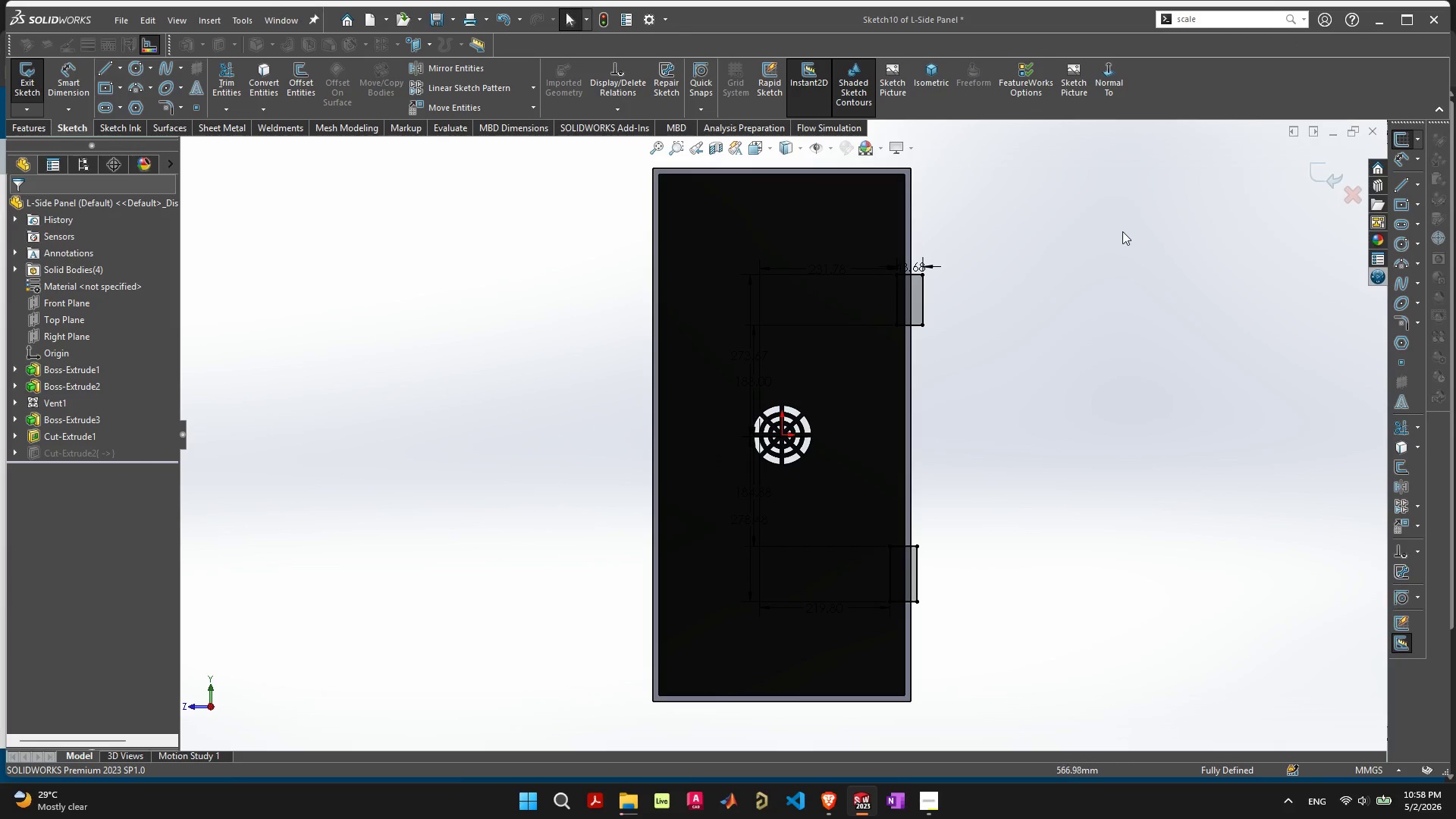 
left_click([874, 148])
 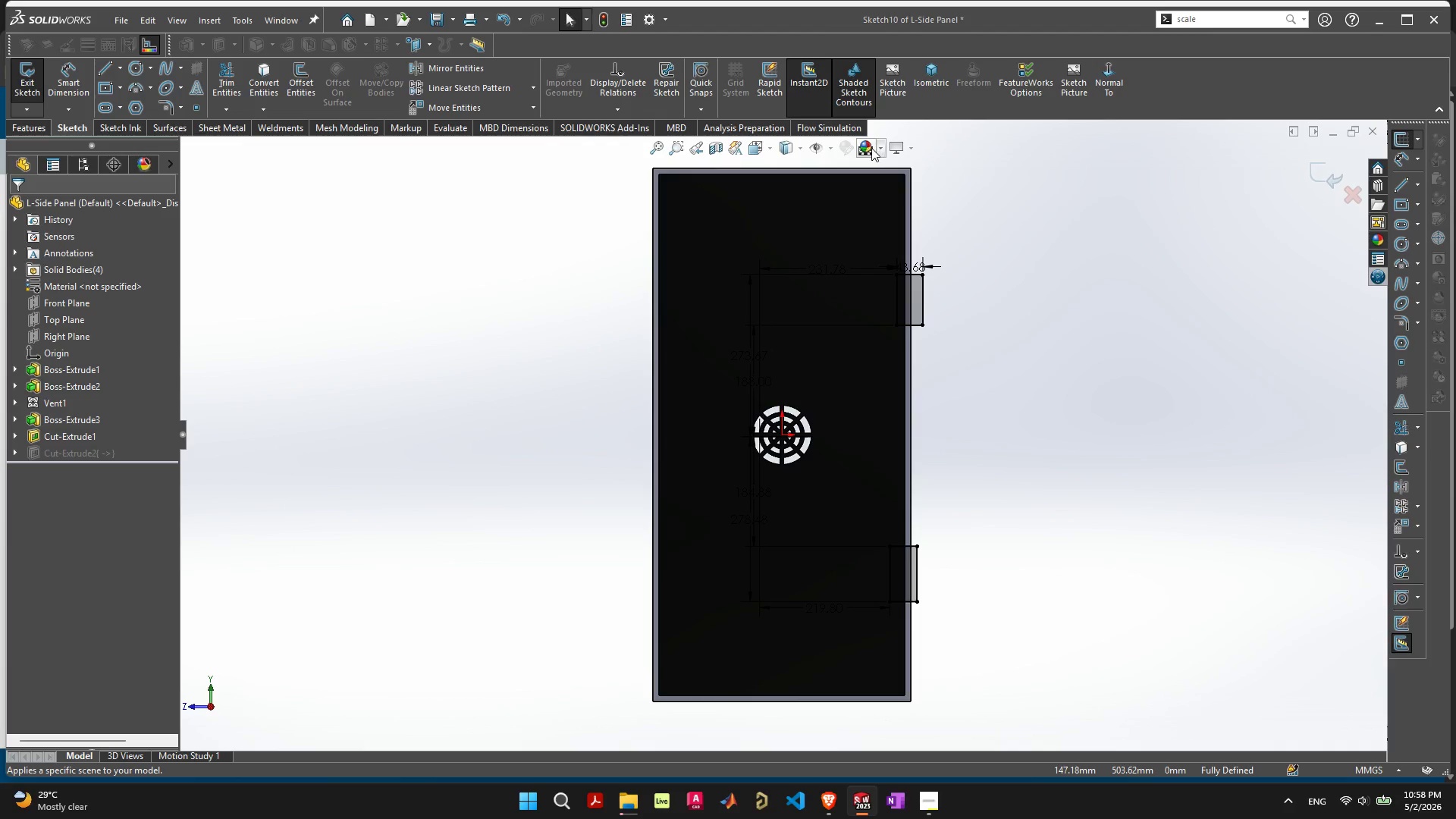 
left_click([871, 148])
 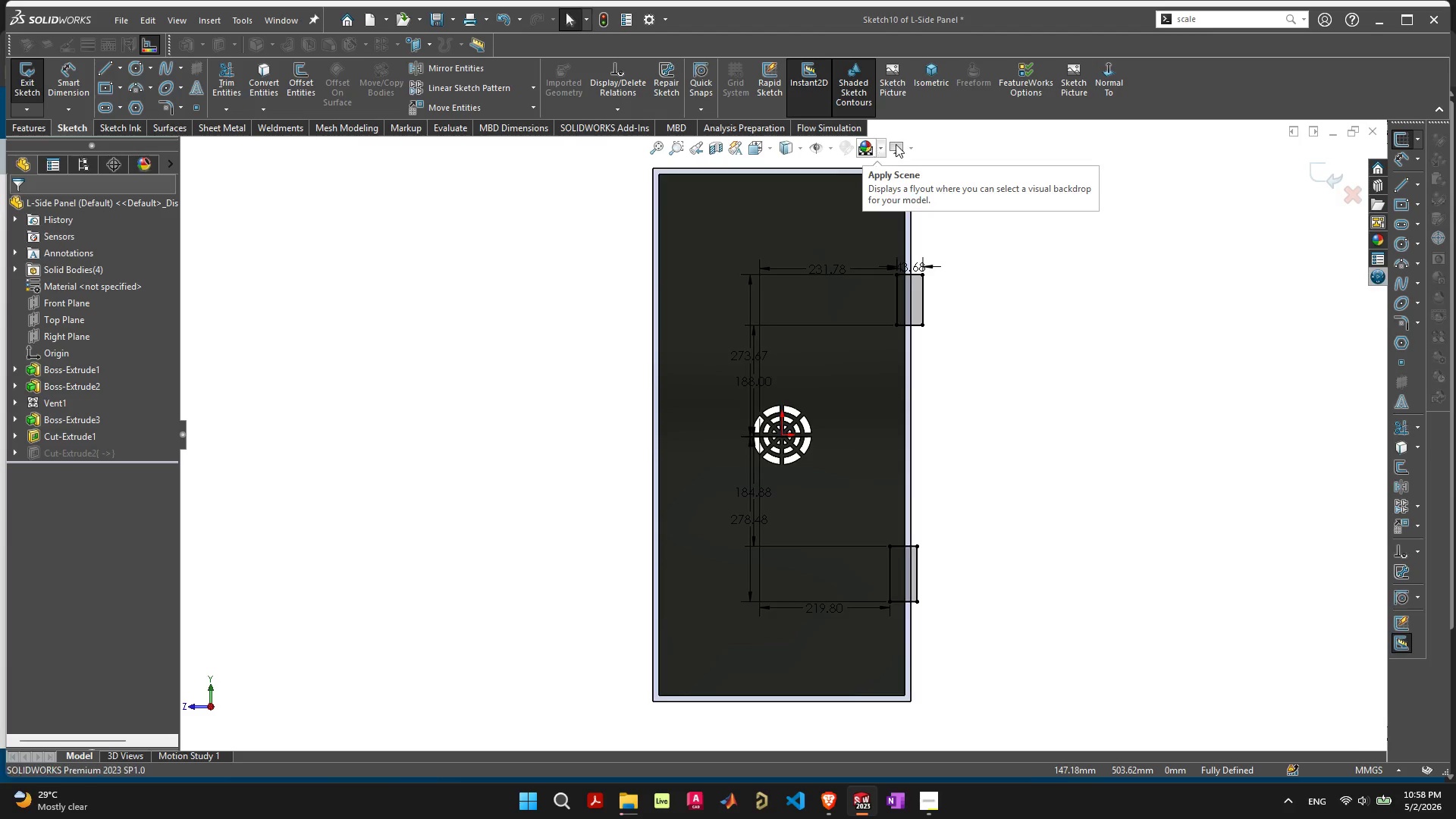 
left_click([1070, 394])
 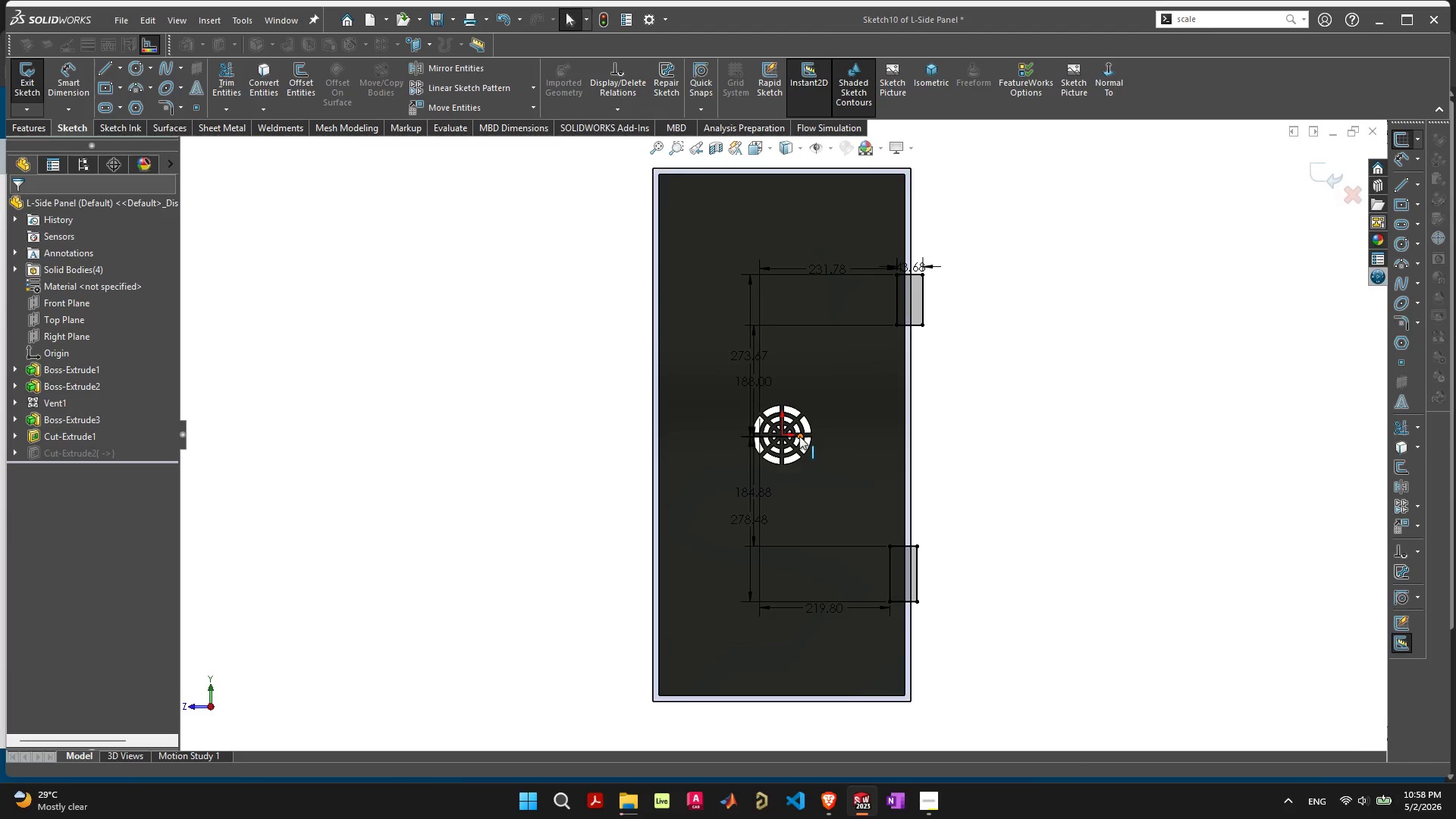 
scroll: coordinate [795, 395], scroll_direction: up, amount: 3.0
 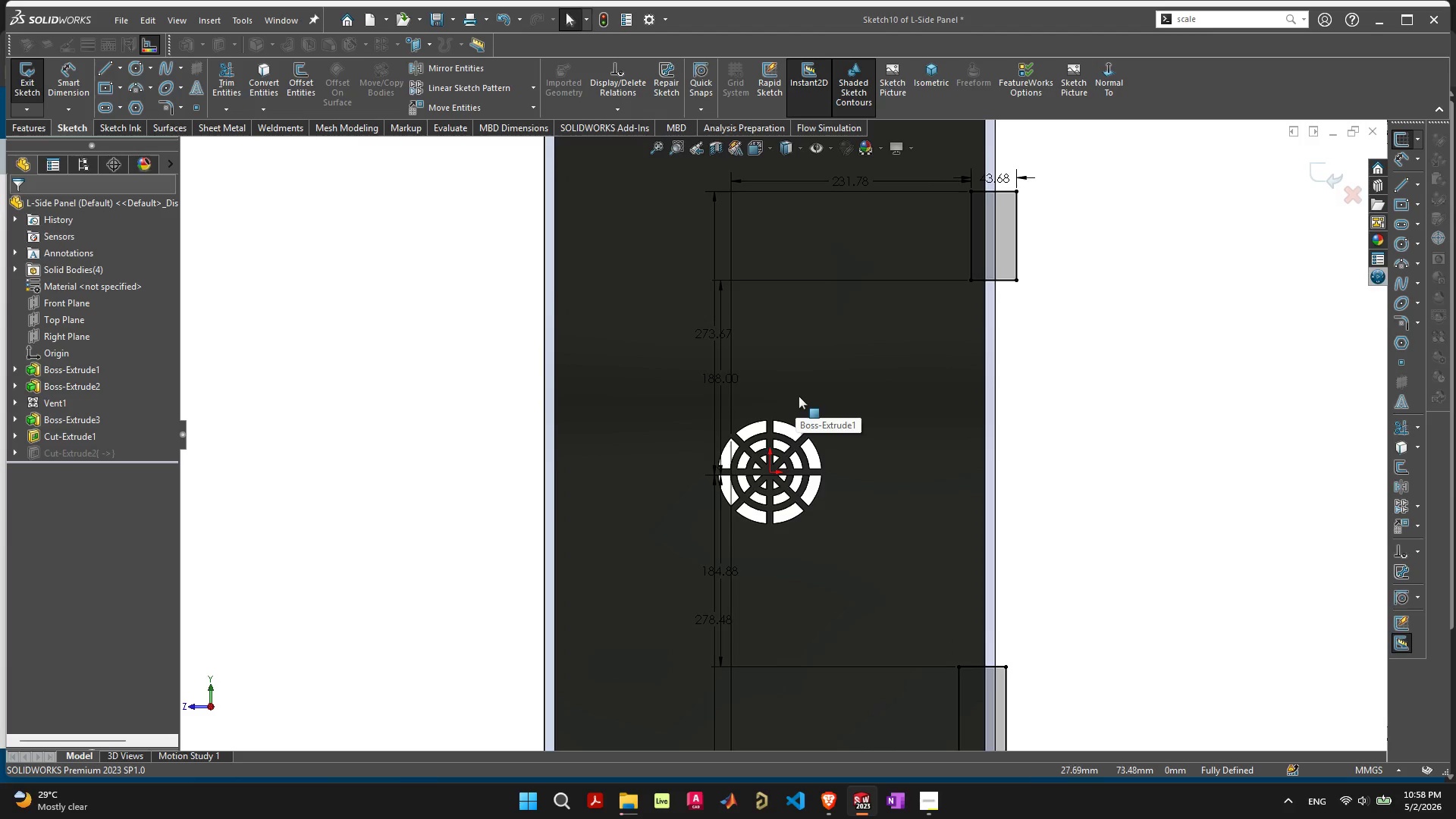 
scroll: coordinate [824, 301], scroll_direction: none, amount: 0.0
 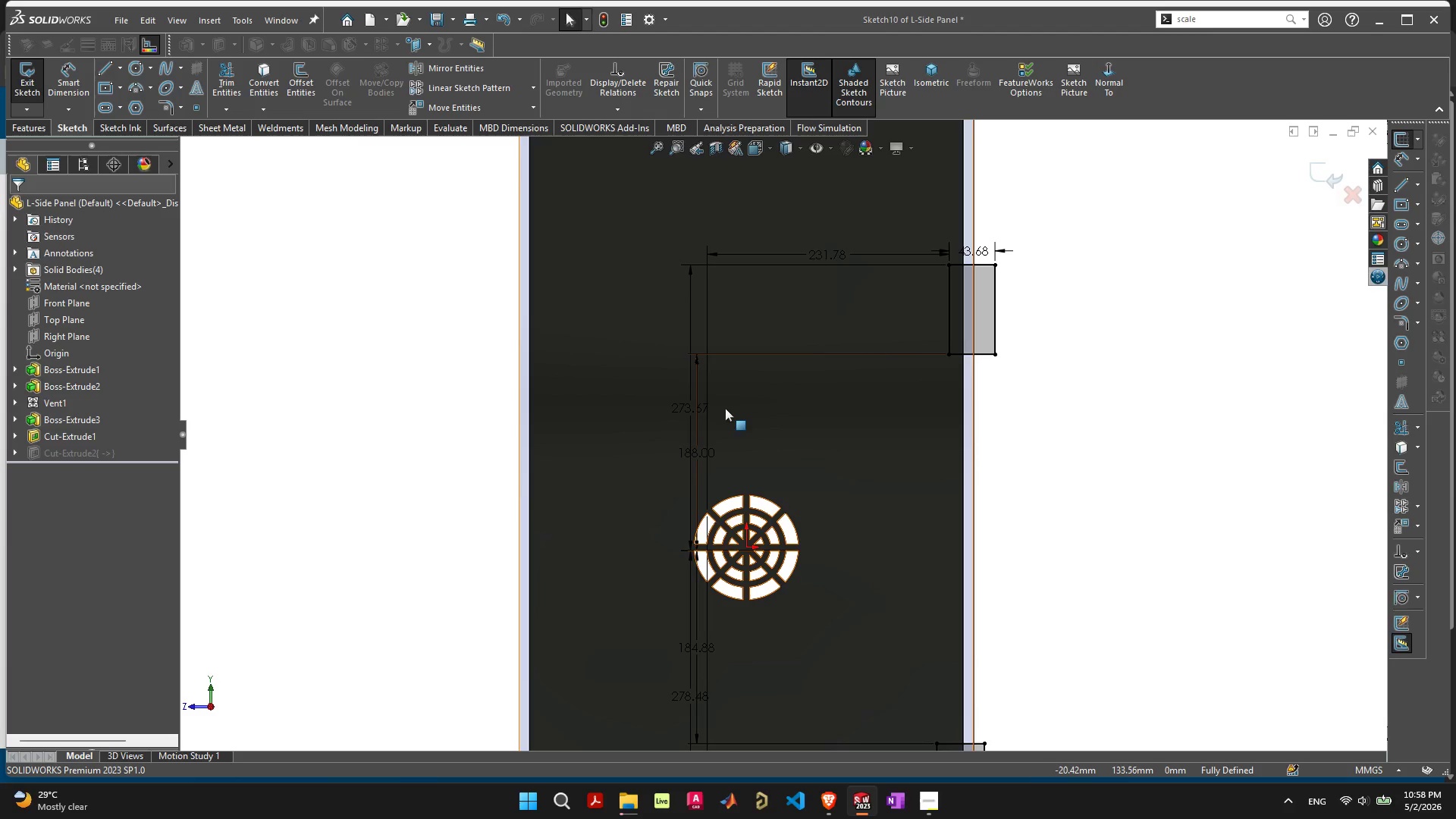 
left_click([753, 355])
 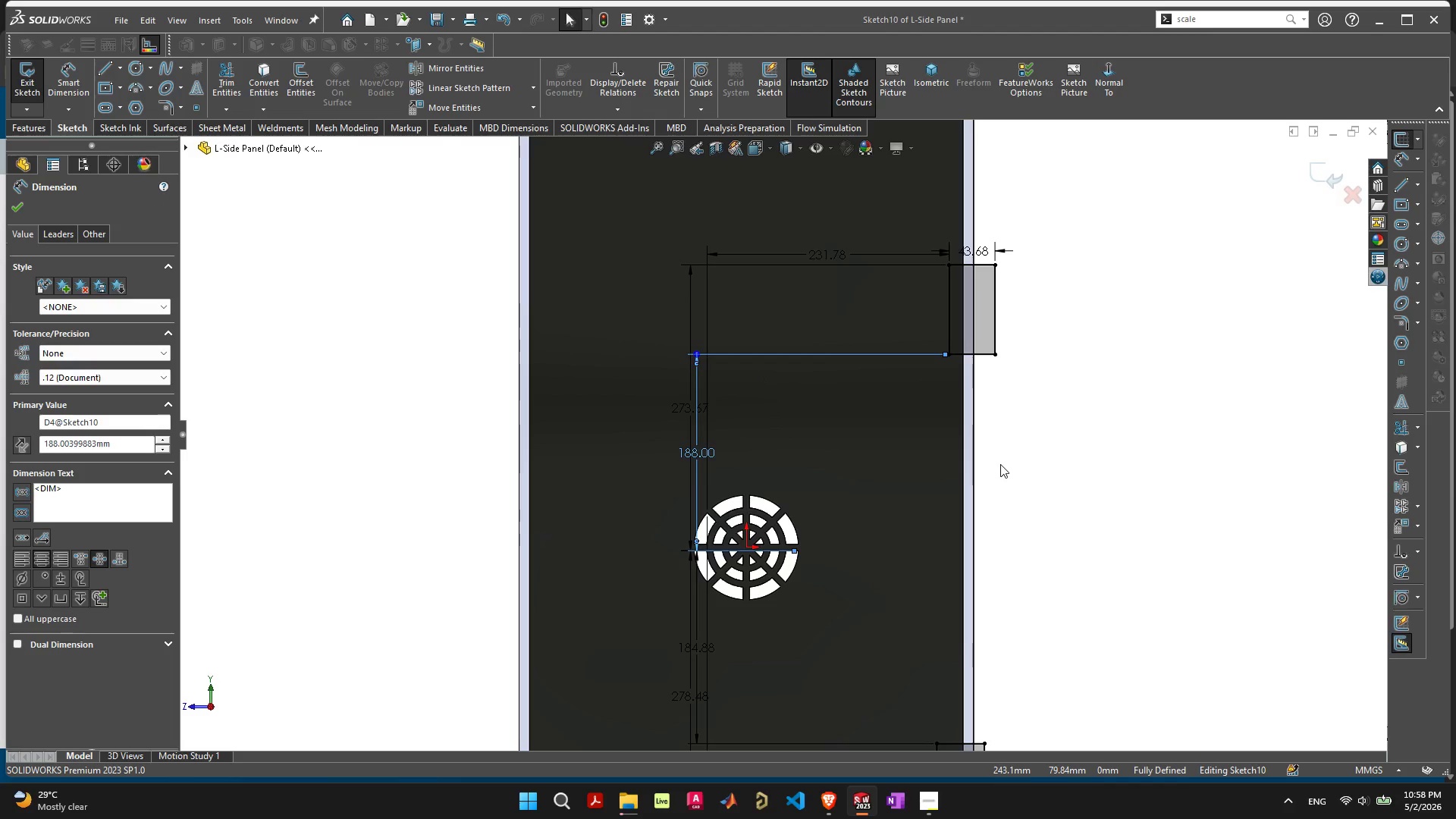 
hold_key(key=Delete, duration=4.66)
 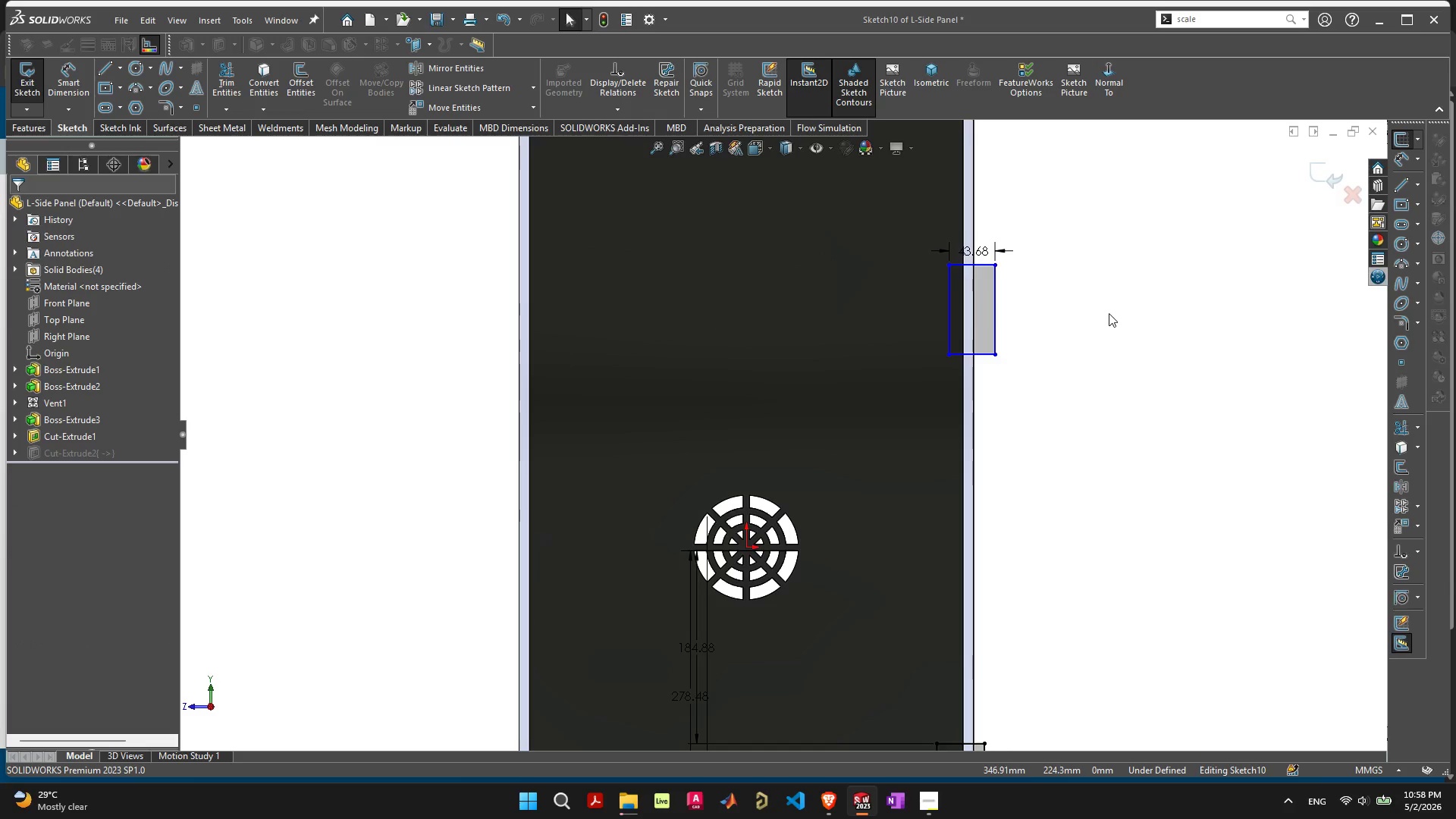 
left_click_drag(start_coordinate=[863, 218], to_coordinate=[852, 295])
 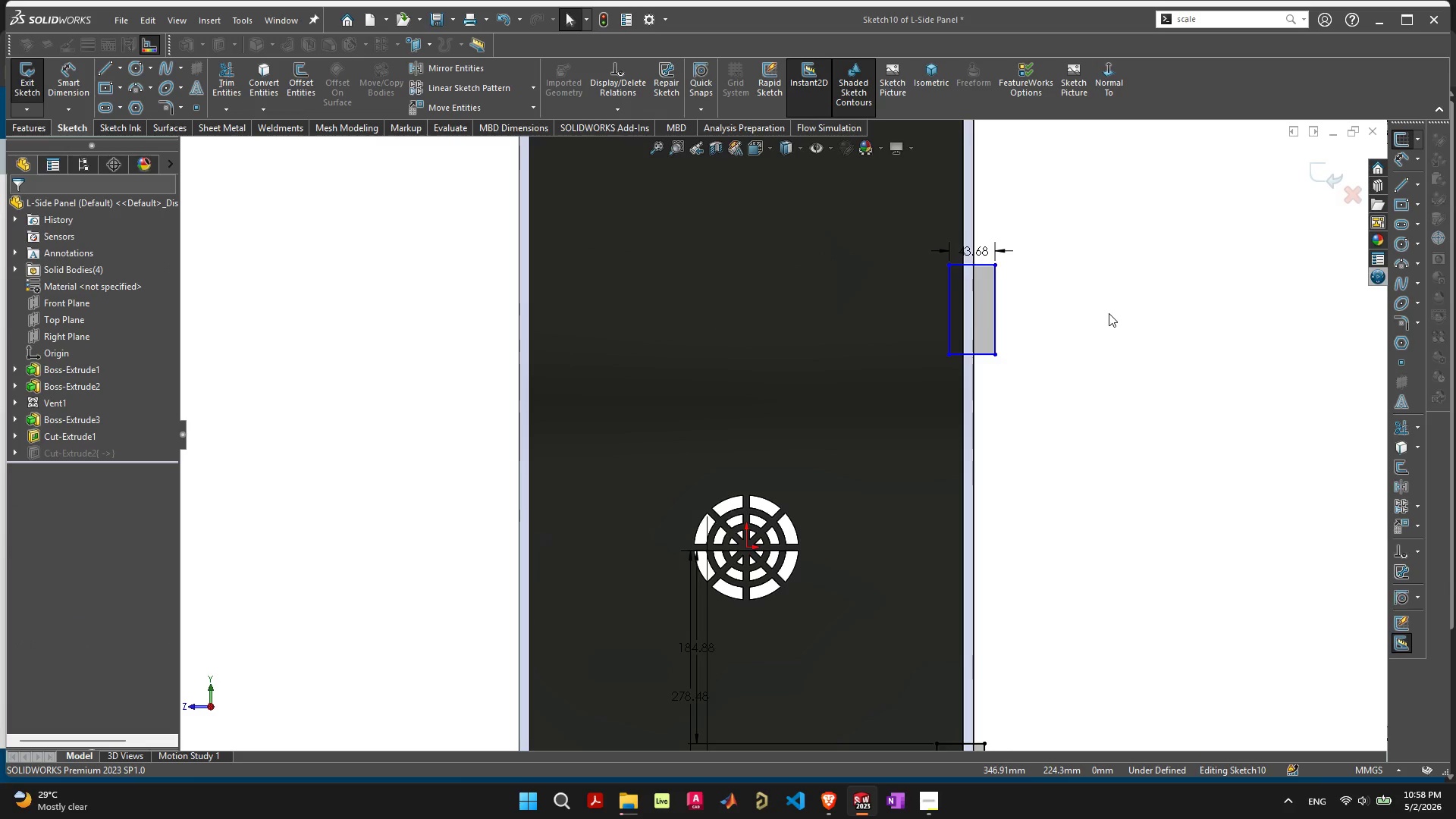 
scroll: coordinate [827, 556], scroll_direction: down, amount: 4.0
 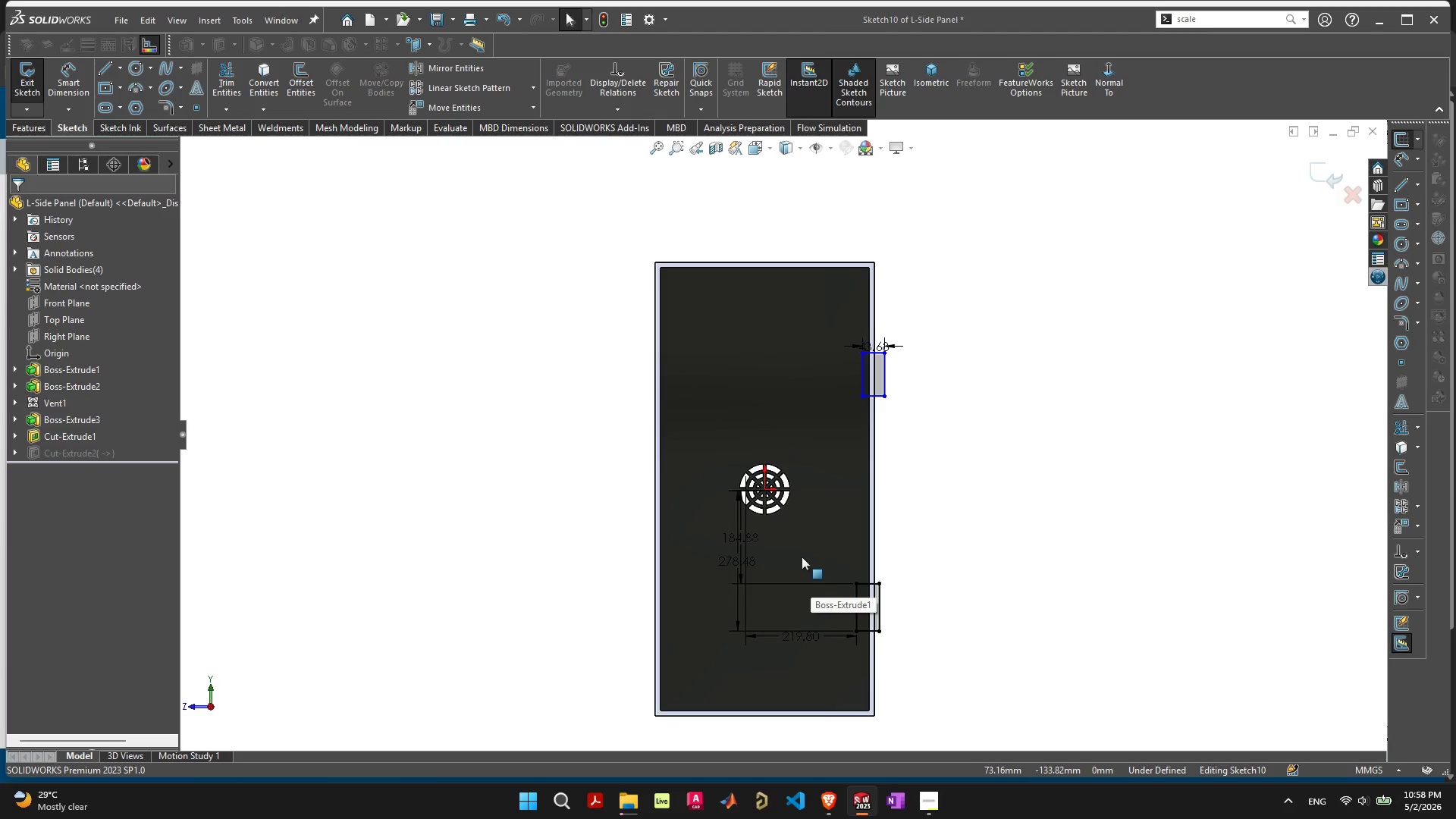 
left_click_drag(start_coordinate=[802, 557], to_coordinate=[720, 651])
 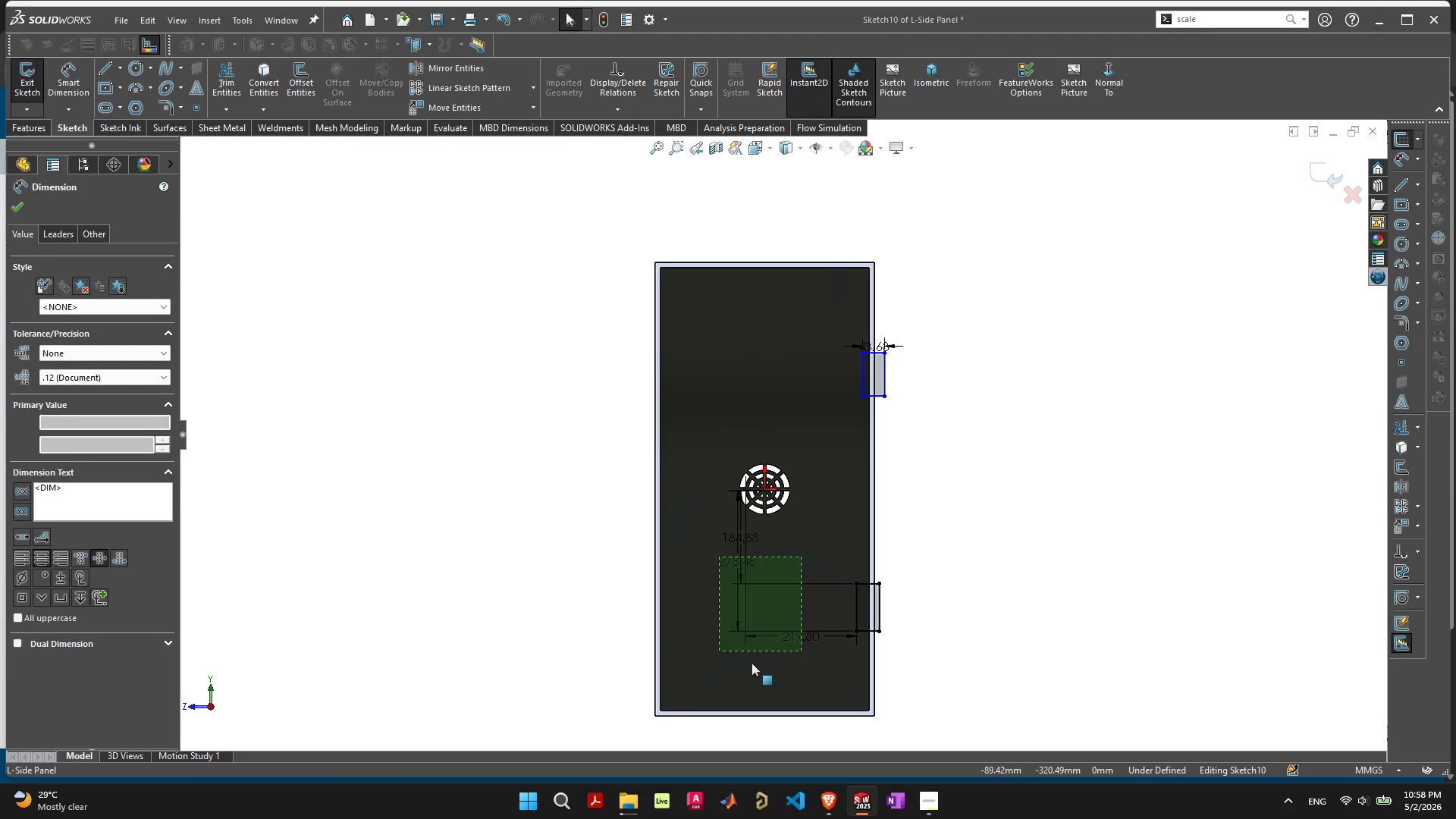 
key(Delete)
 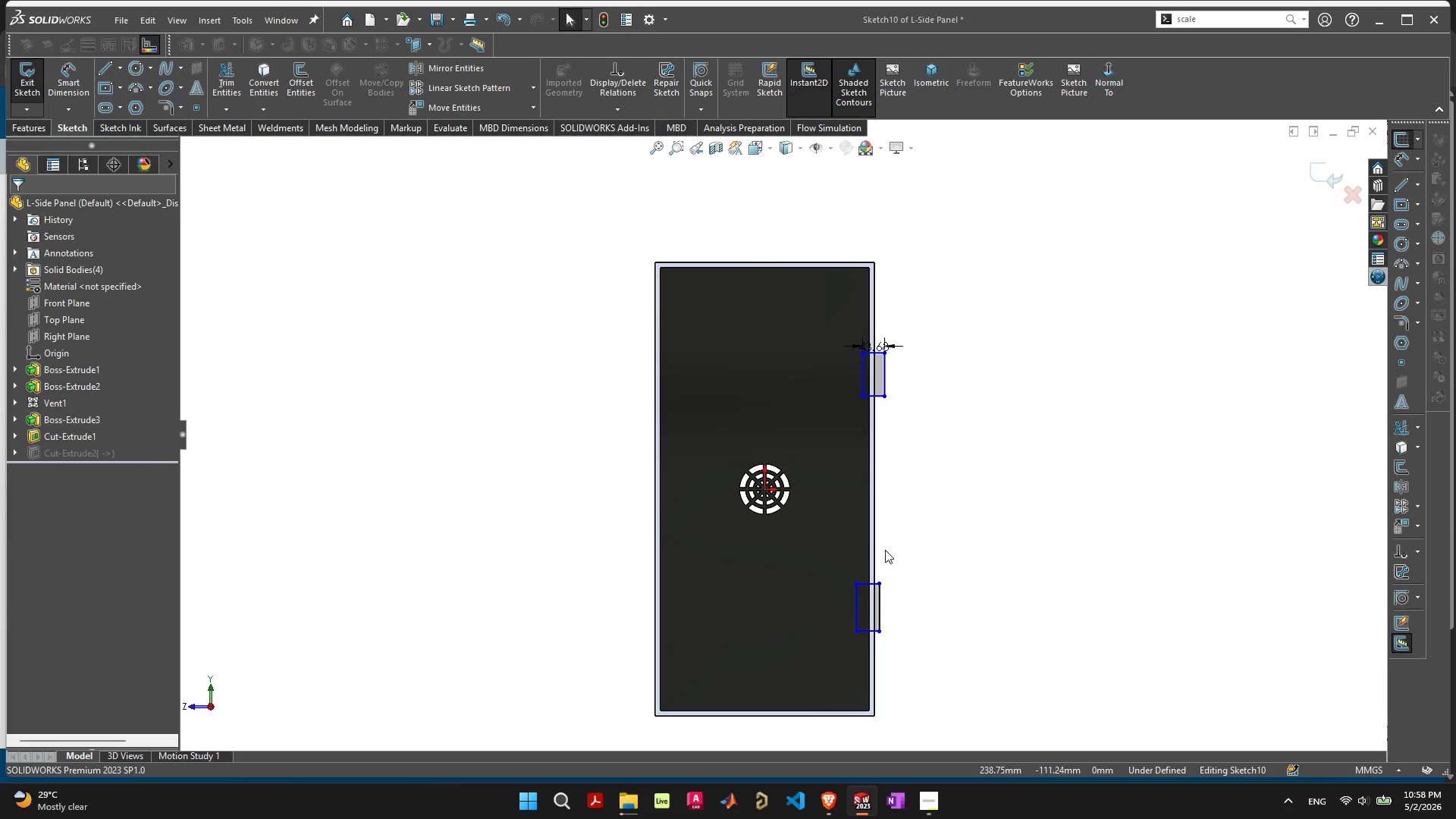 
scroll: coordinate [876, 529], scroll_direction: up, amount: 2.0
 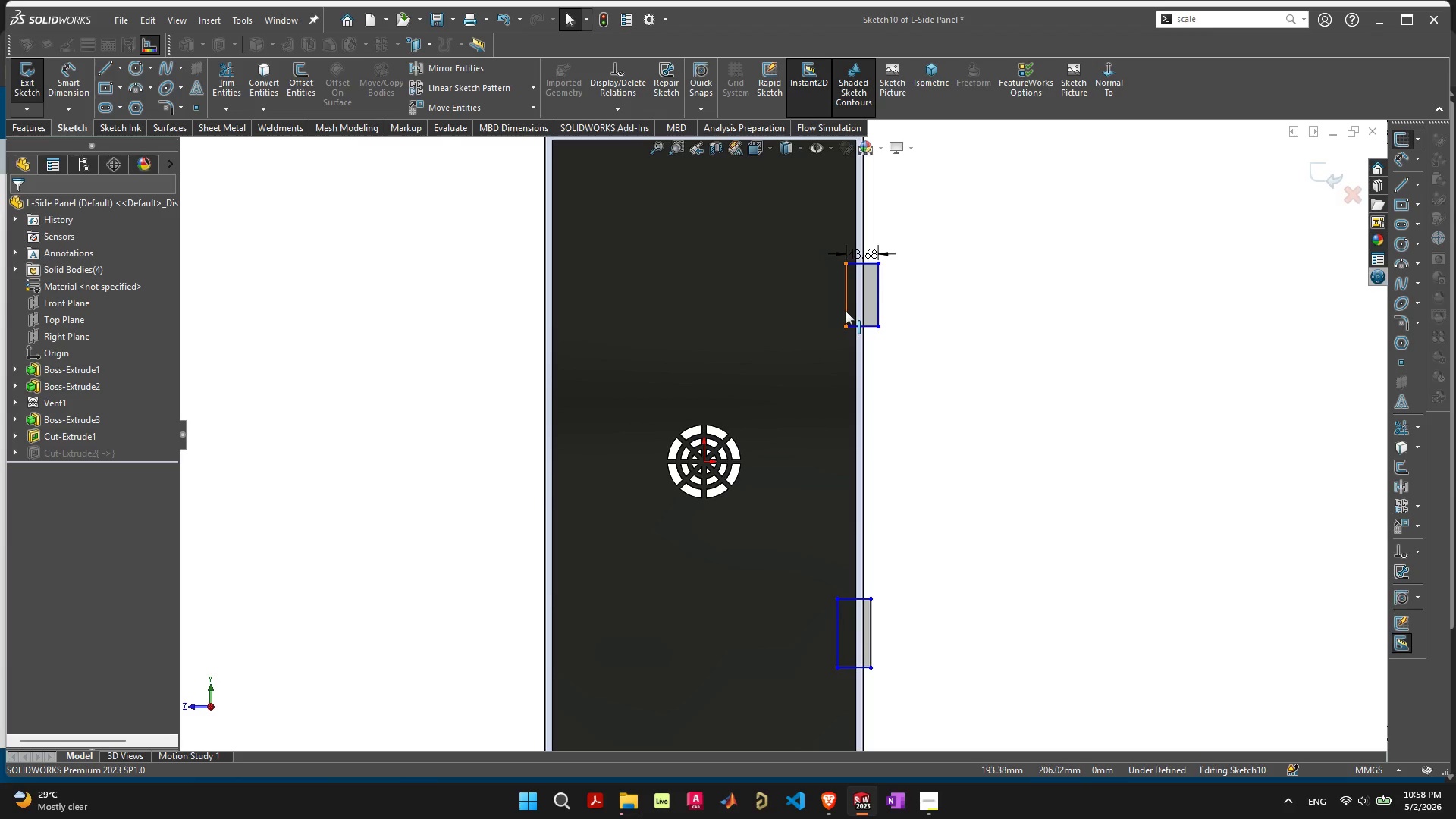 
wait(6.51)
 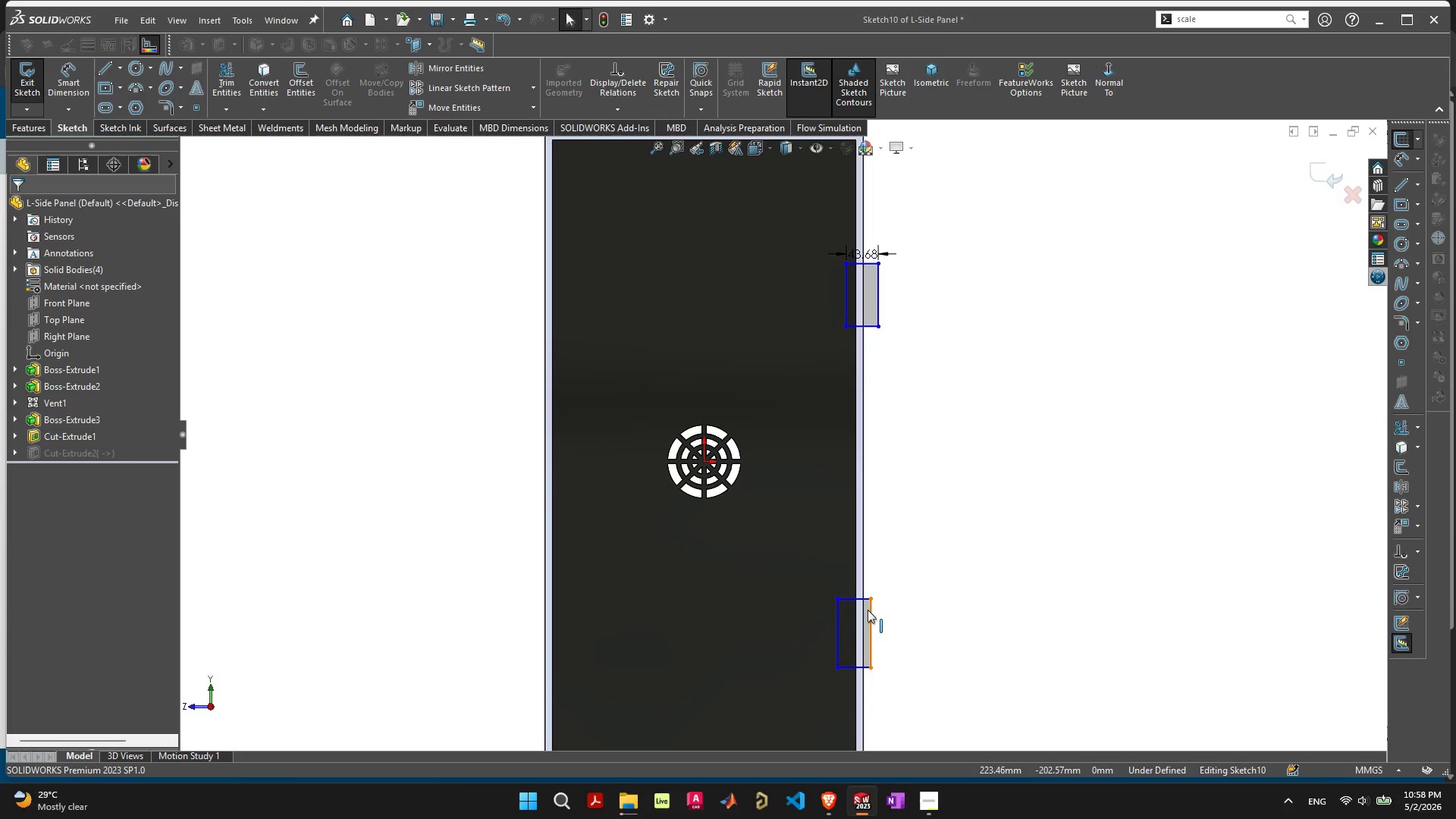 
double_click([866, 252])
 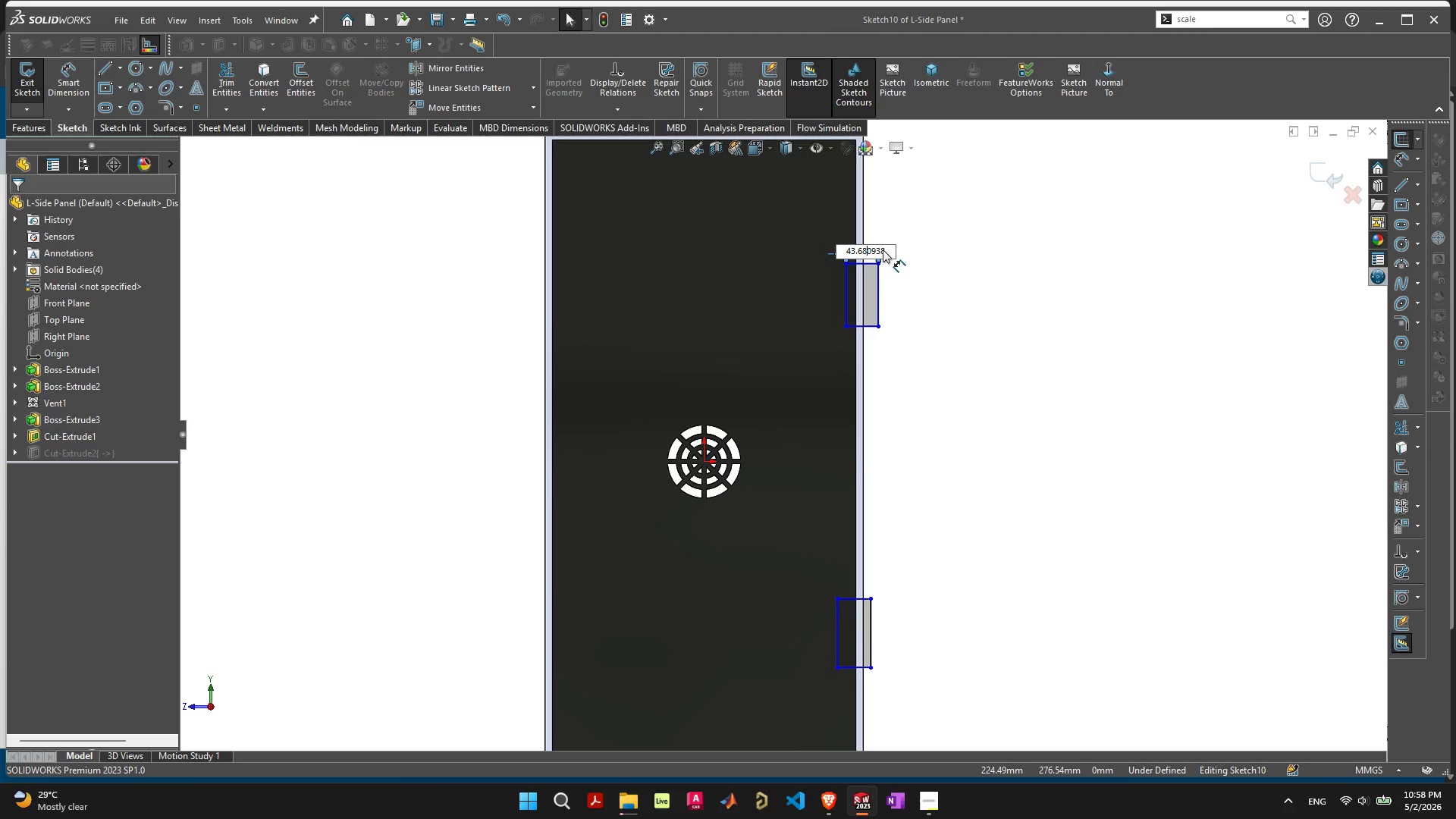 
left_click_drag(start_coordinate=[886, 249], to_coordinate=[767, 251])
 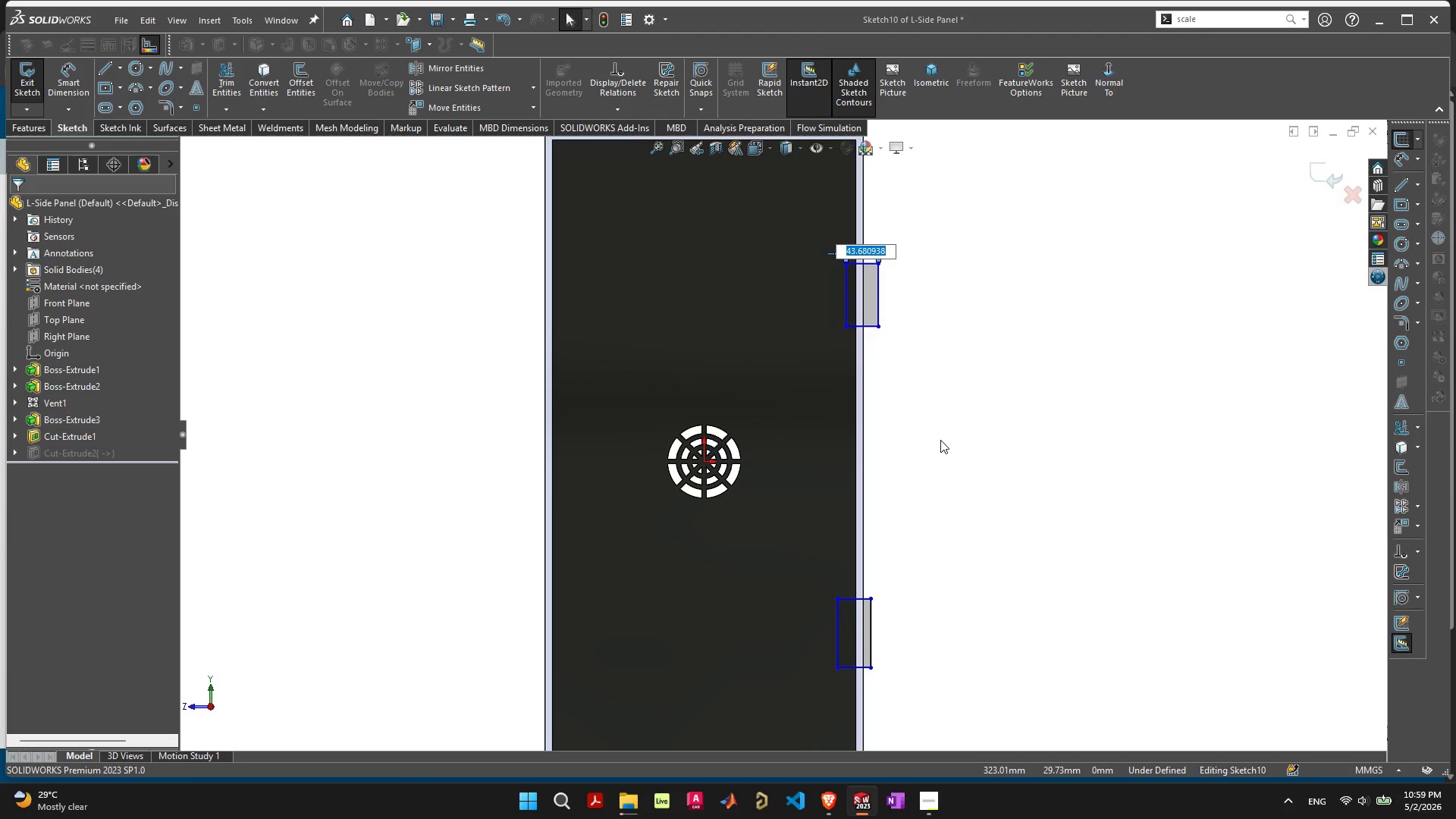 
type(44)
 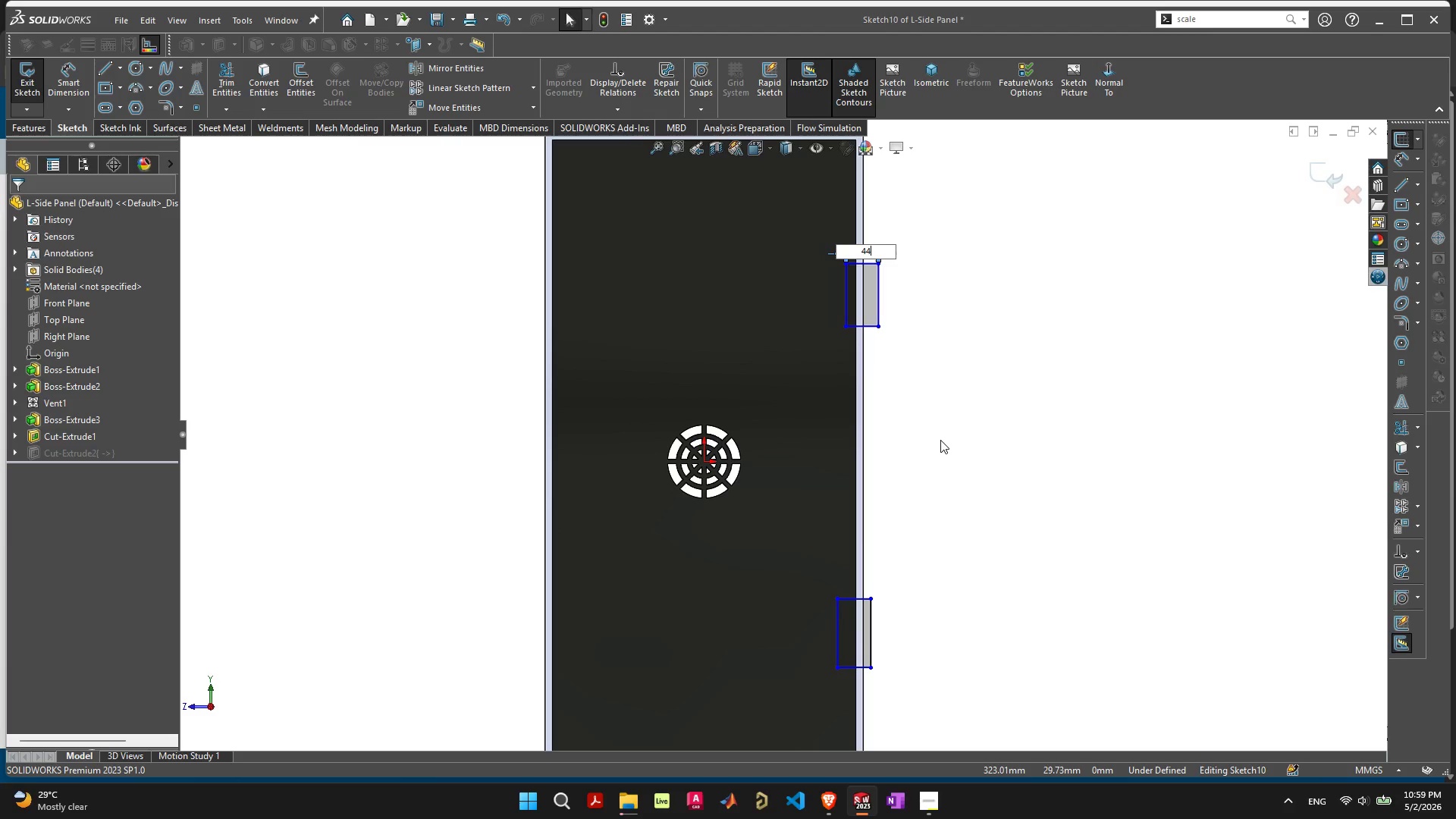 
key(Enter)
 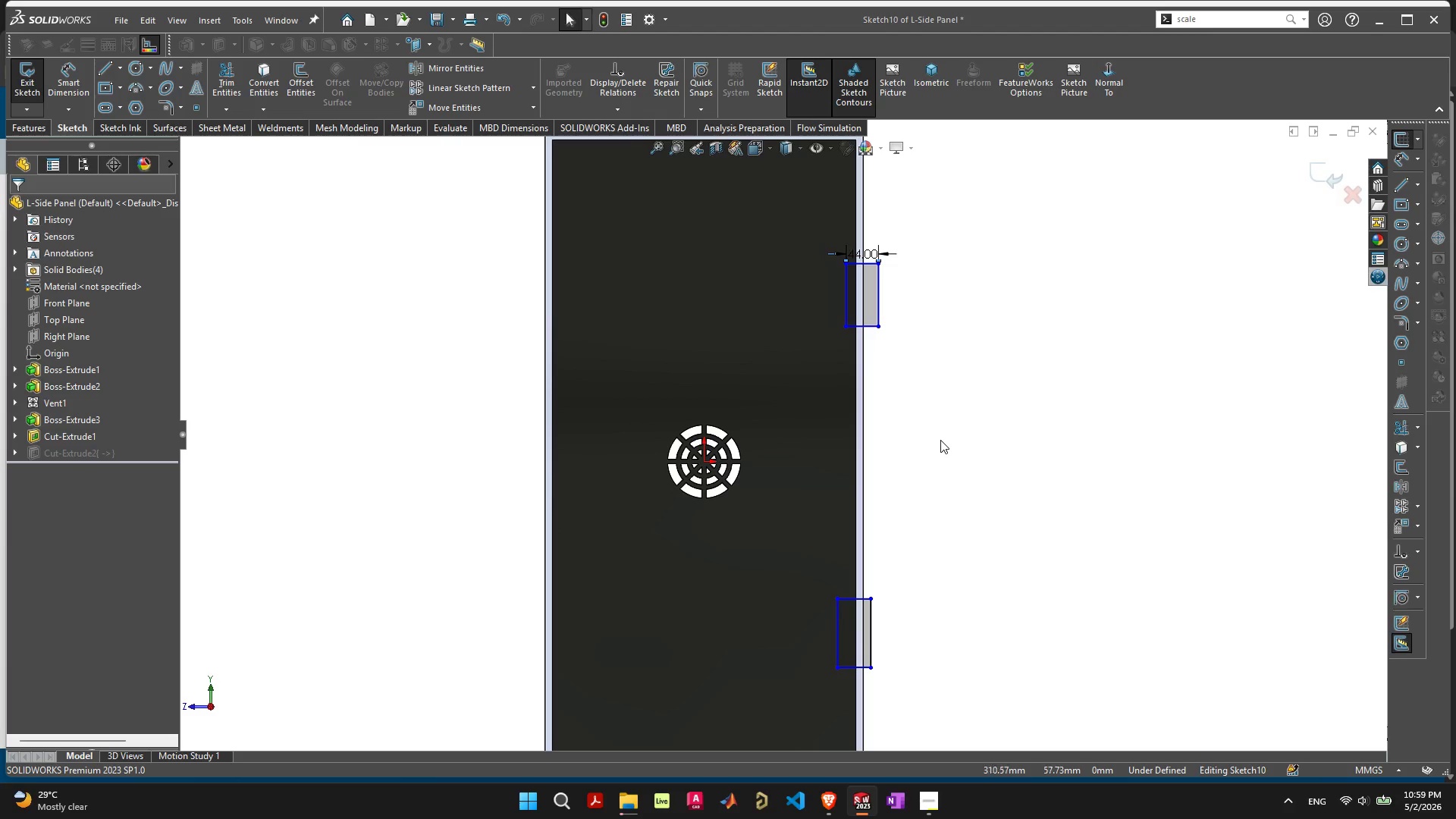 
key(Escape)
 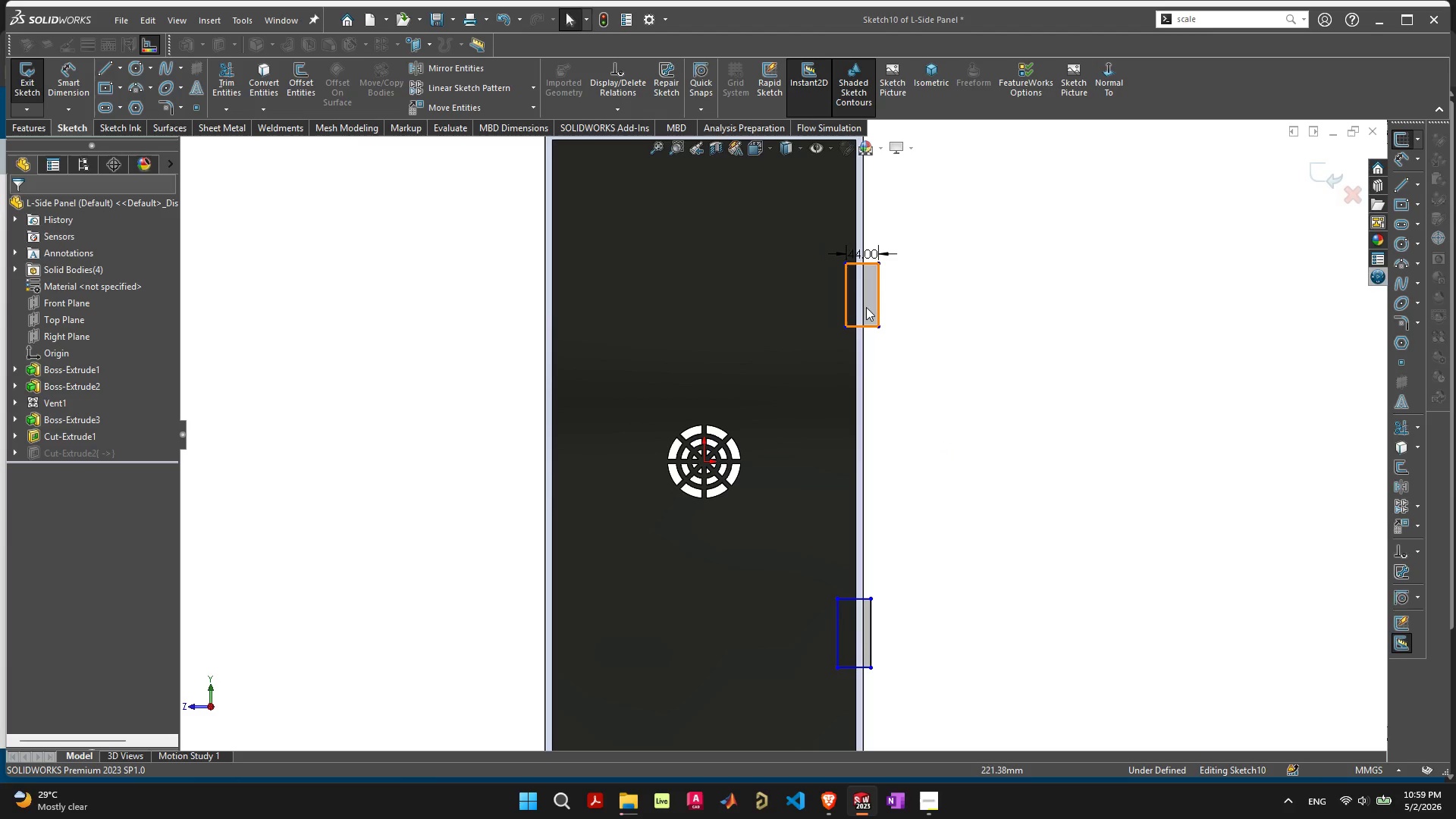 
left_click([869, 309])
 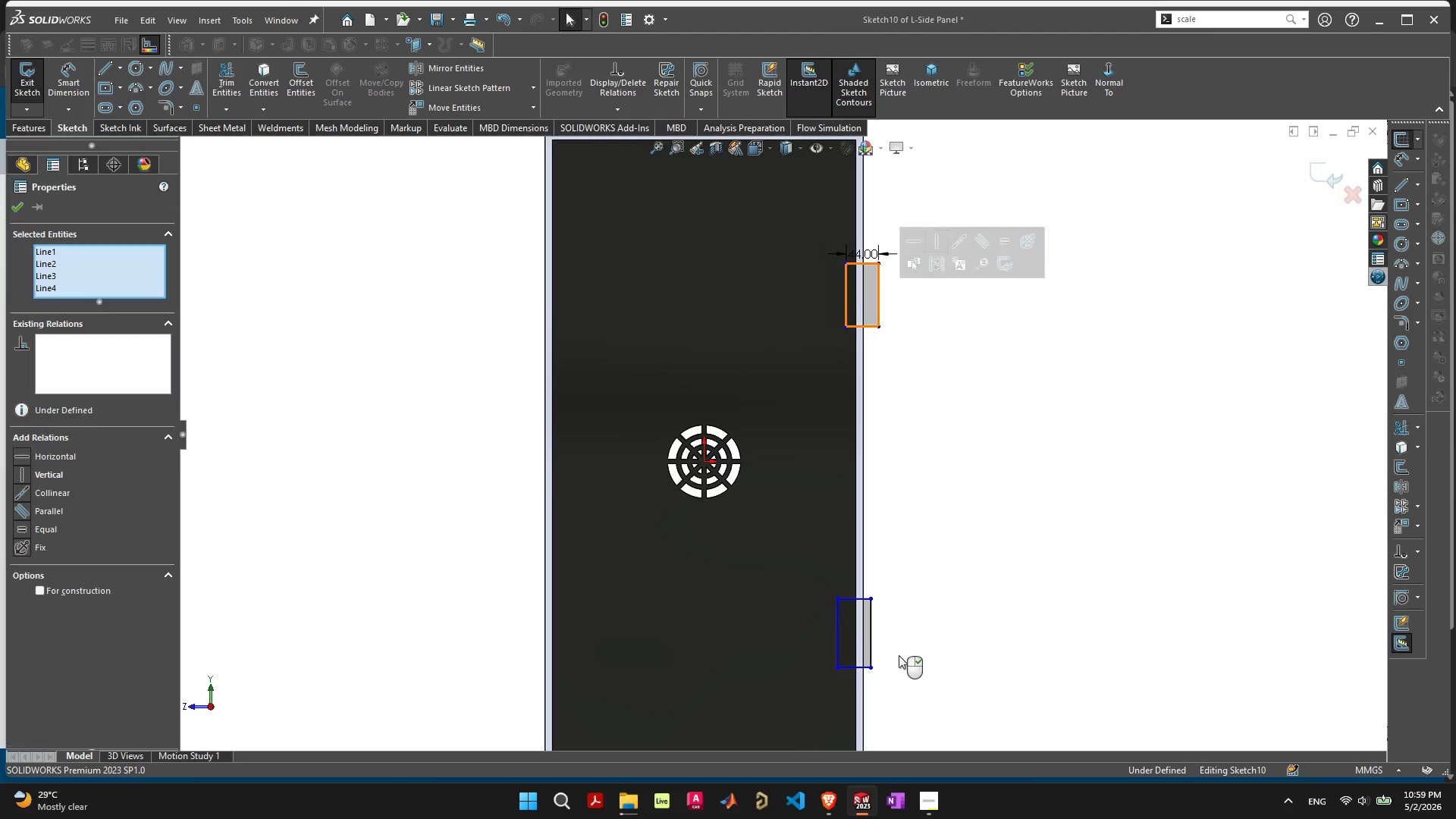 
hold_key(key=ShiftLeft, duration=1.17)
left_click([864, 632])
 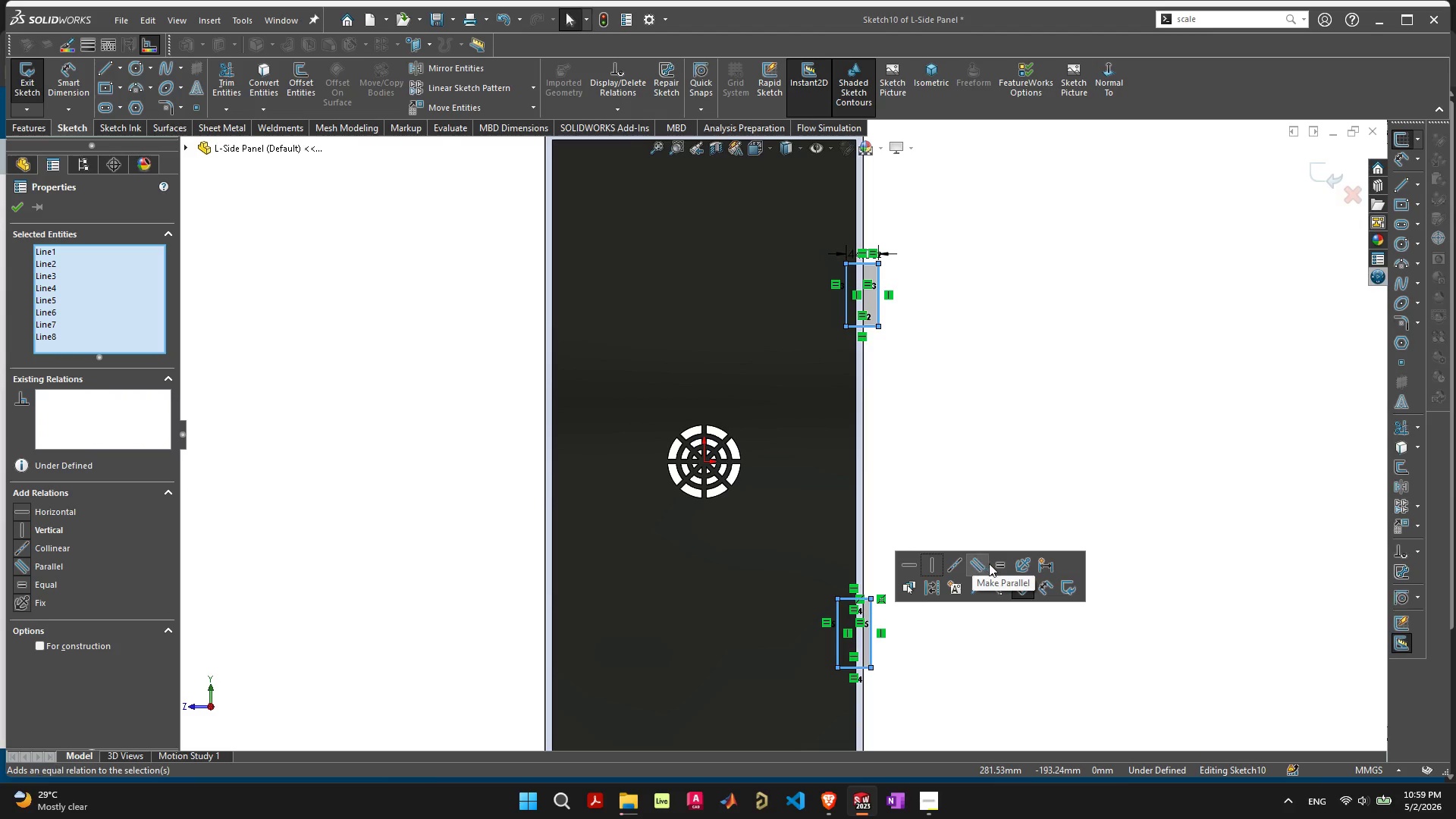 
left_click([995, 563])
 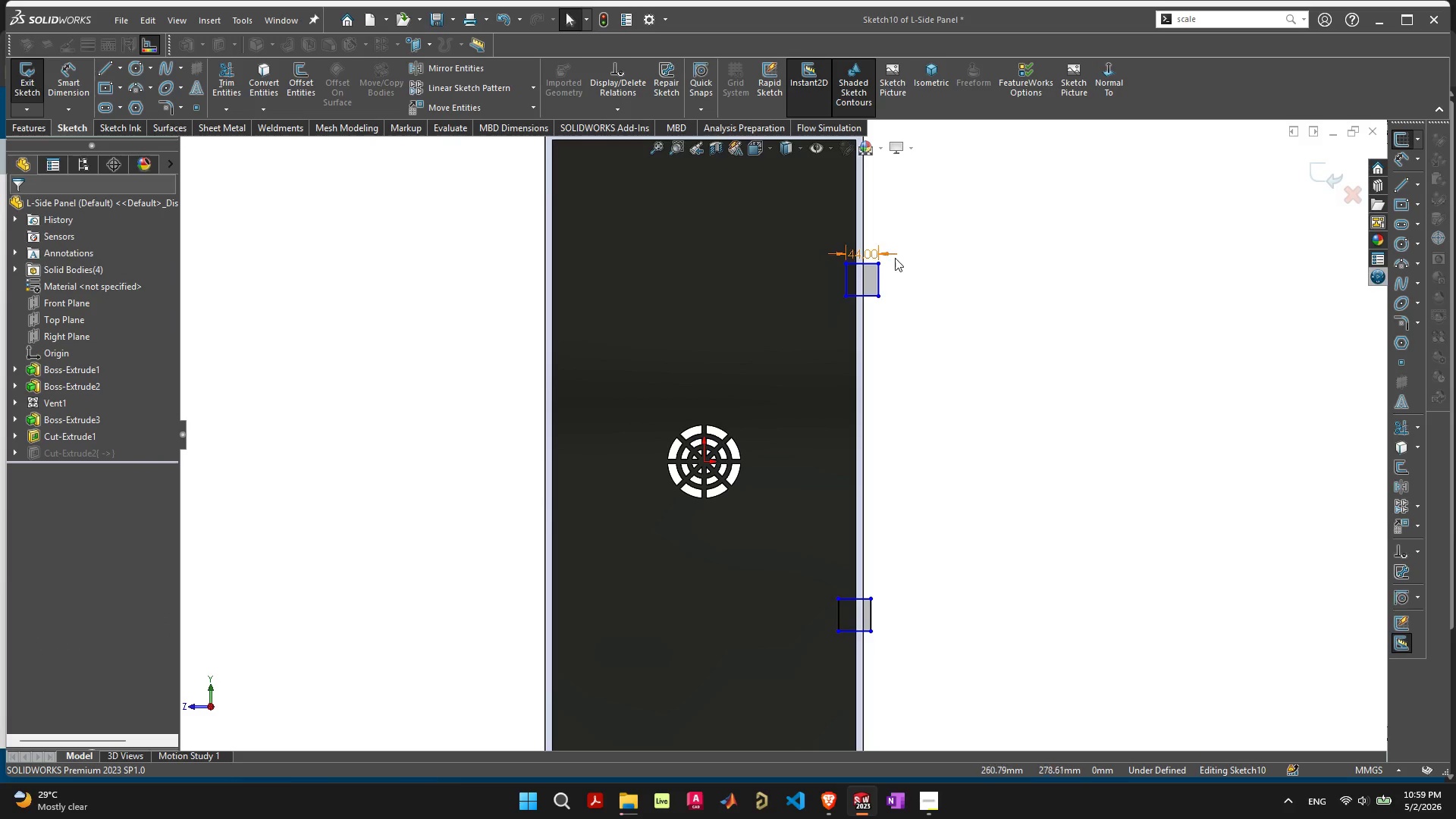 
double_click([862, 256])
 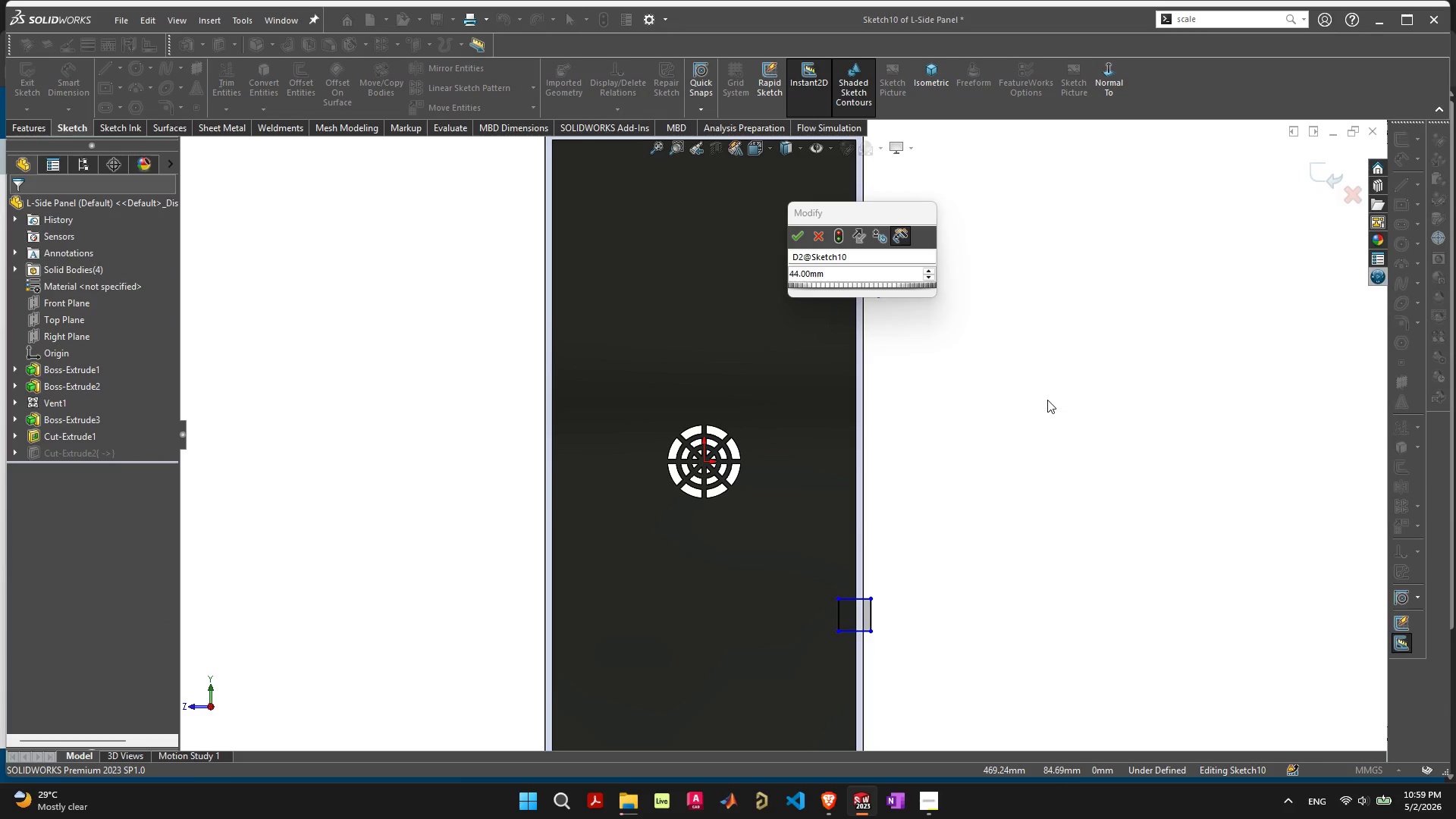 
key(Escape)
 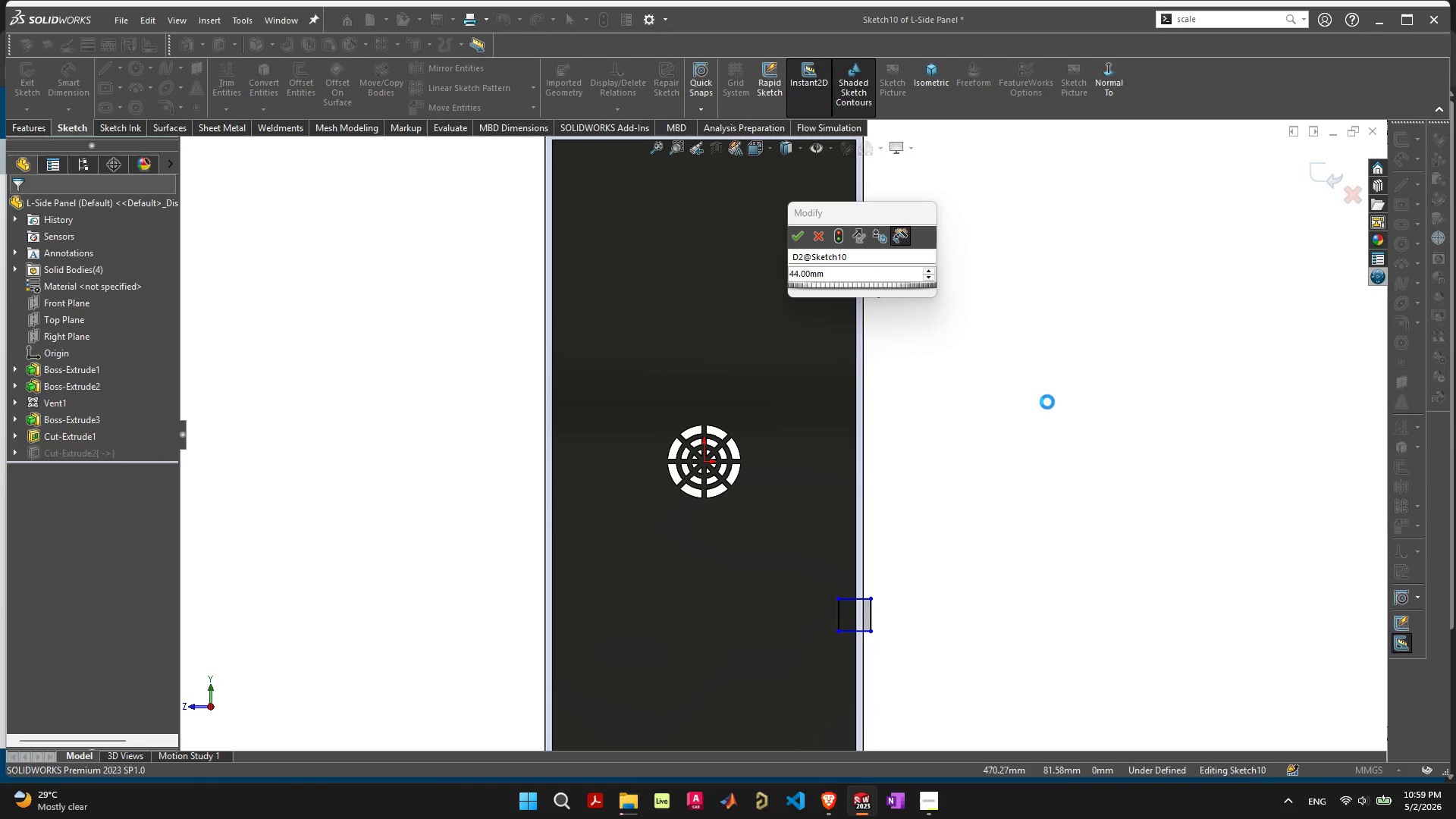 
key(Backquote)
 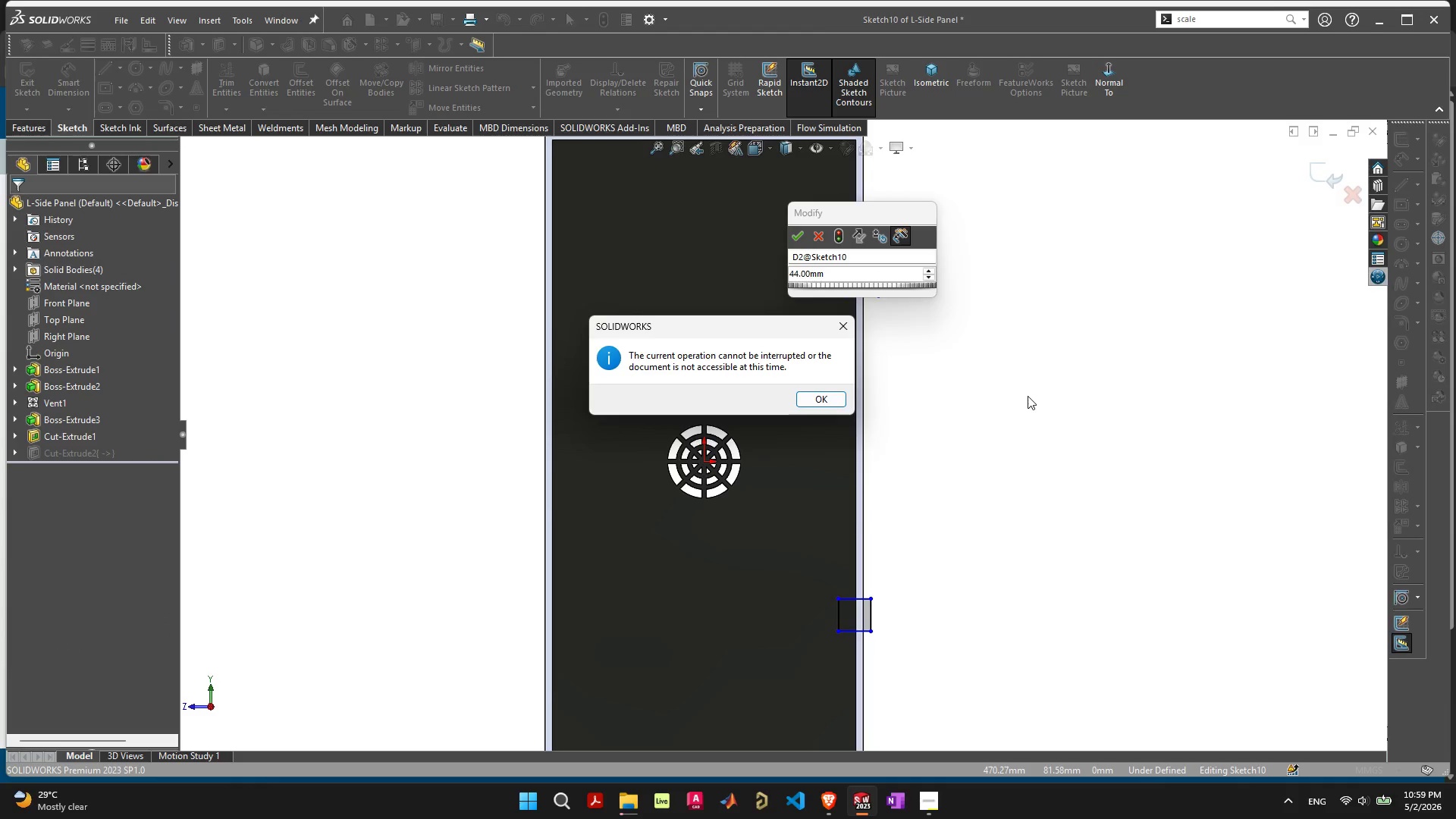 
hold_key(key=Escape, duration=0.53)
 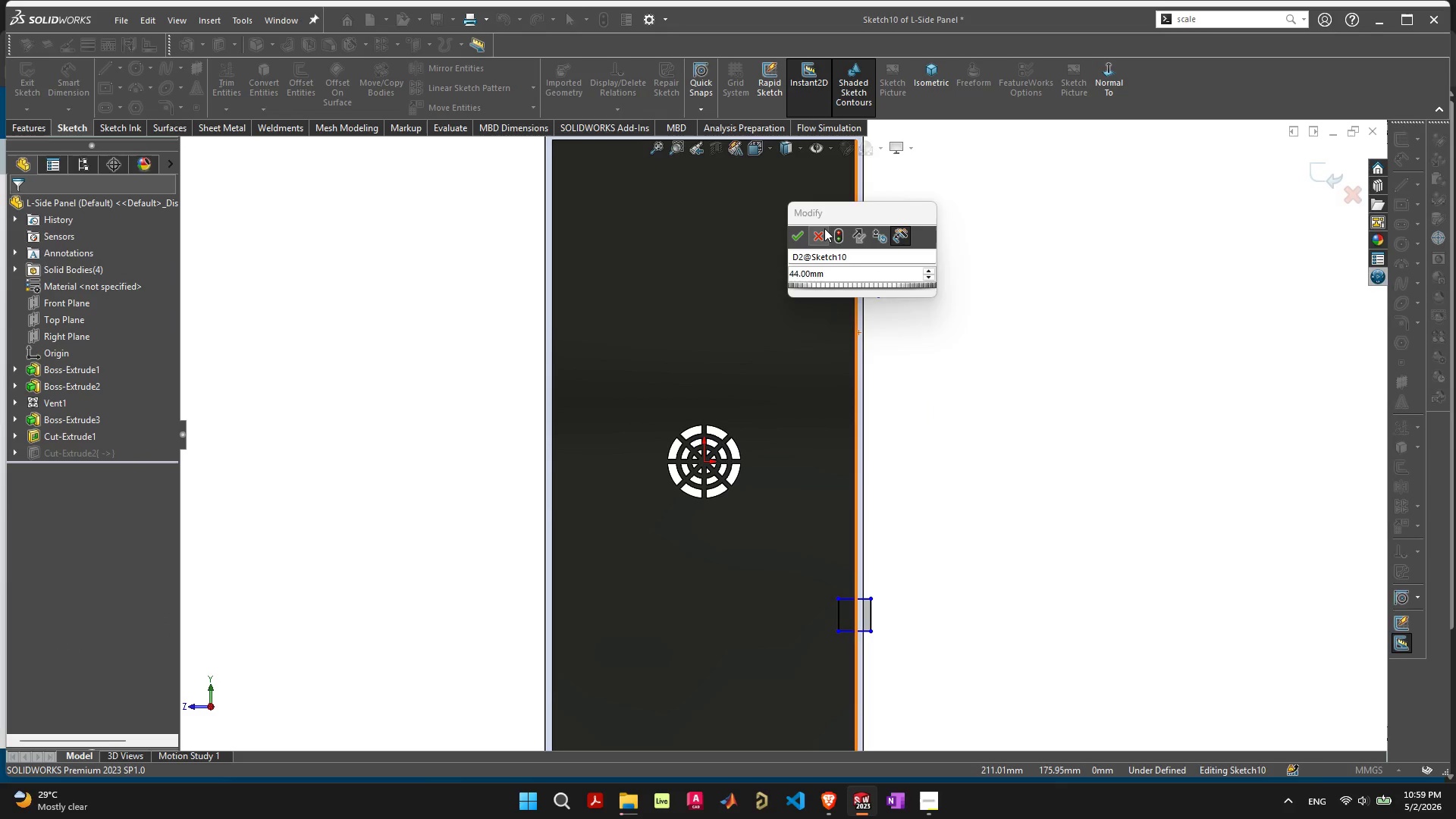 
left_click([823, 231])
 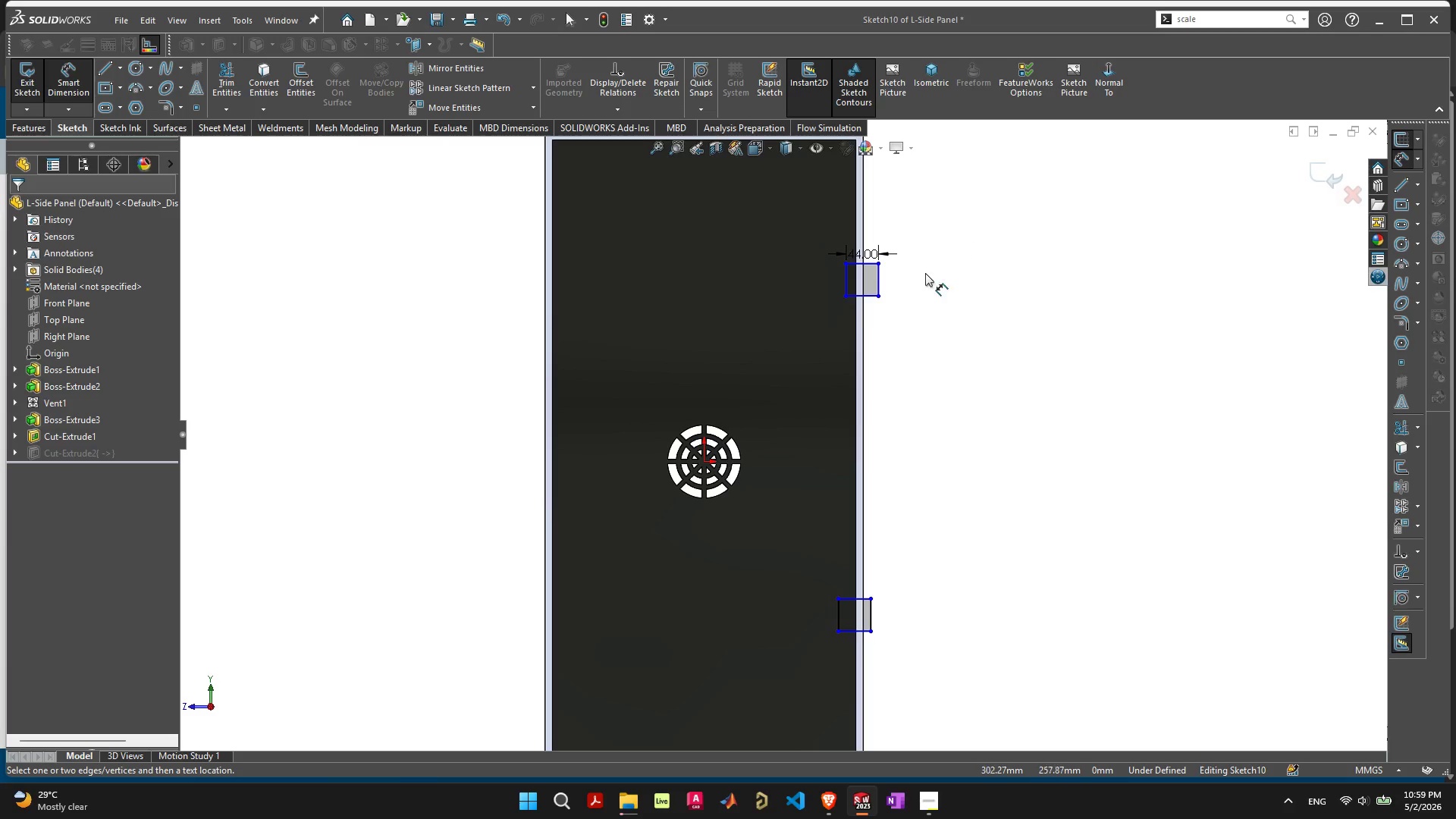 
left_click([866, 295])
 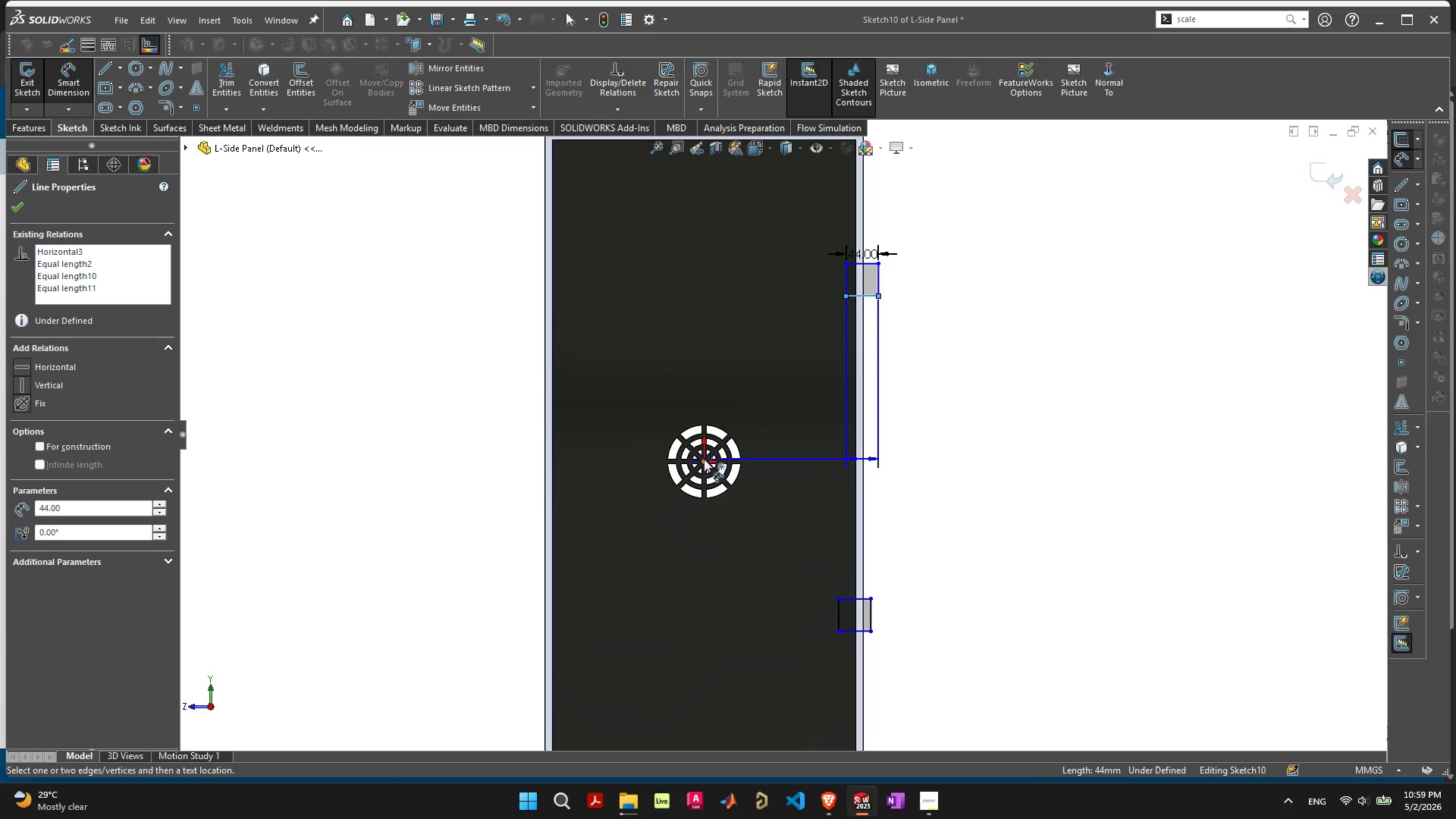 
left_click([704, 460])
 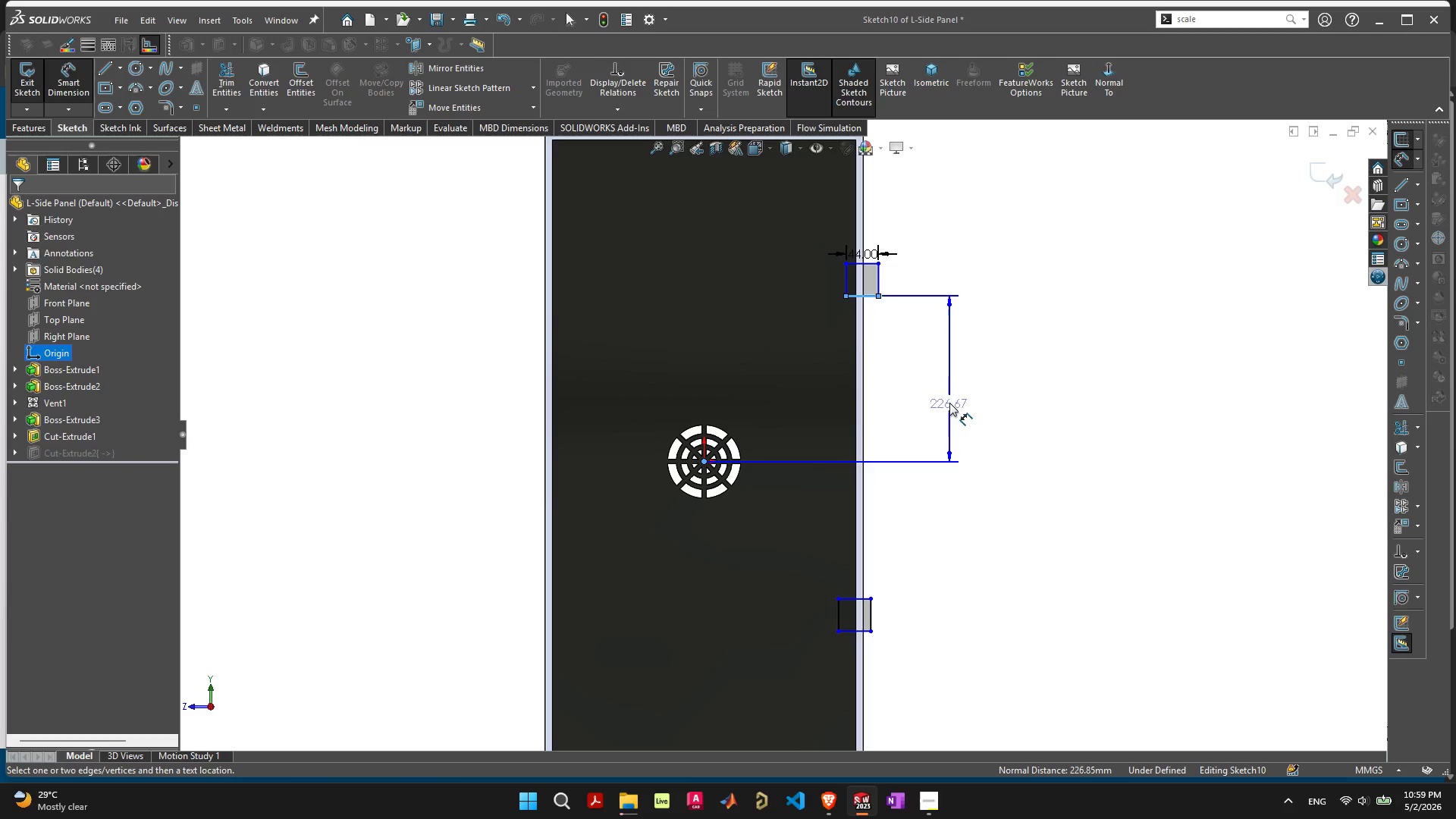 
left_click([949, 403])
 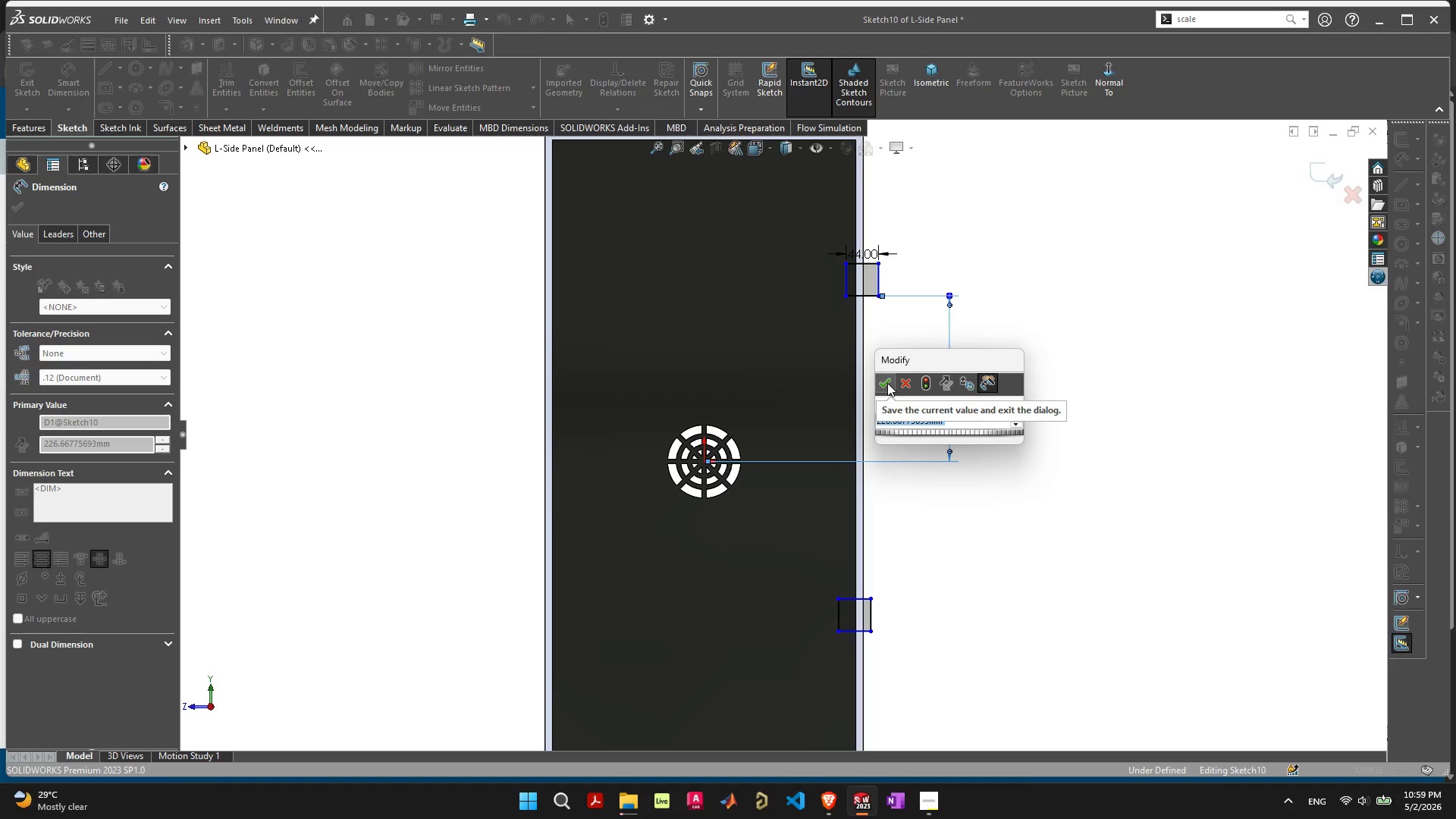 
left_click([887, 383])
 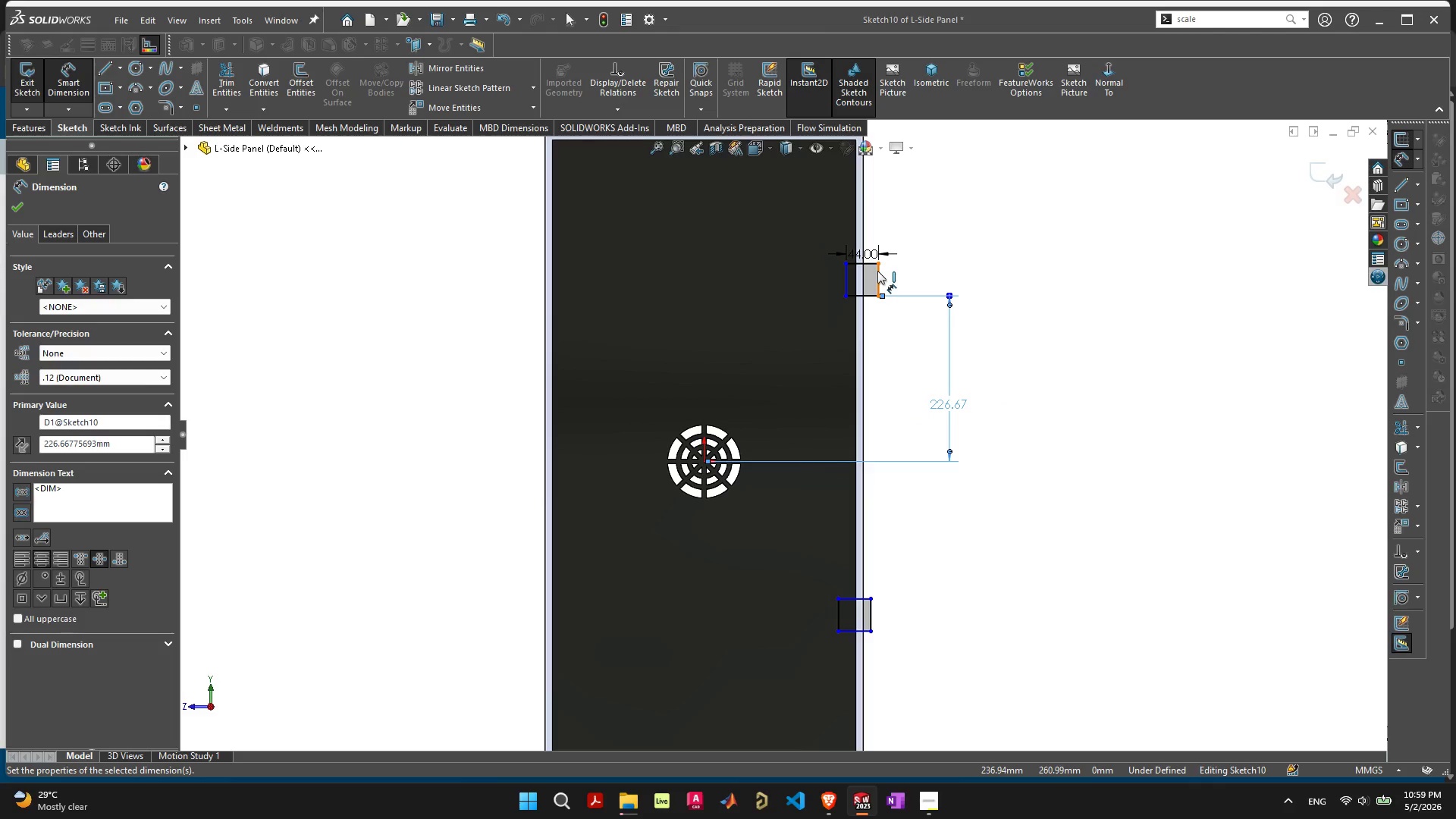 
wait(5.55)
 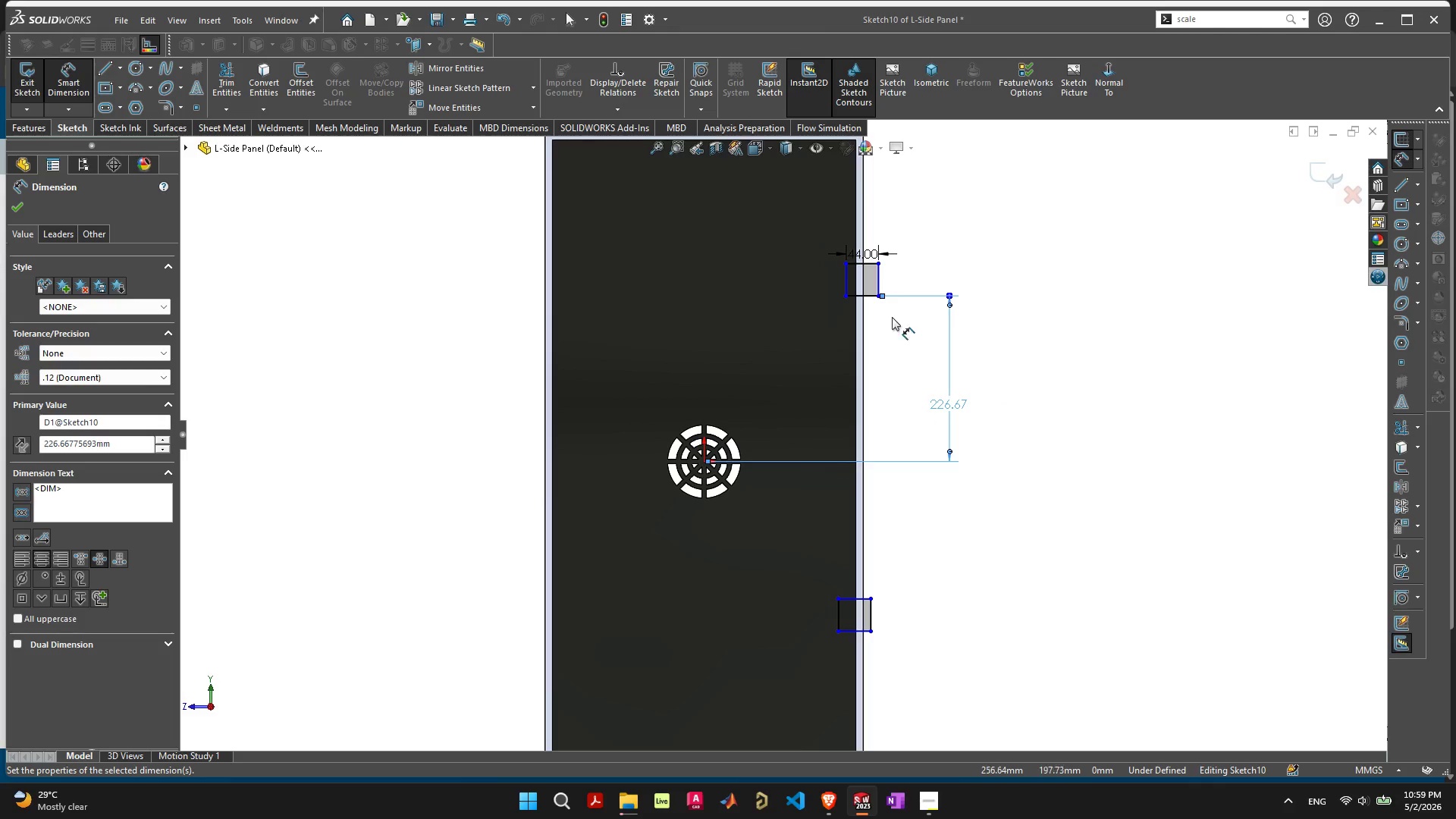 
left_click([870, 293])
 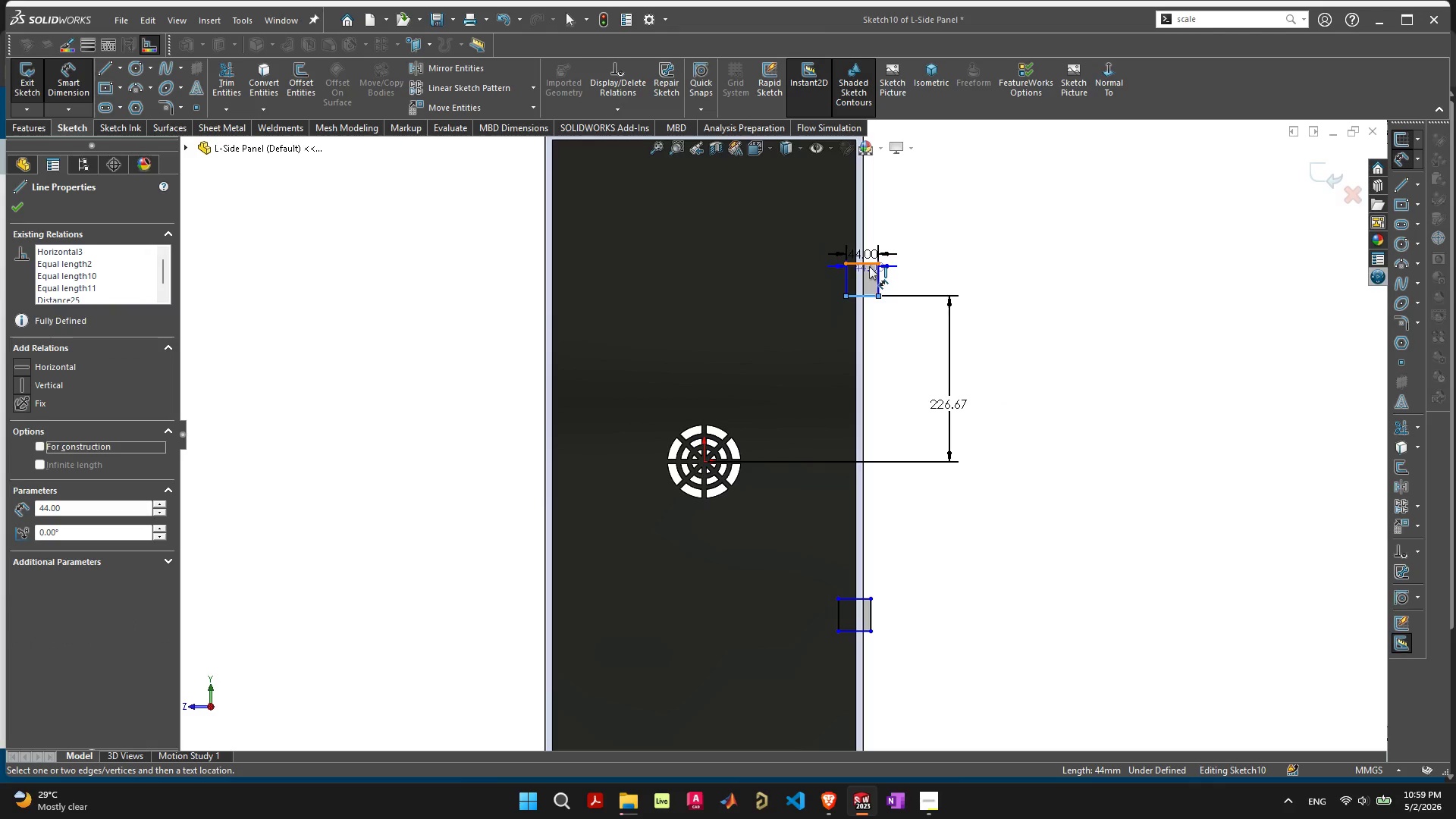 
left_click([869, 265])
 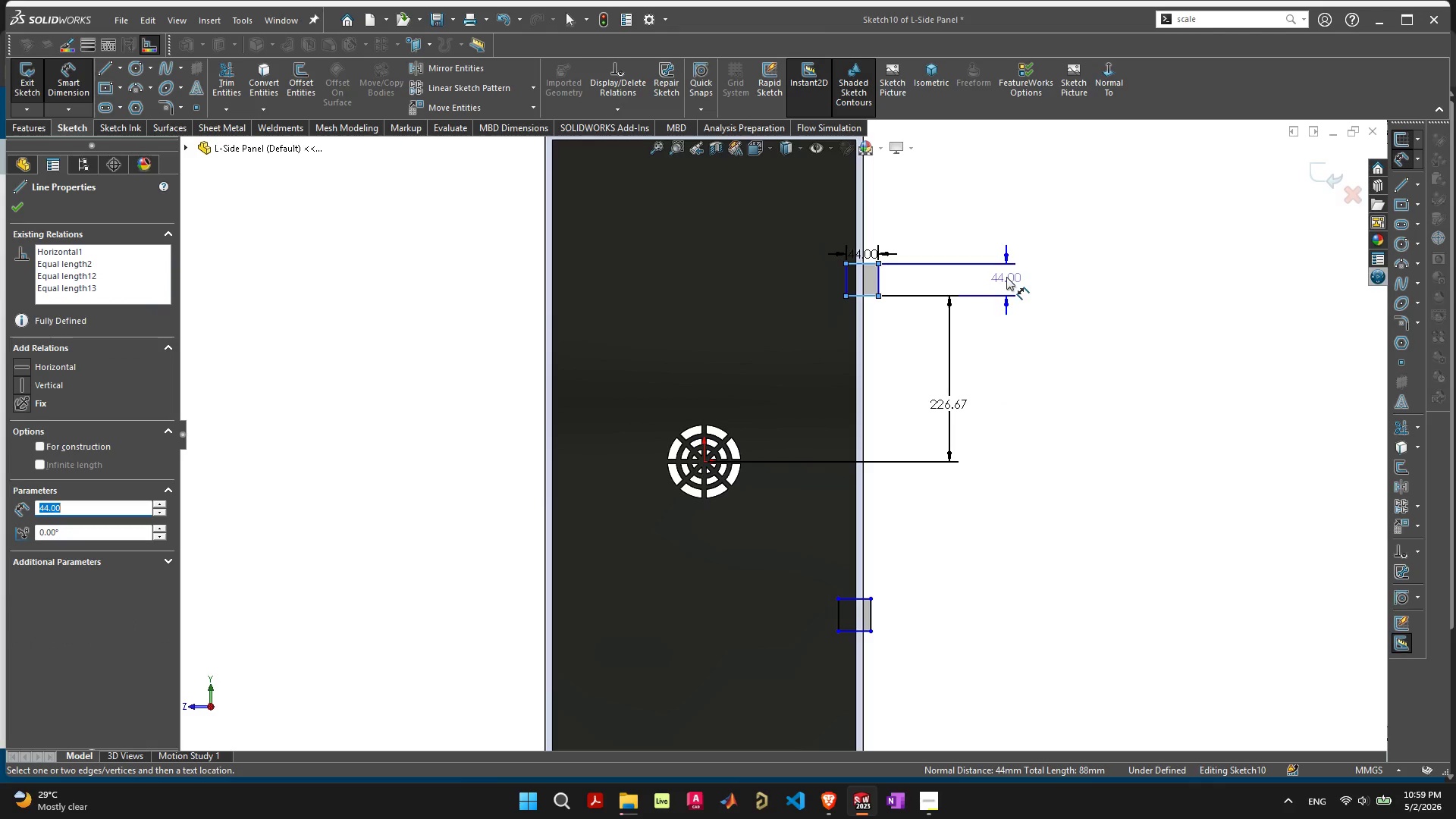 
left_click([1006, 277])
 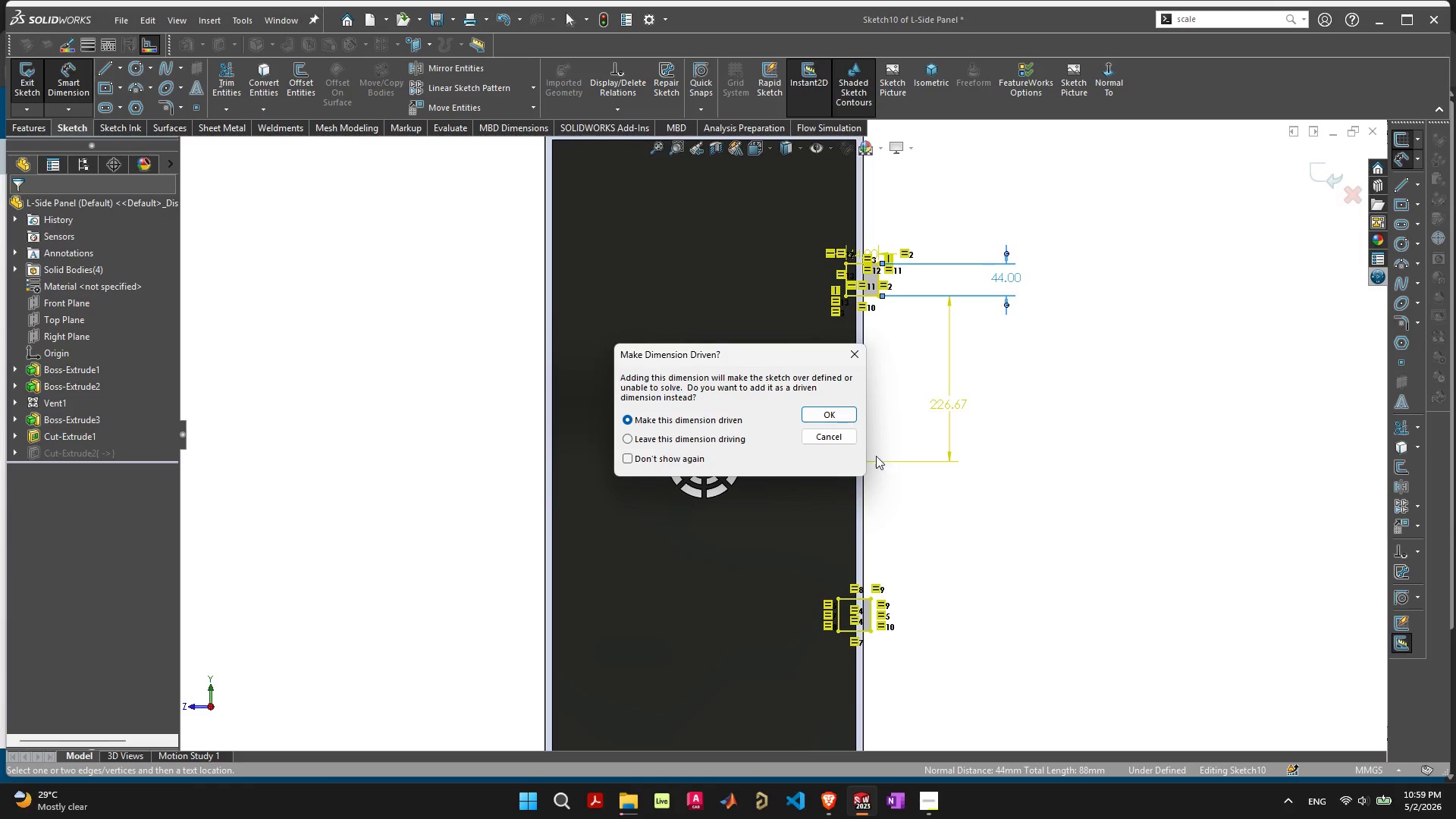 
left_click([834, 435])
 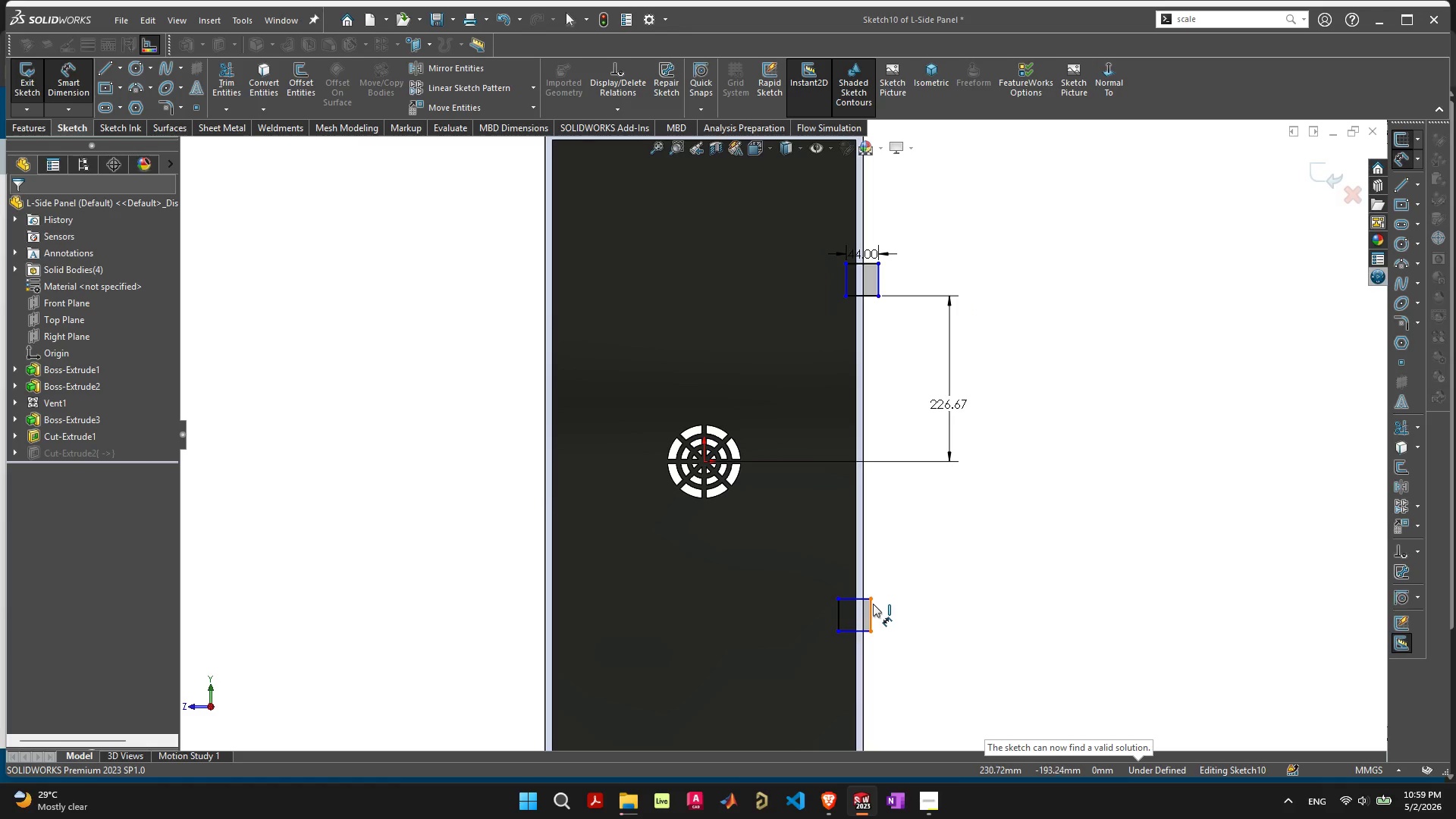 
left_click([864, 598])
 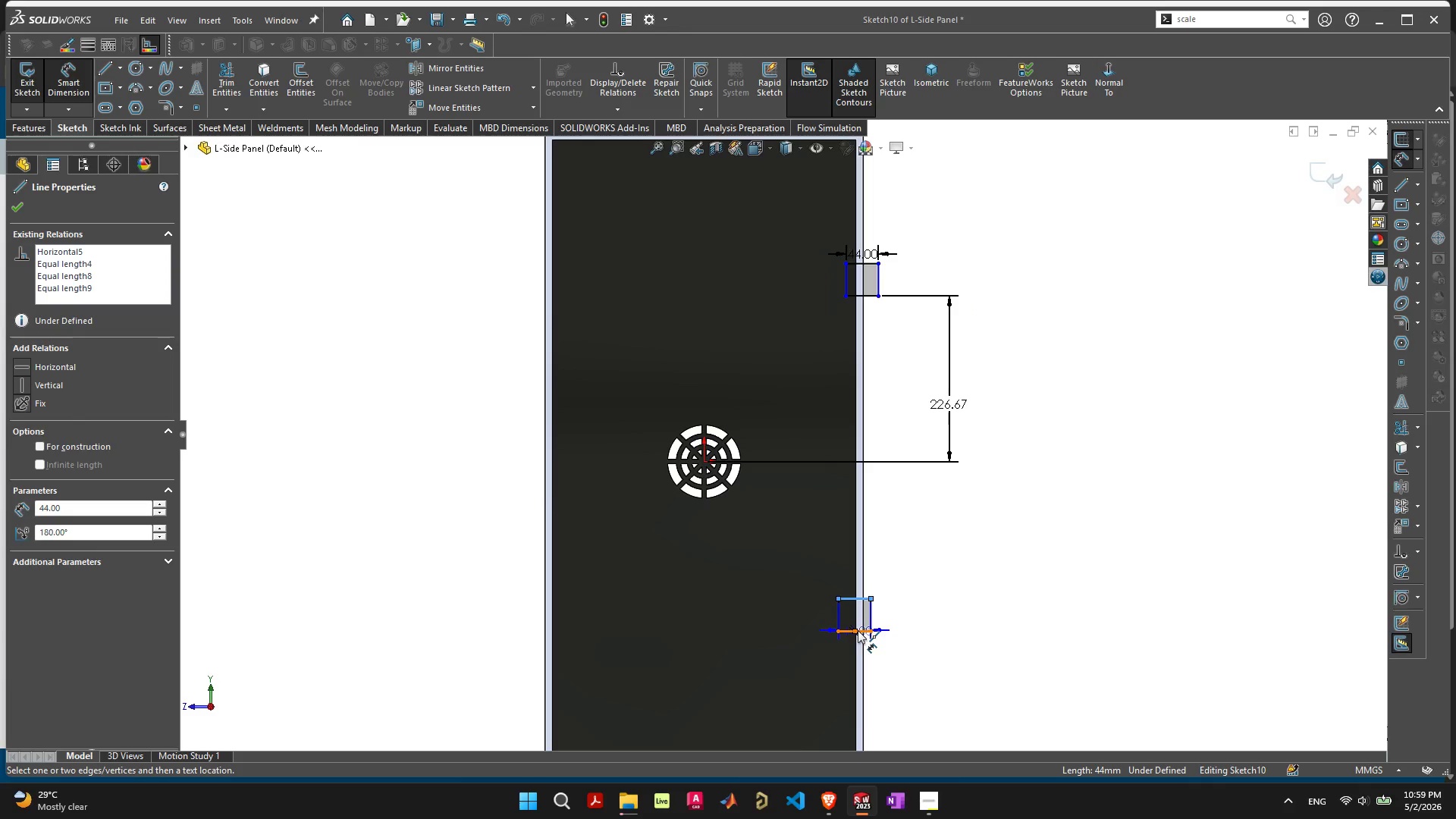 
left_click([858, 629])
 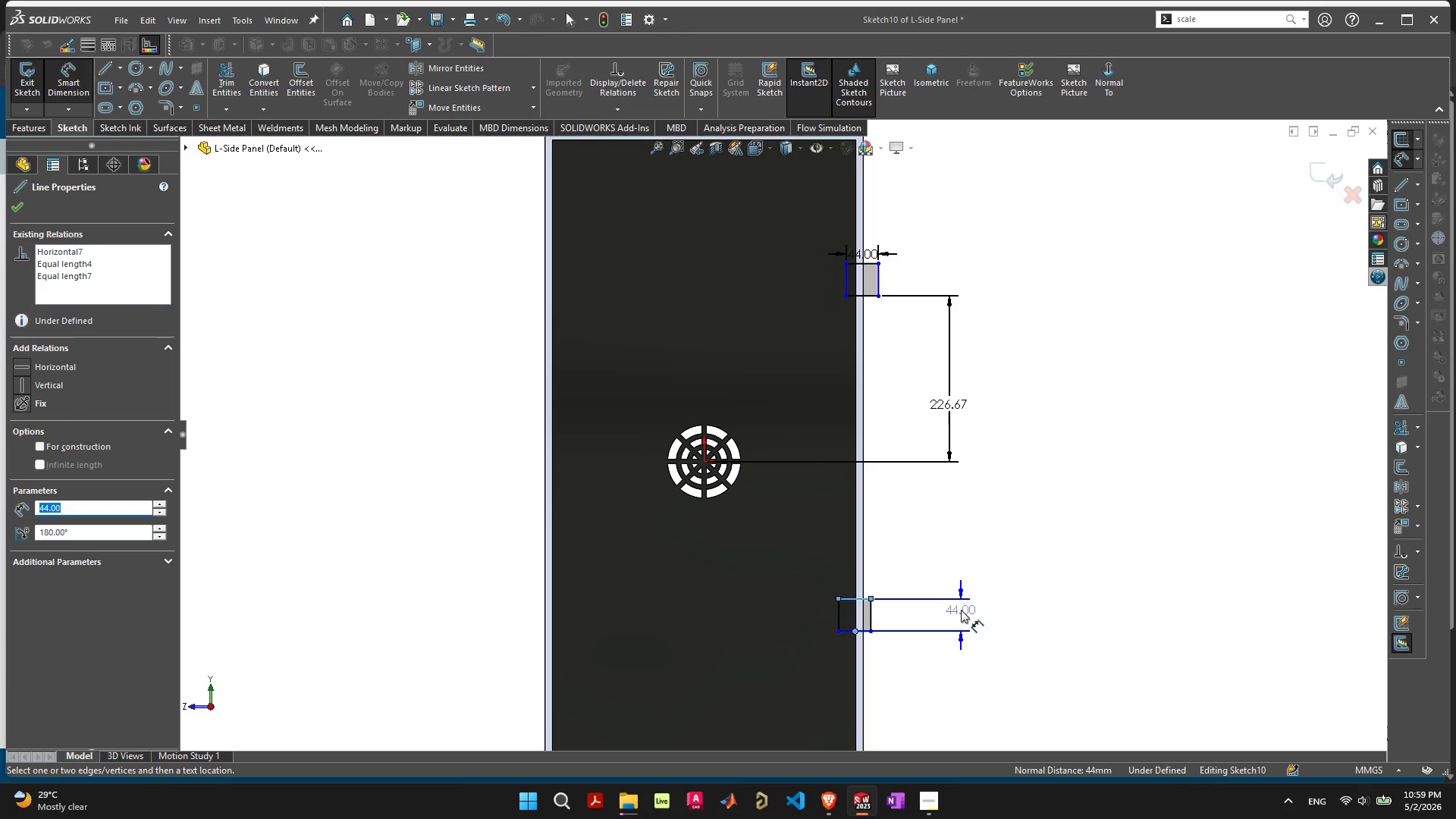 
left_click([961, 611])
 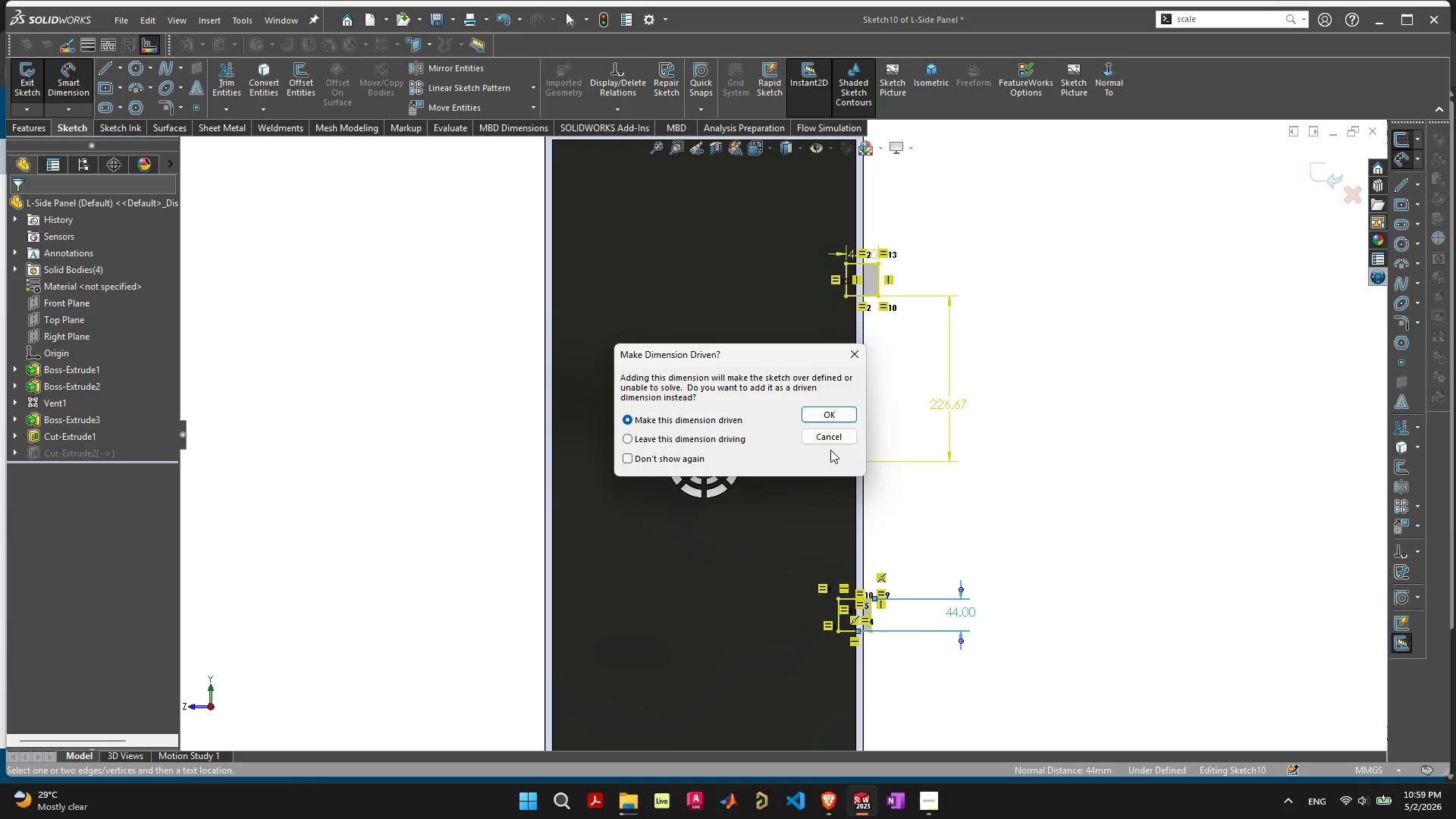 
left_click([837, 435])
 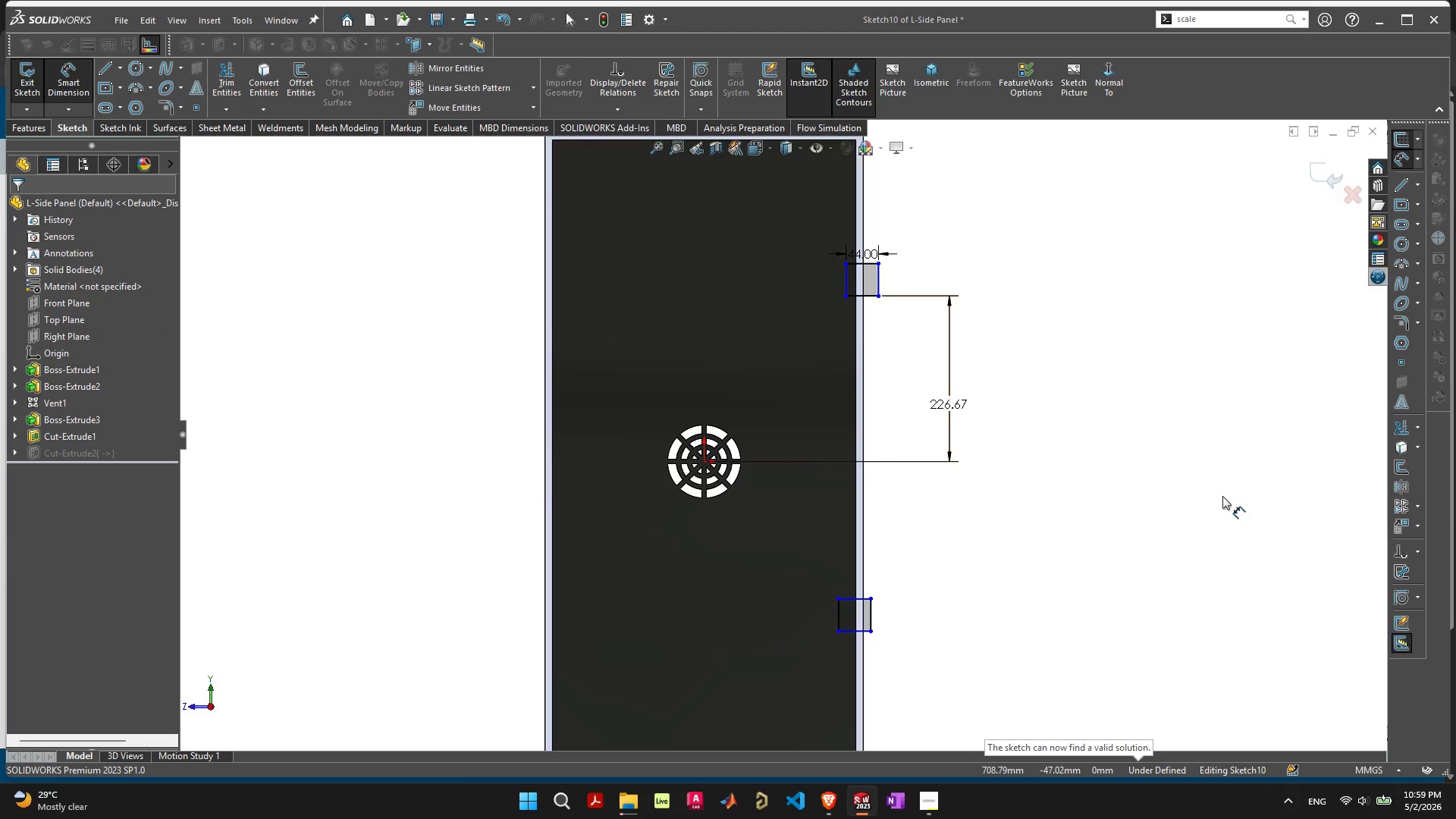 
left_click([1347, 197])
 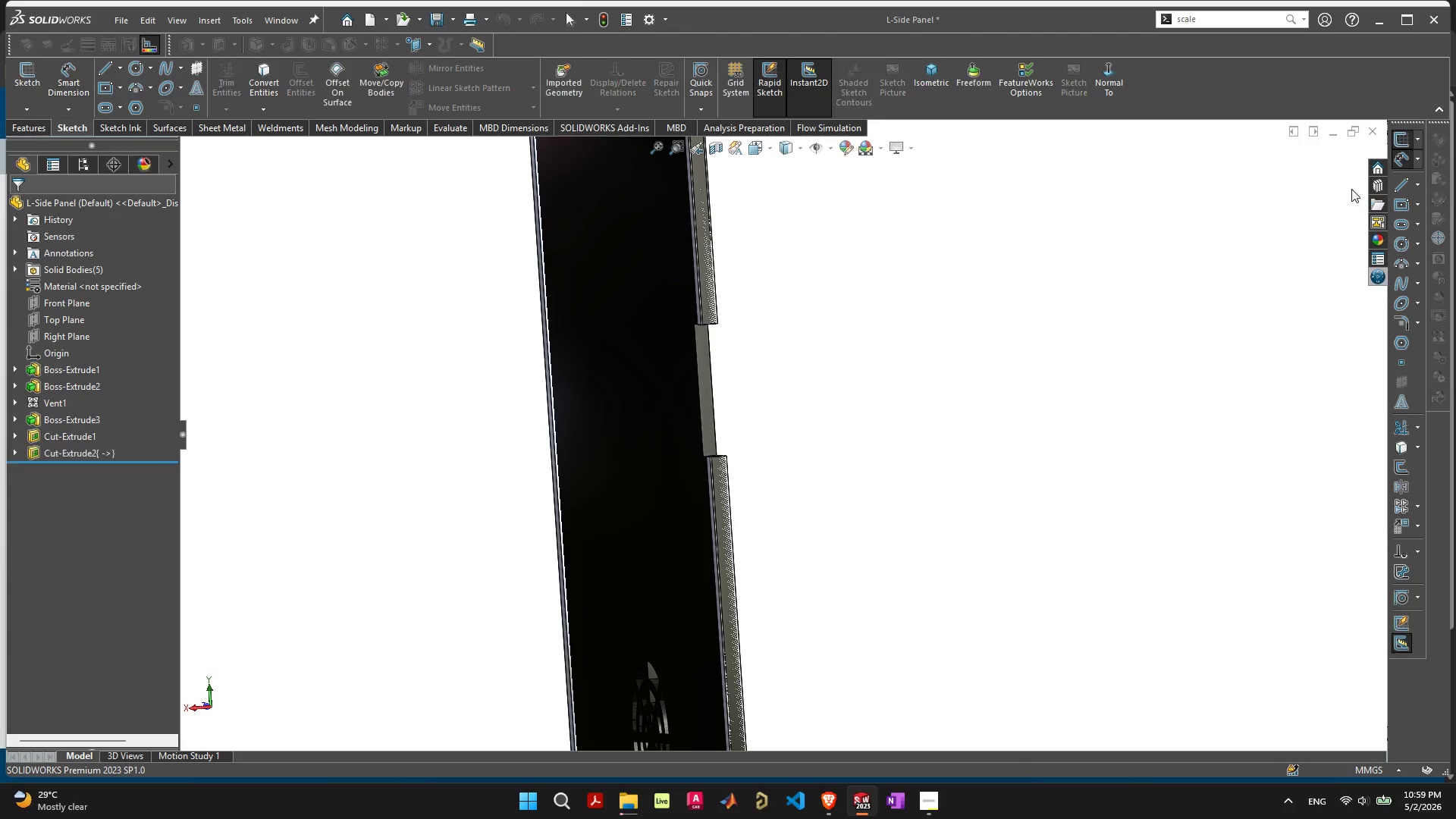 
scroll: coordinate [863, 516], scroll_direction: down, amount: 8.0
 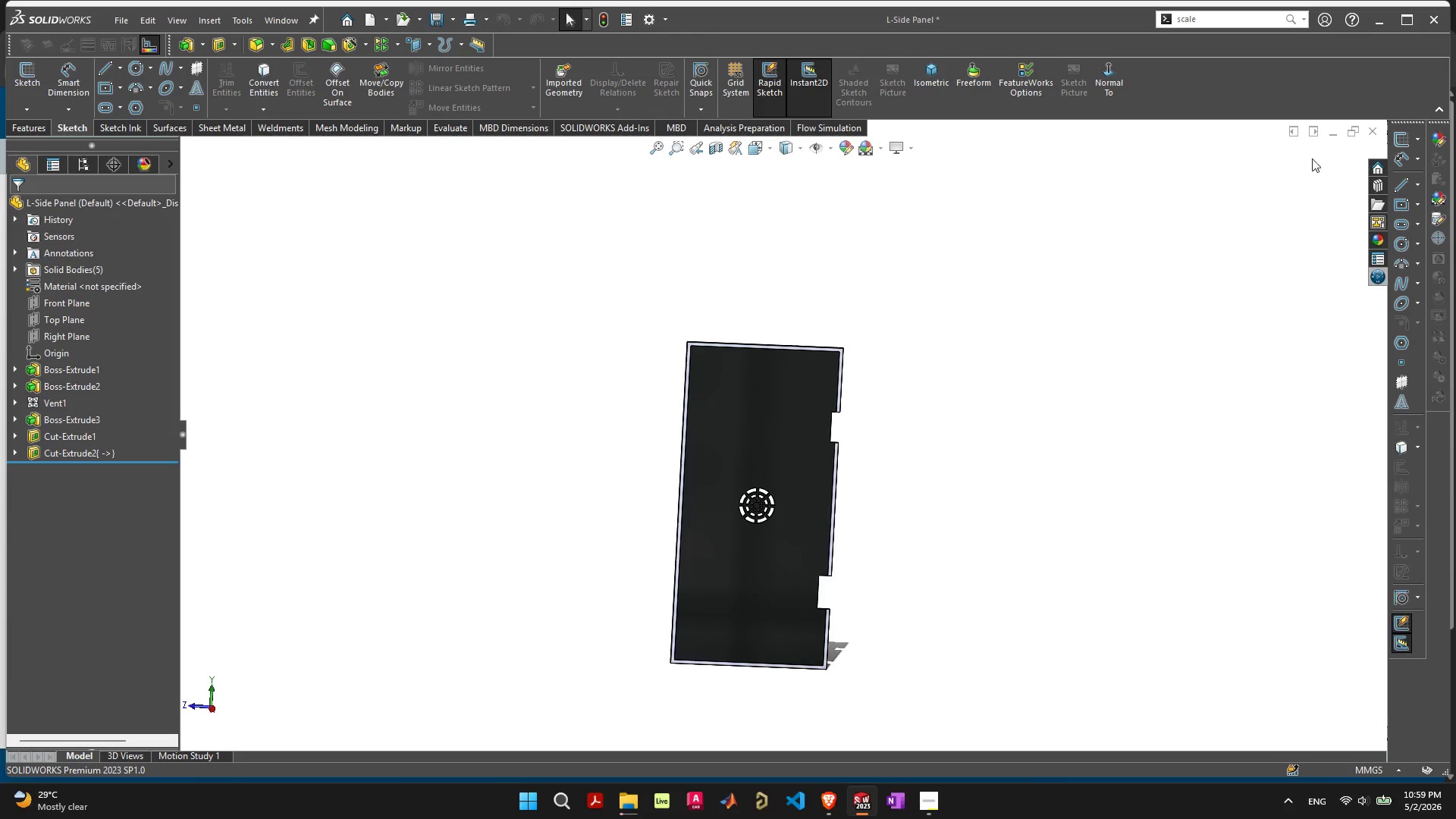 
left_click([1370, 129])
 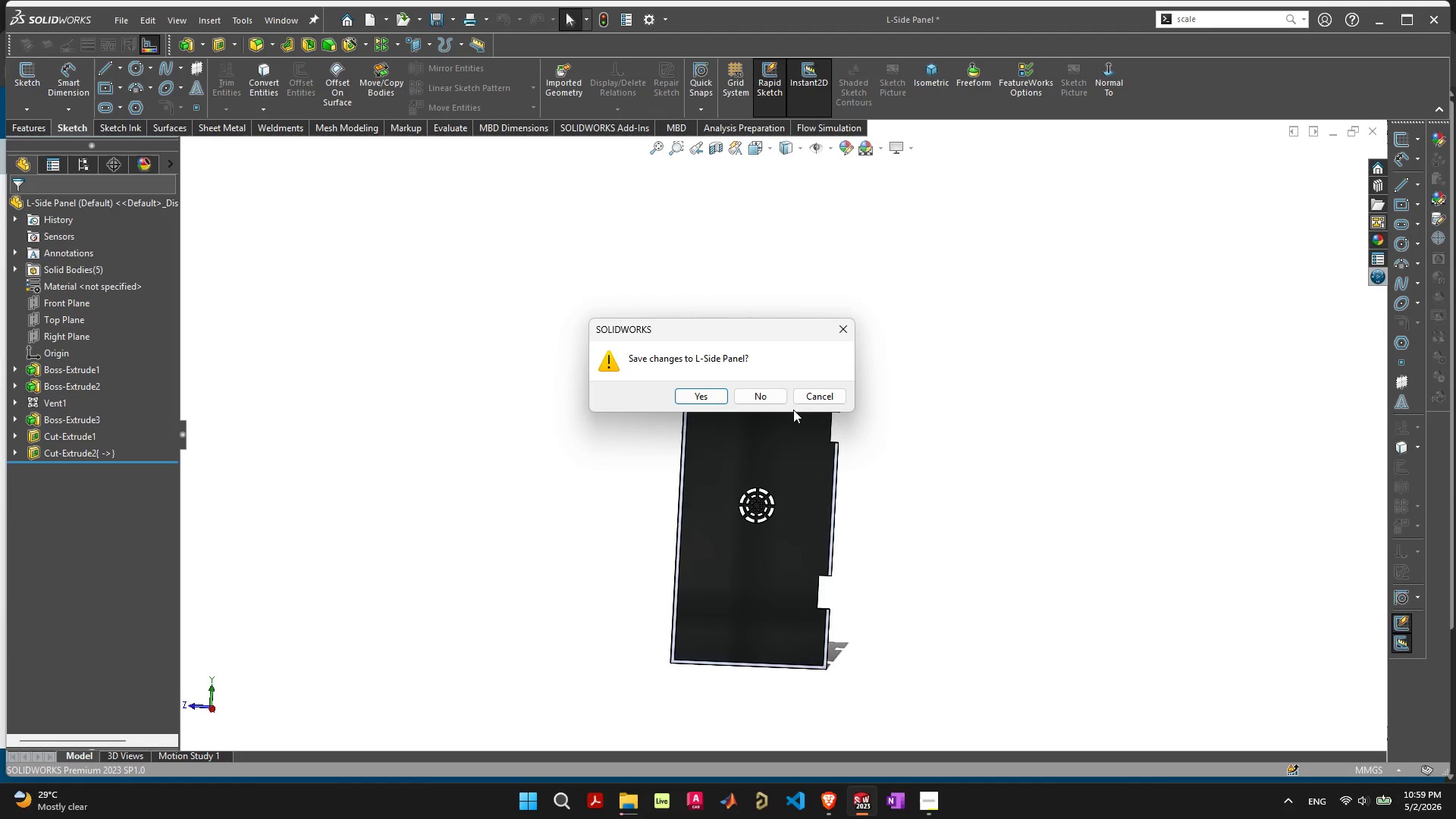 
left_click([765, 394])
 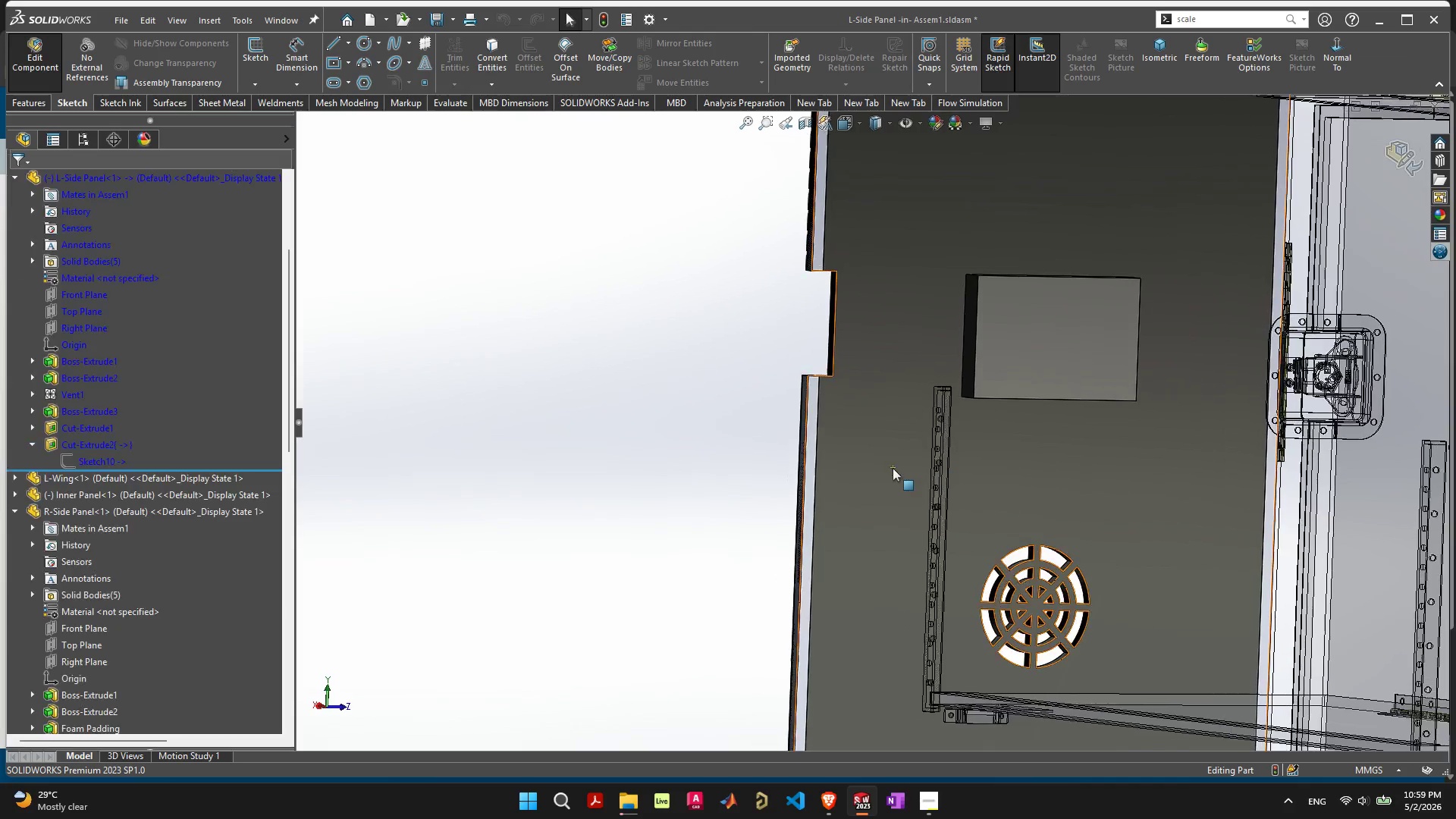 
scroll: coordinate [942, 470], scroll_direction: down, amount: 8.0
 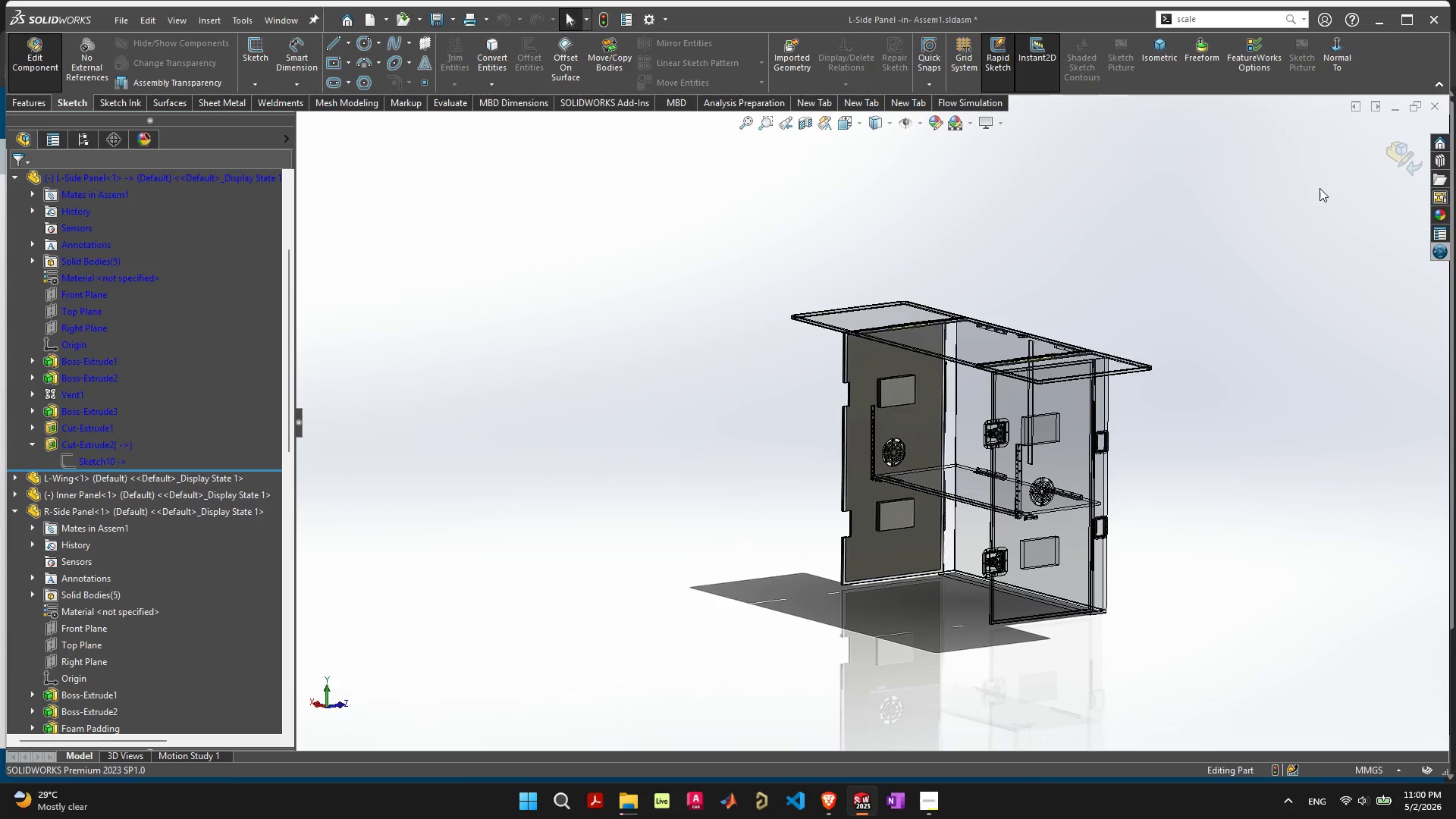 
wait(8.76)
 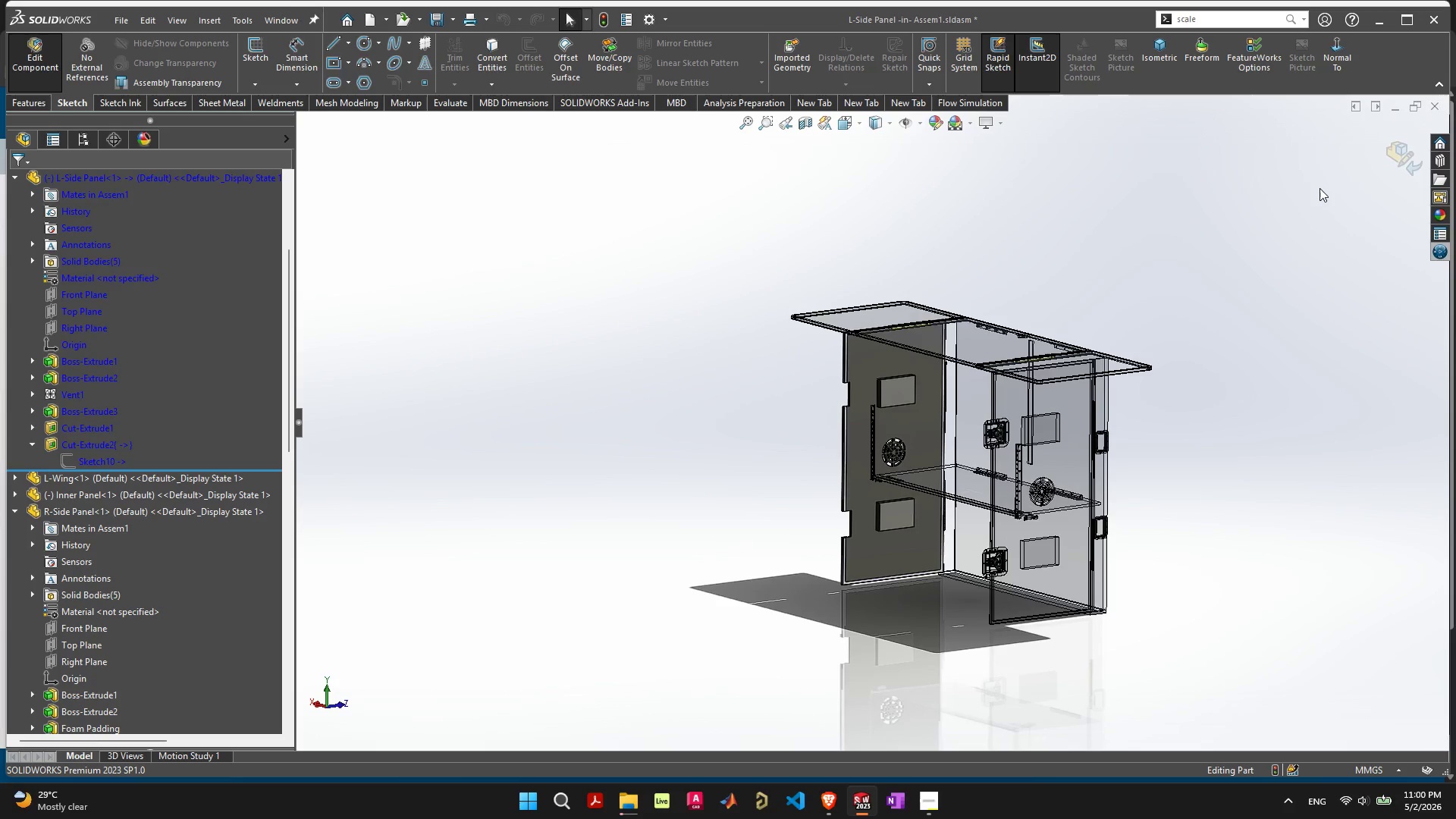 
left_click([1395, 152])
 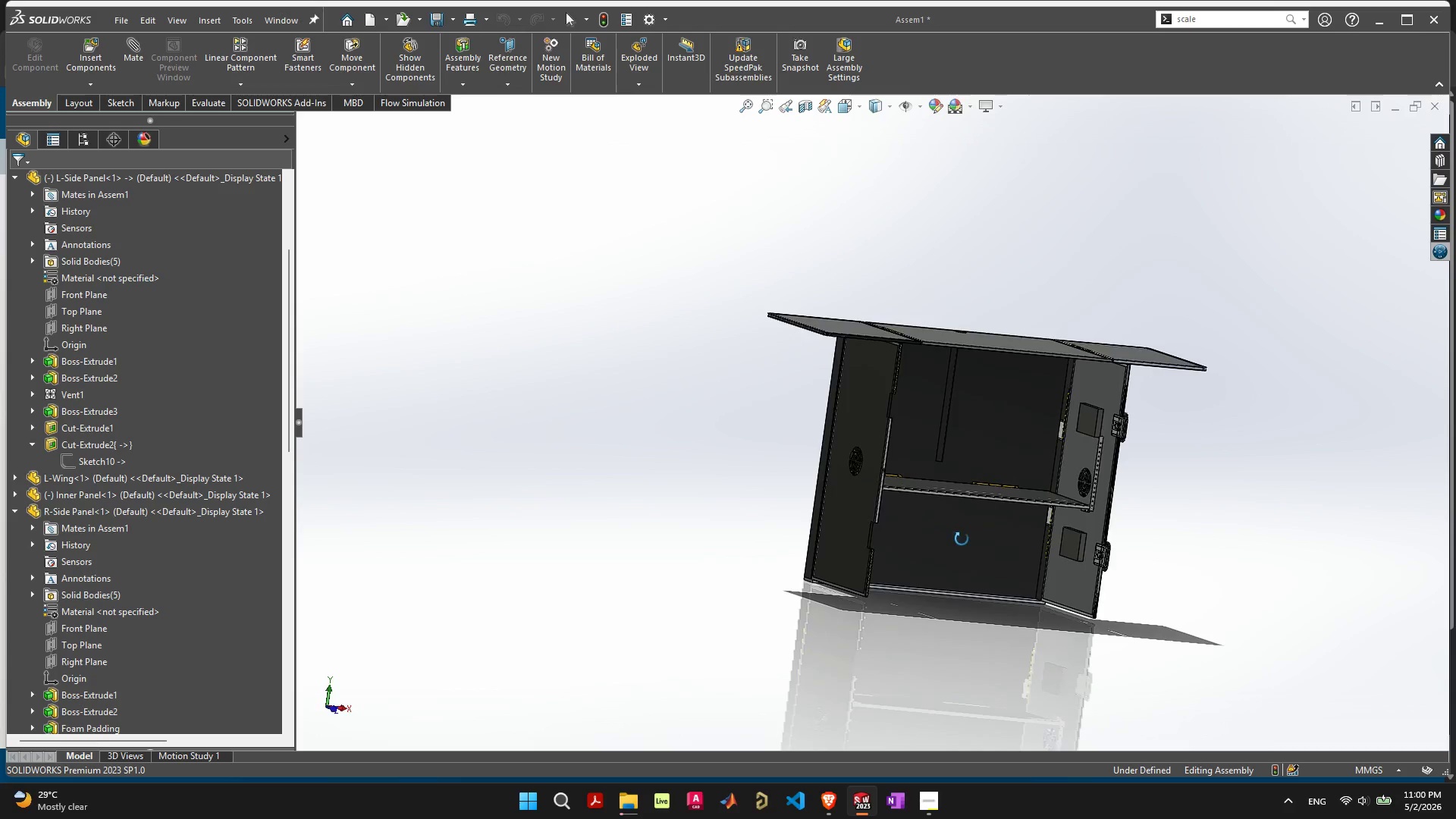 
left_click_drag(start_coordinate=[864, 557], to_coordinate=[814, 572])
 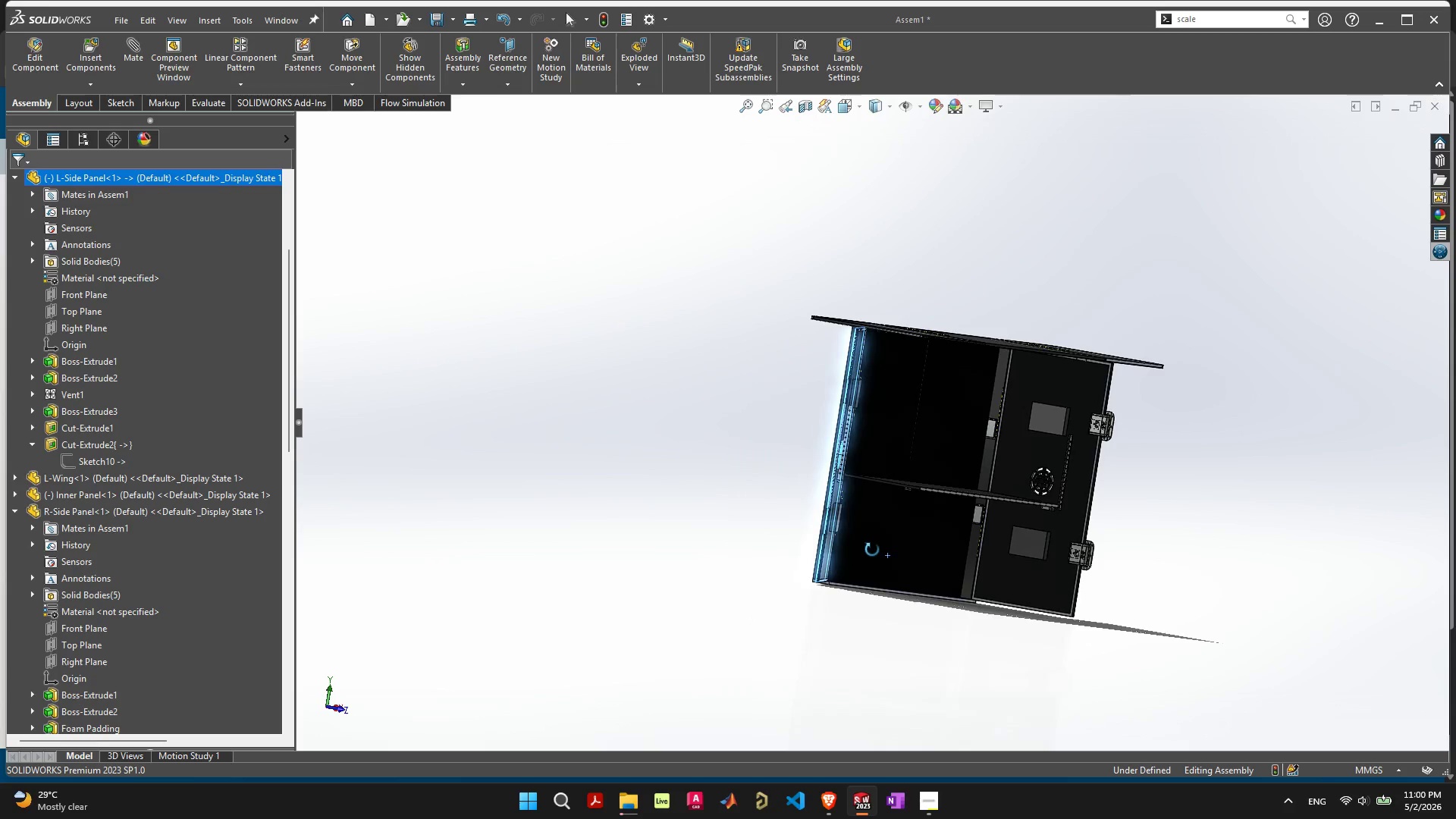 
scroll: coordinate [958, 573], scroll_direction: up, amount: 7.0
 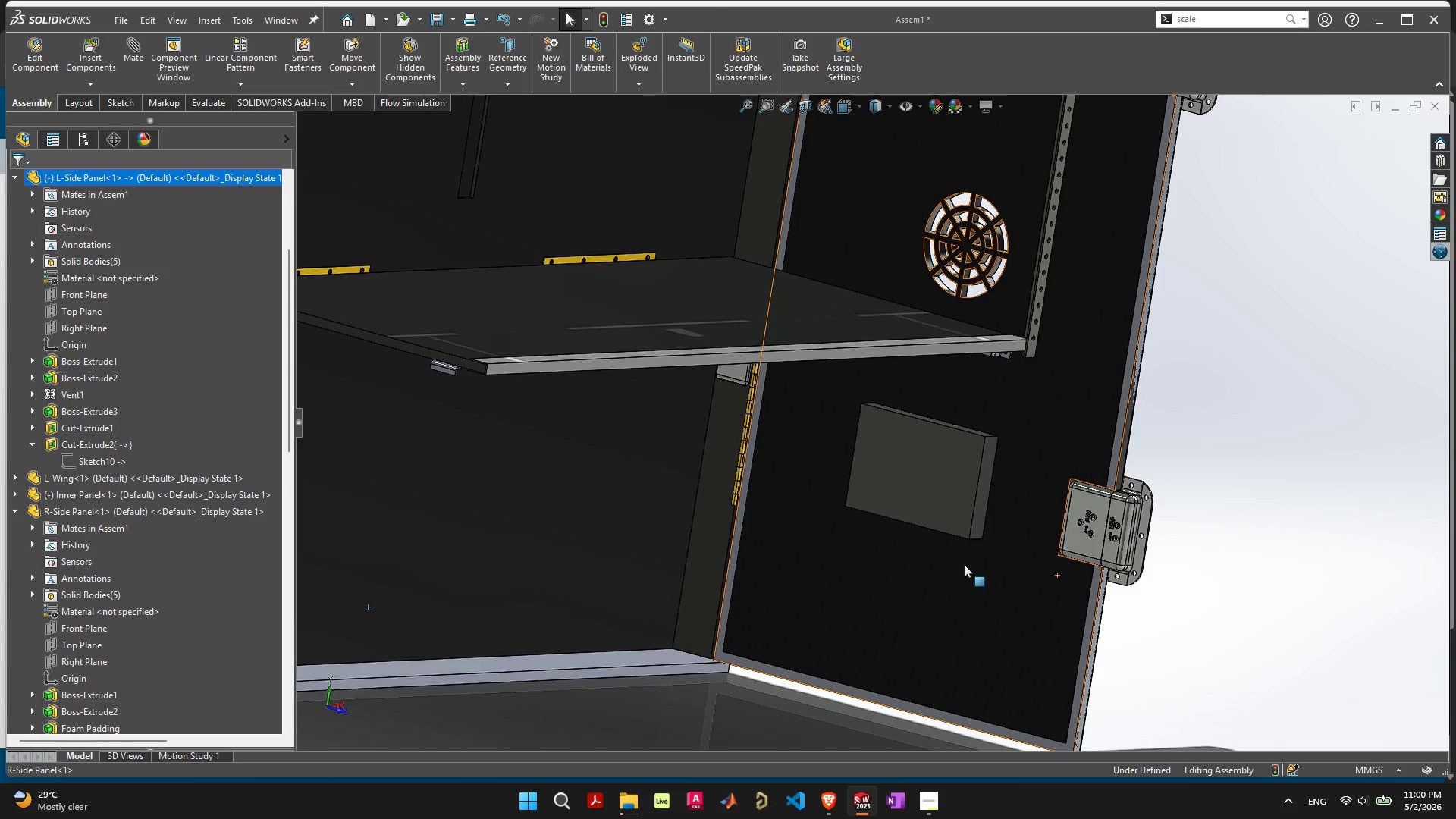 
scroll: coordinate [909, 399], scroll_direction: down, amount: 6.0
 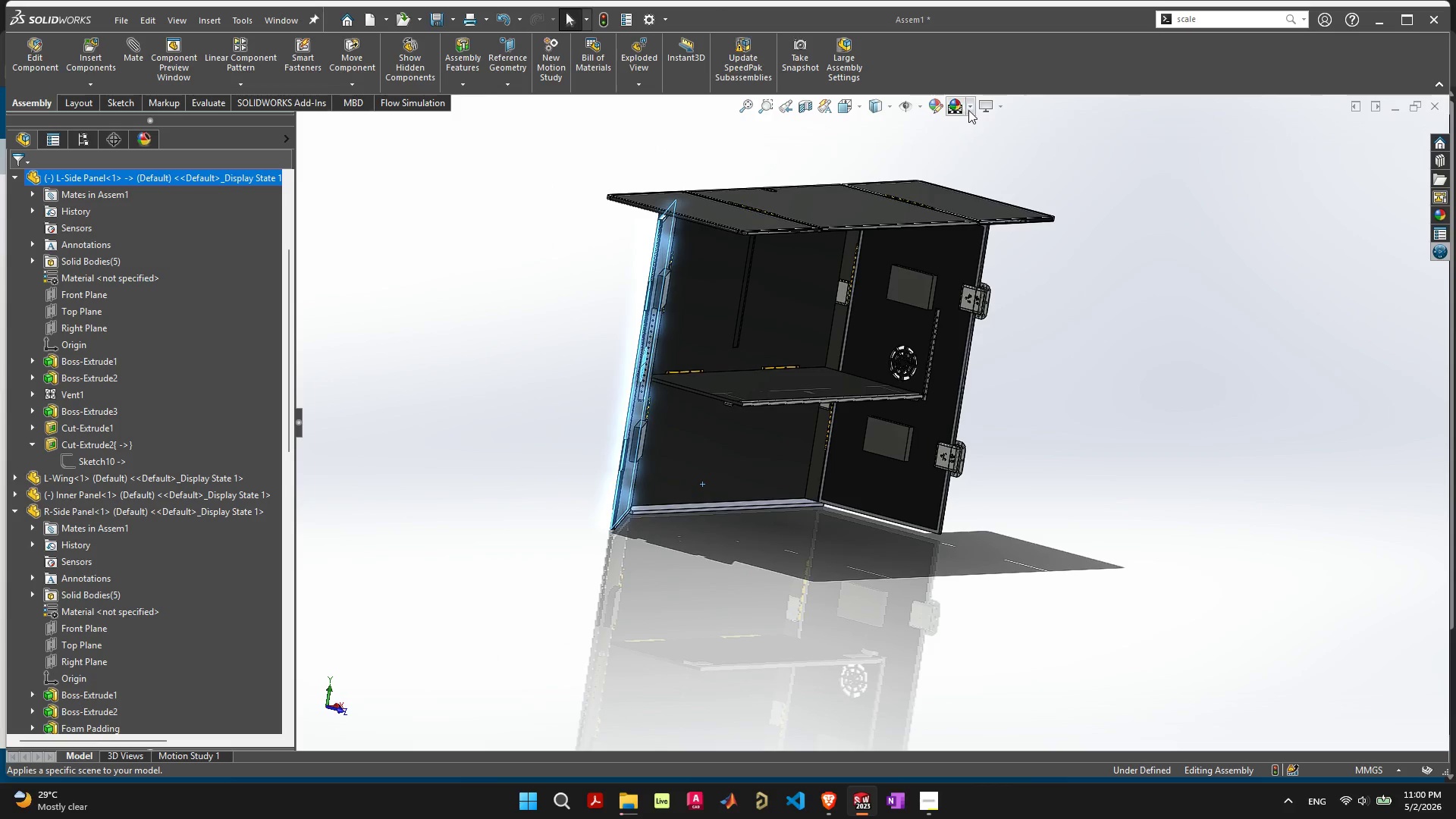 
left_click([969, 109])
 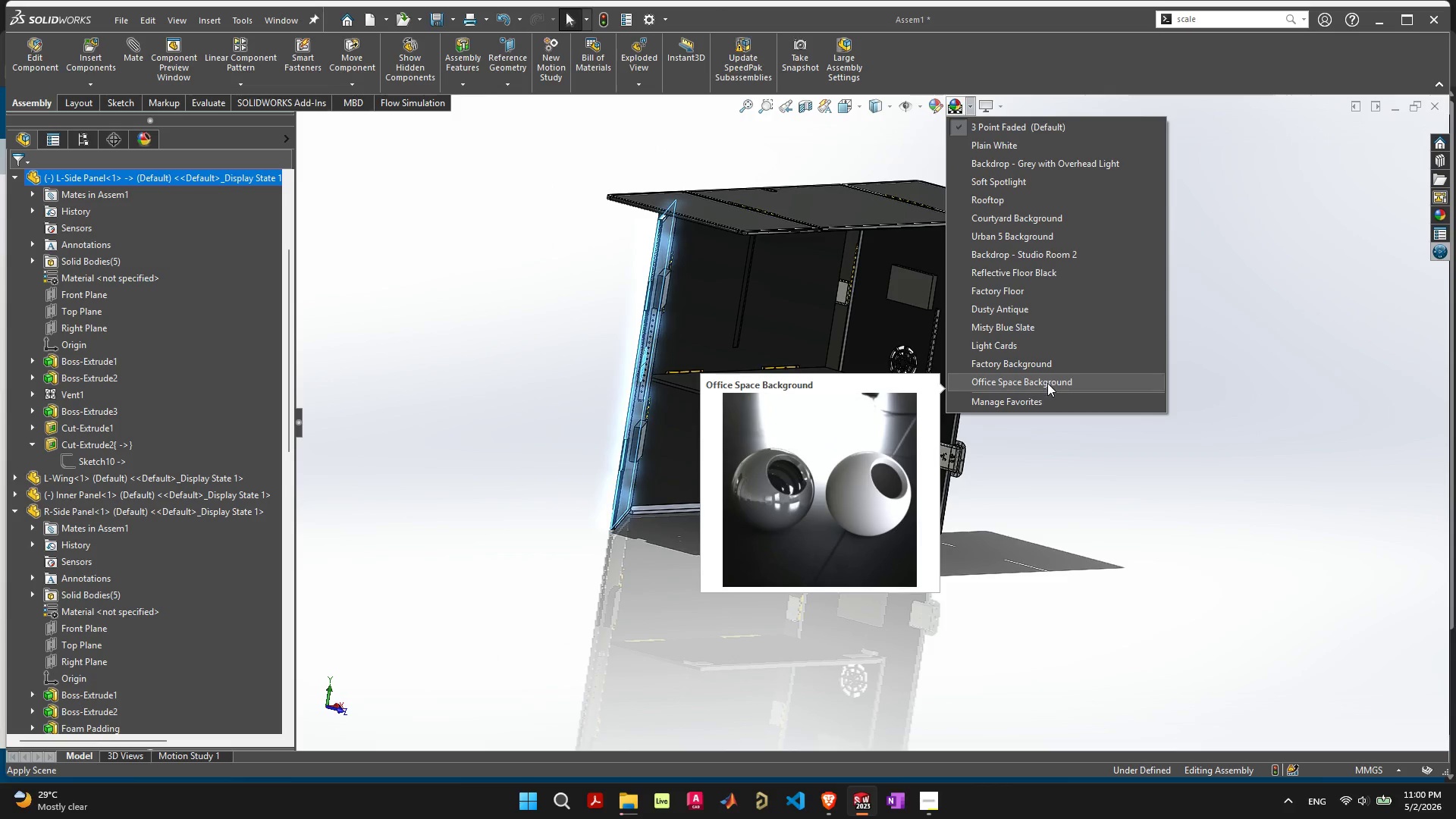 
left_click([1047, 383])
 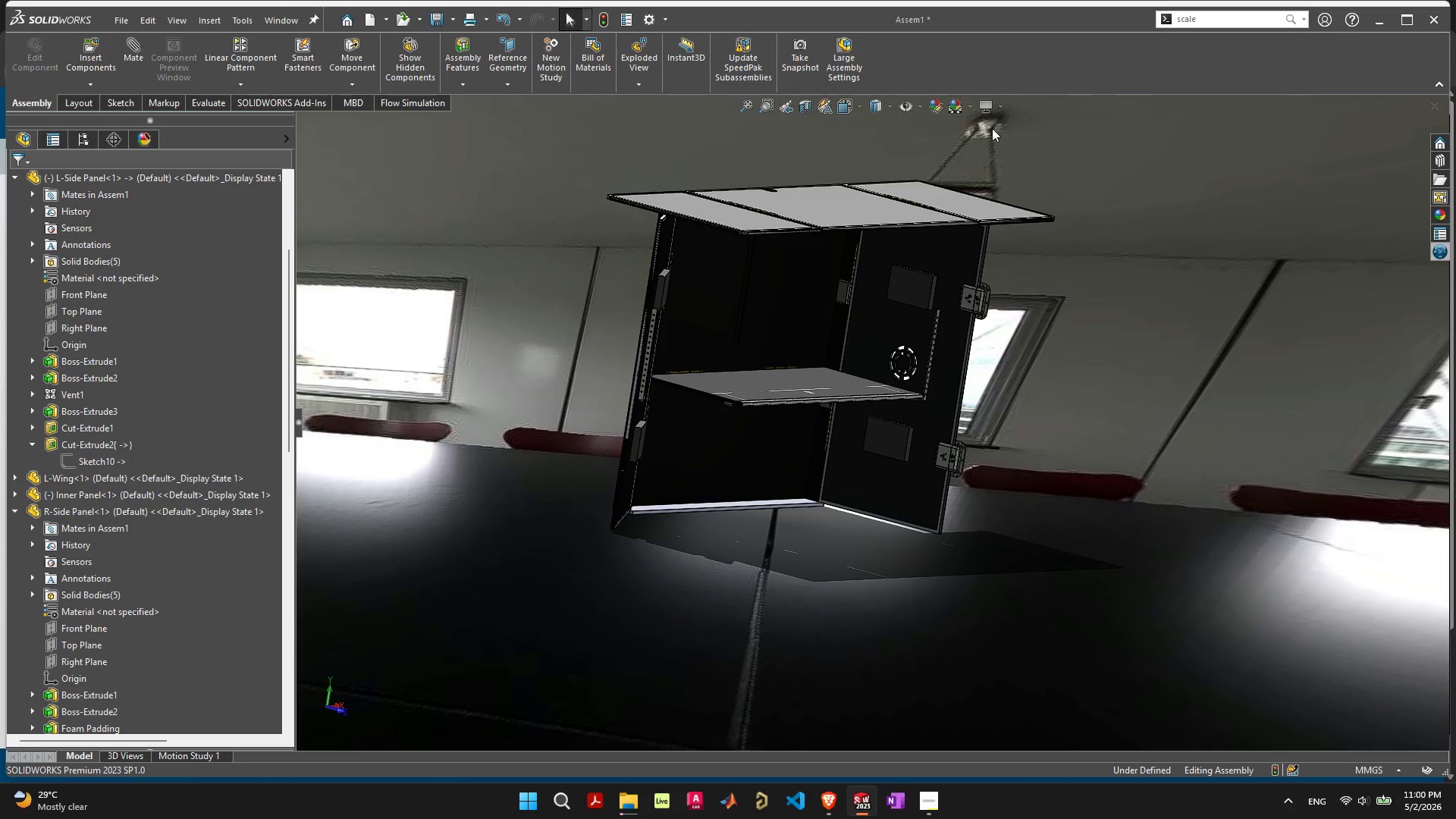 
left_click([959, 110])
 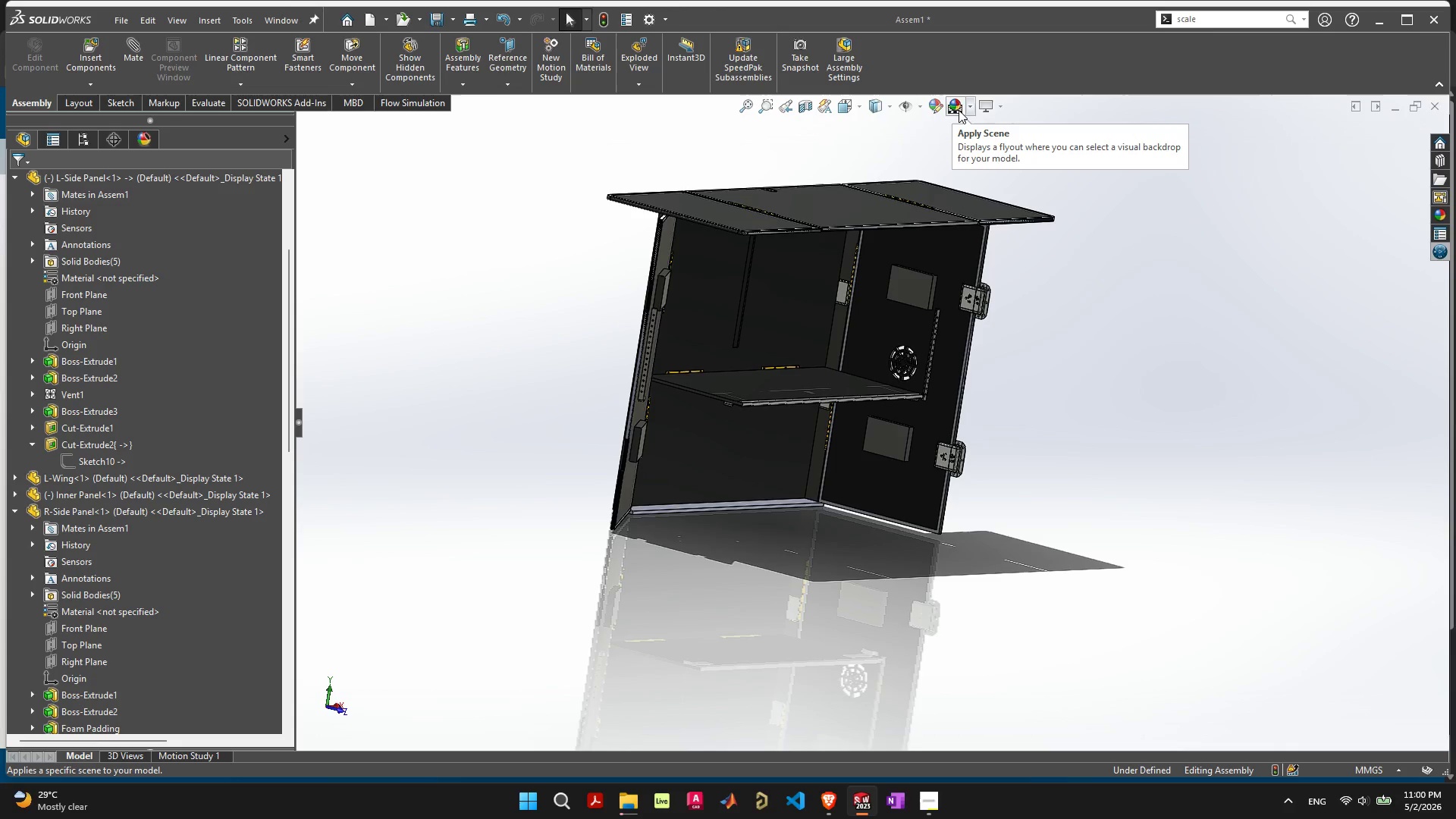 
left_click([959, 110])
 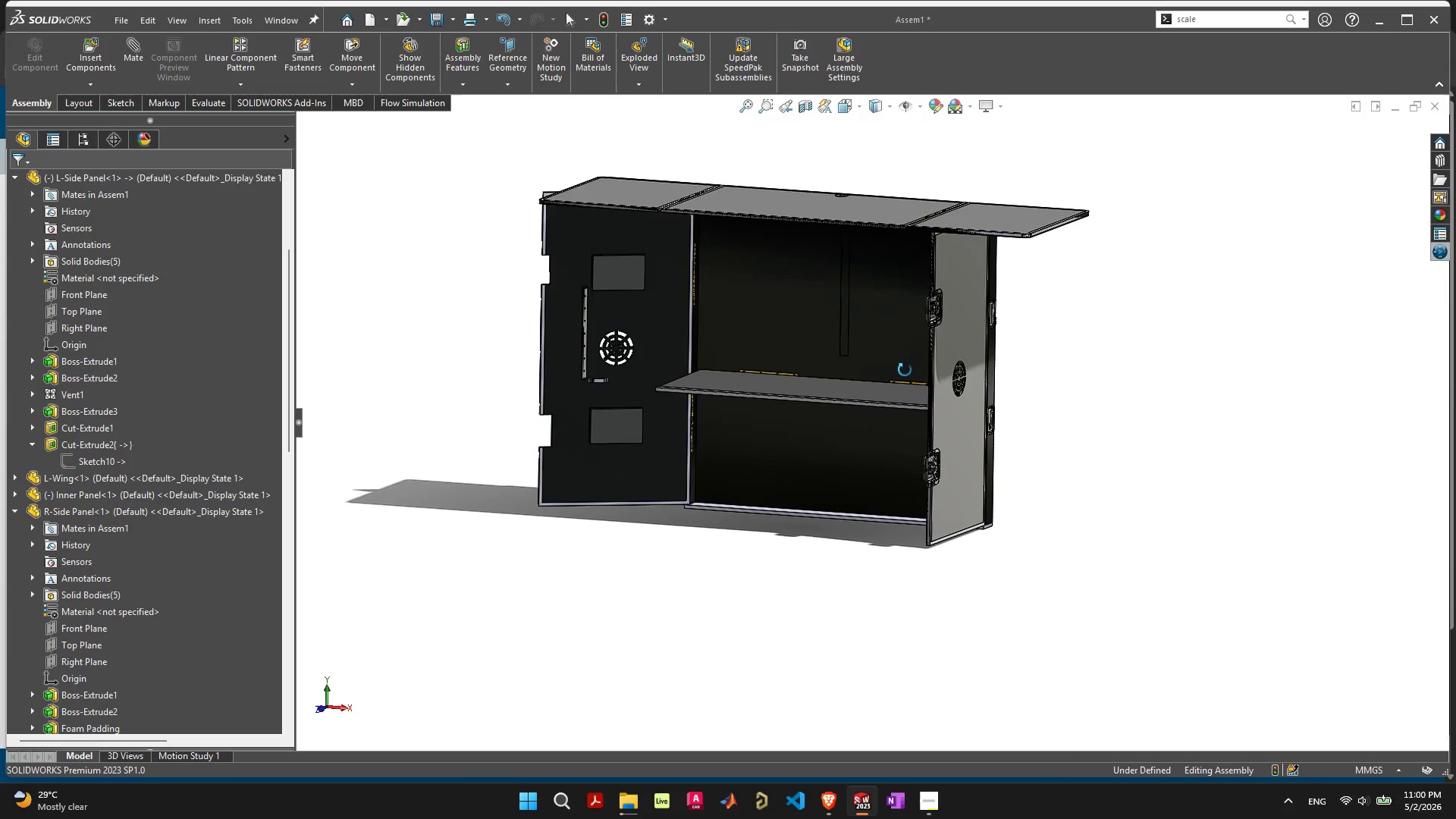 
scroll: coordinate [890, 388], scroll_direction: up, amount: 1.0
 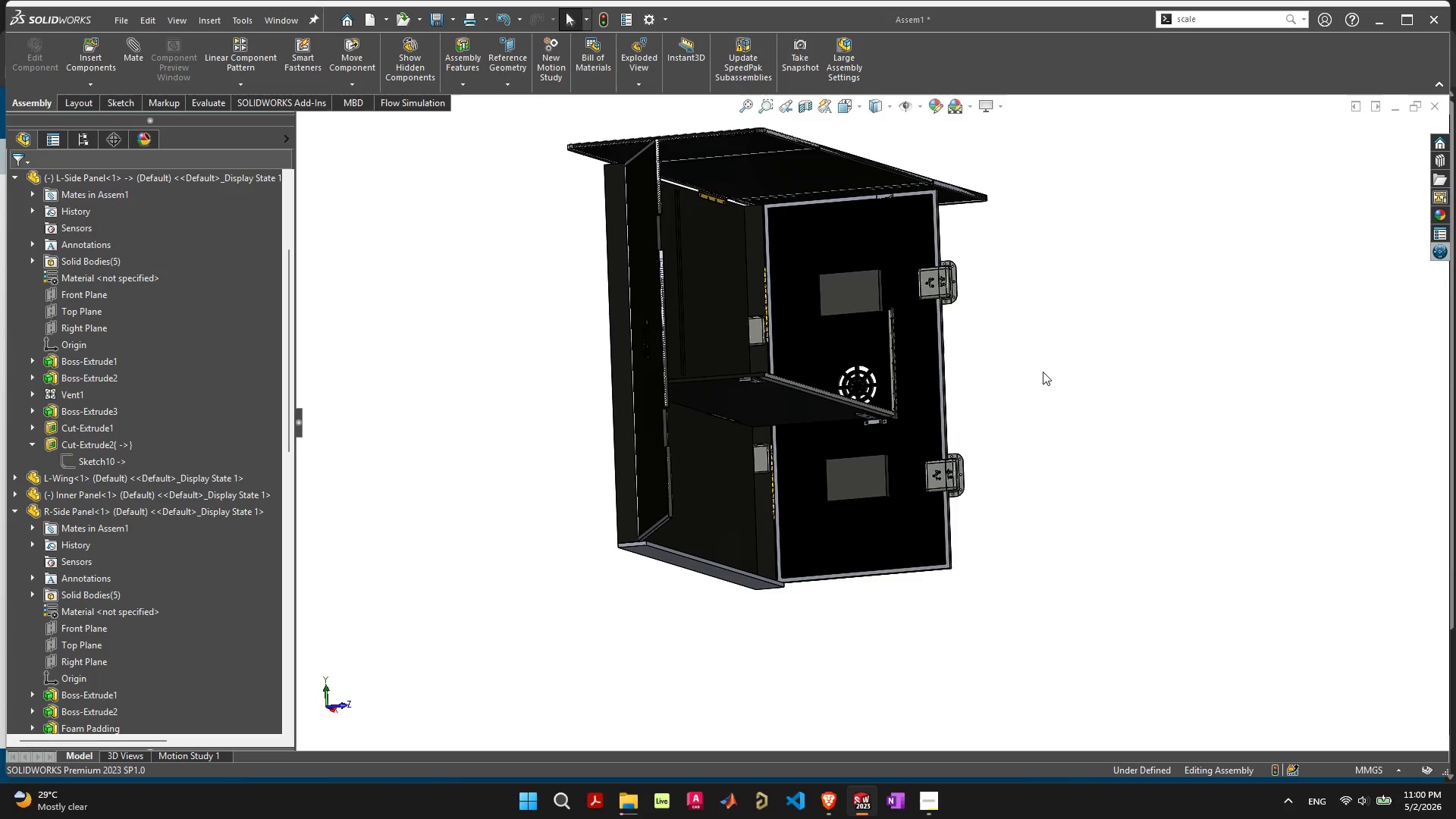 
wait(5.84)
 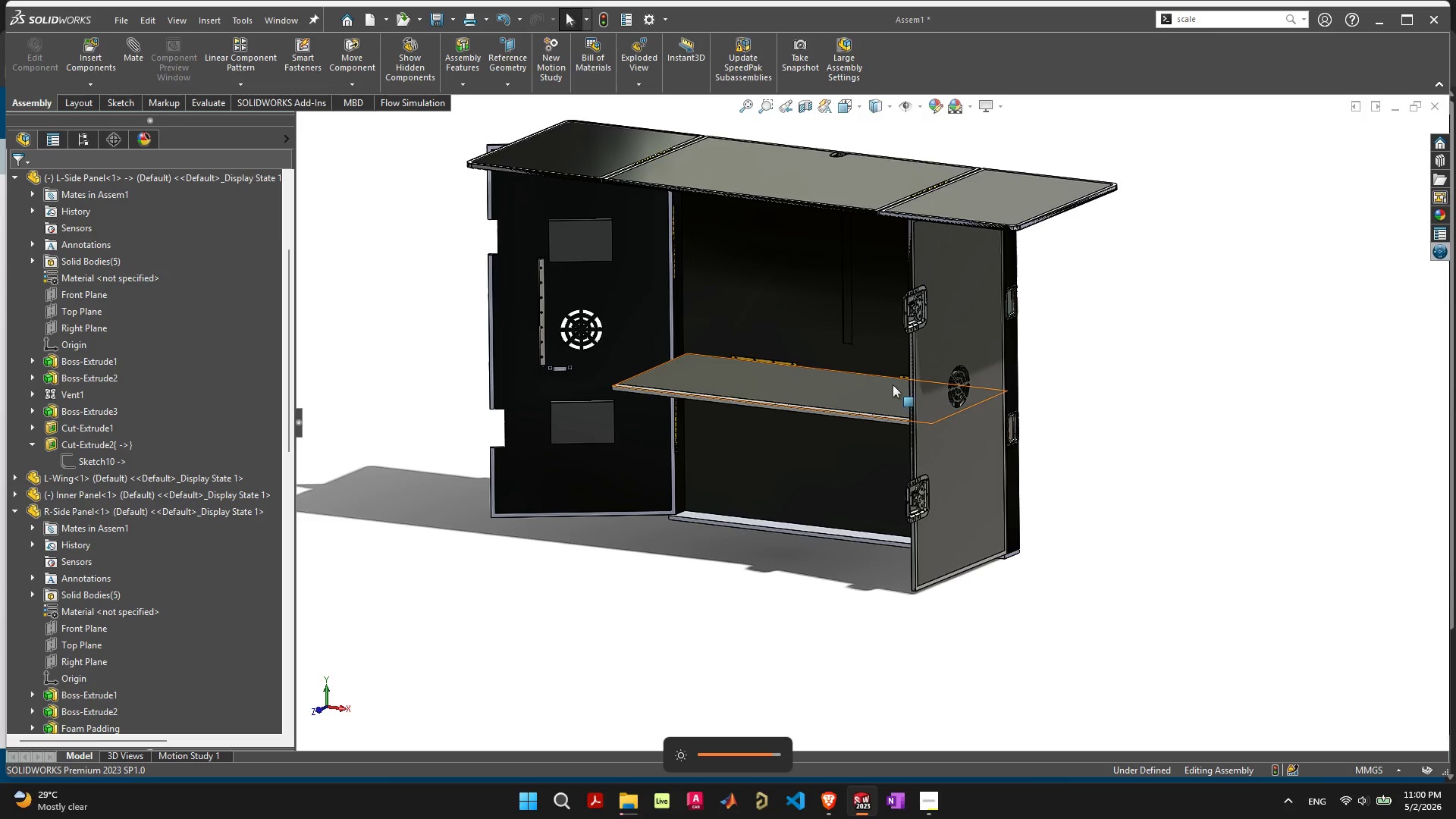 
left_click([949, 105])
 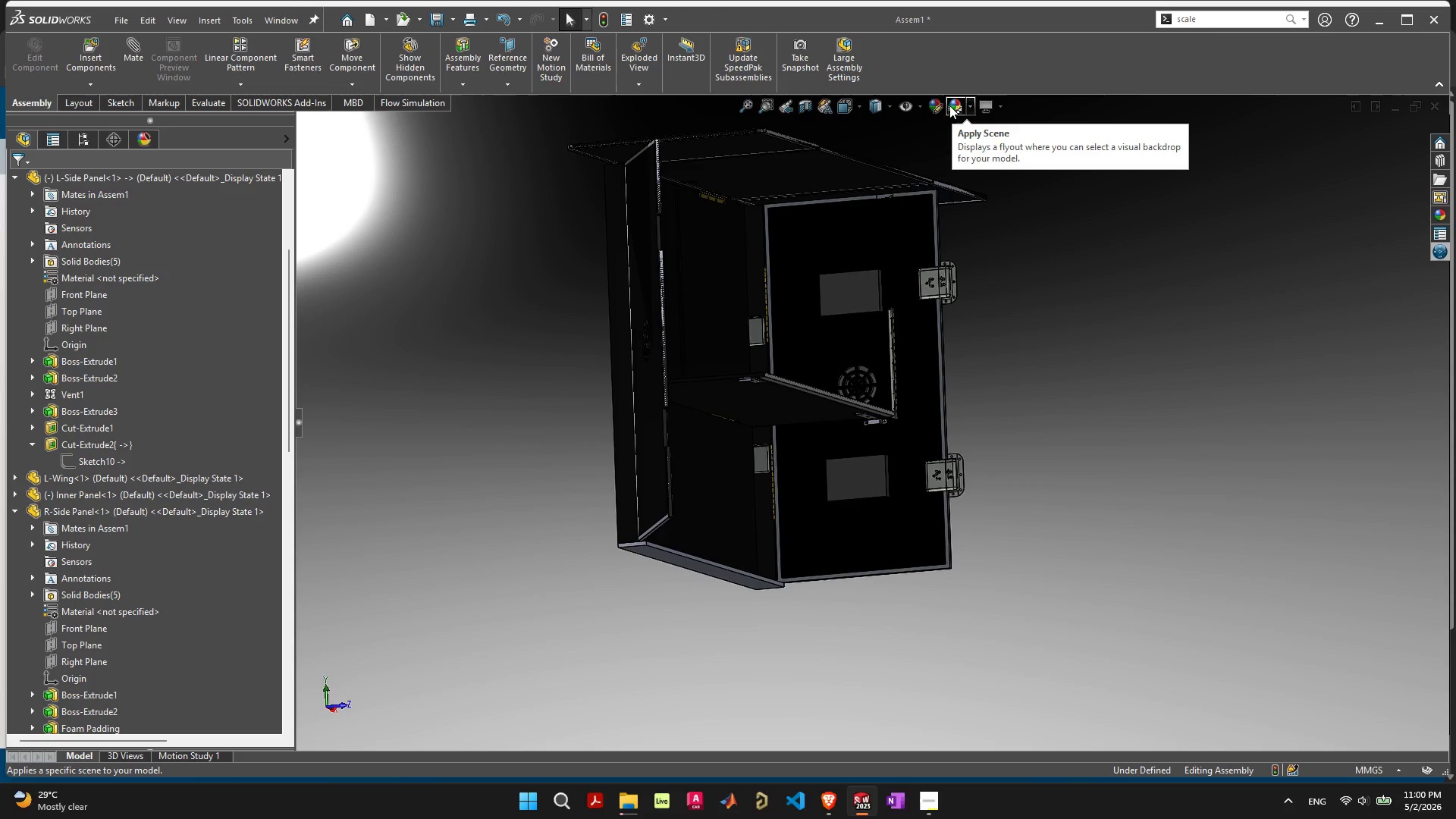 
left_click([949, 105])
 